 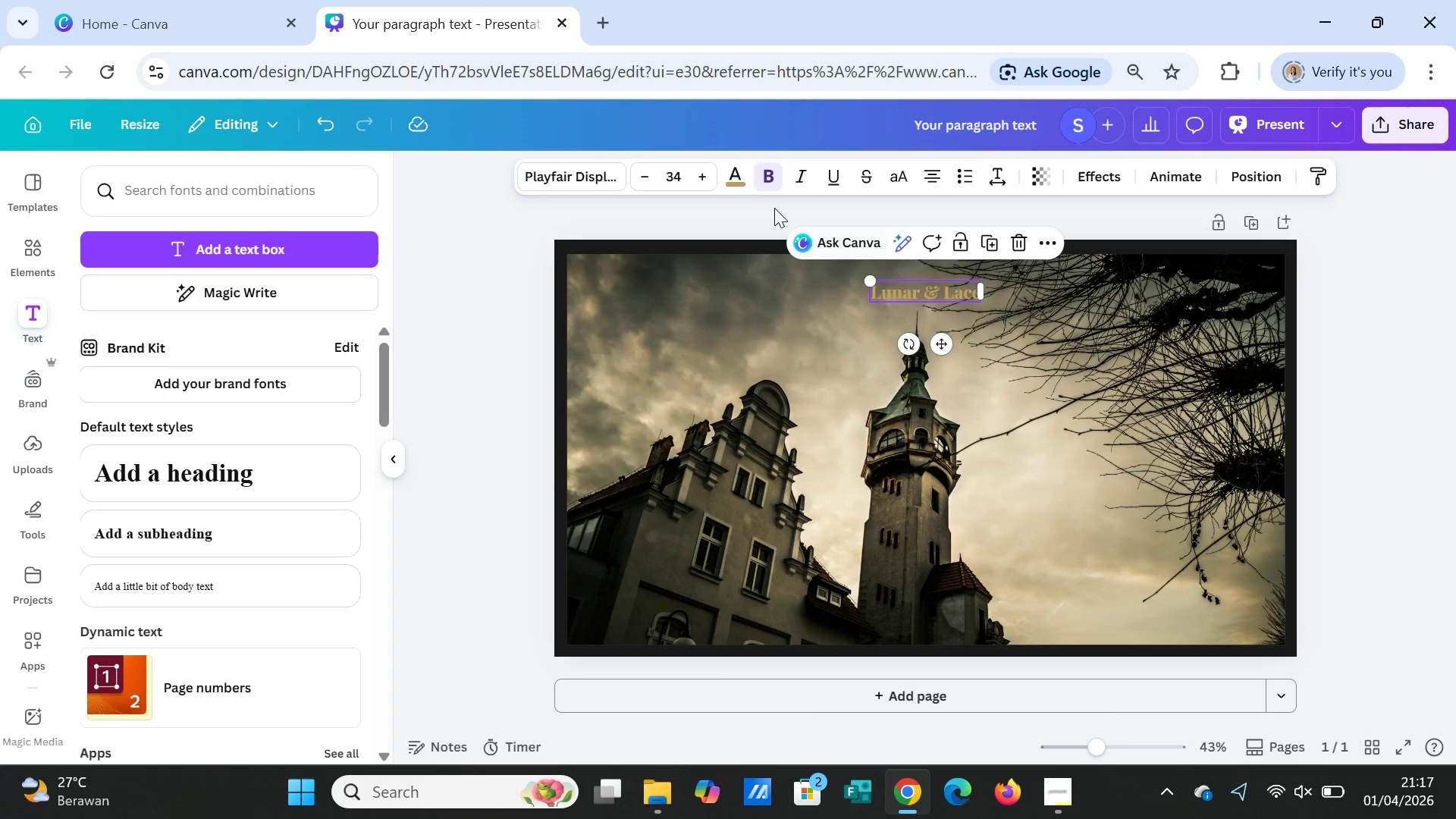 
double_click([704, 168])
 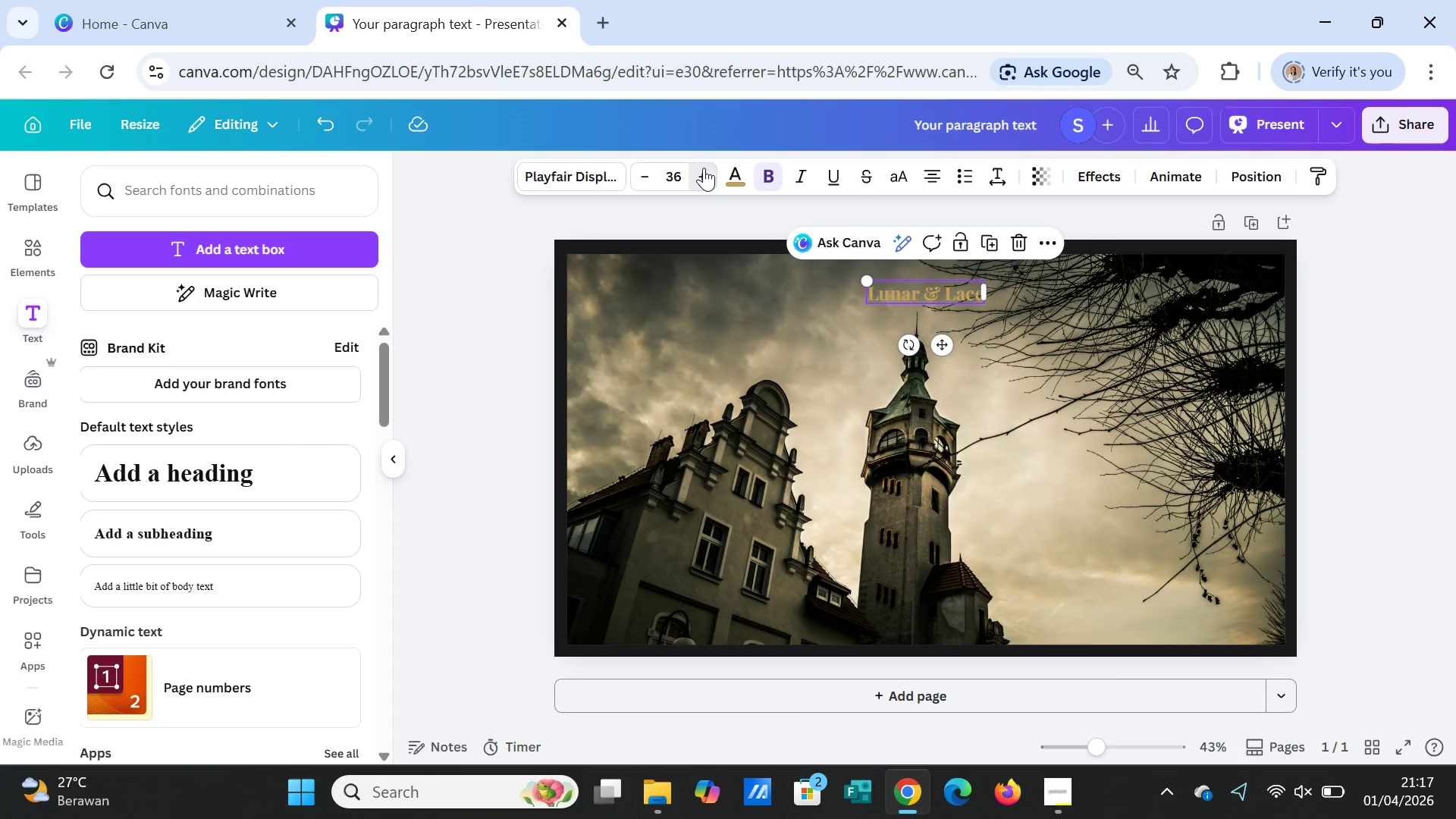 
triple_click([704, 168])
 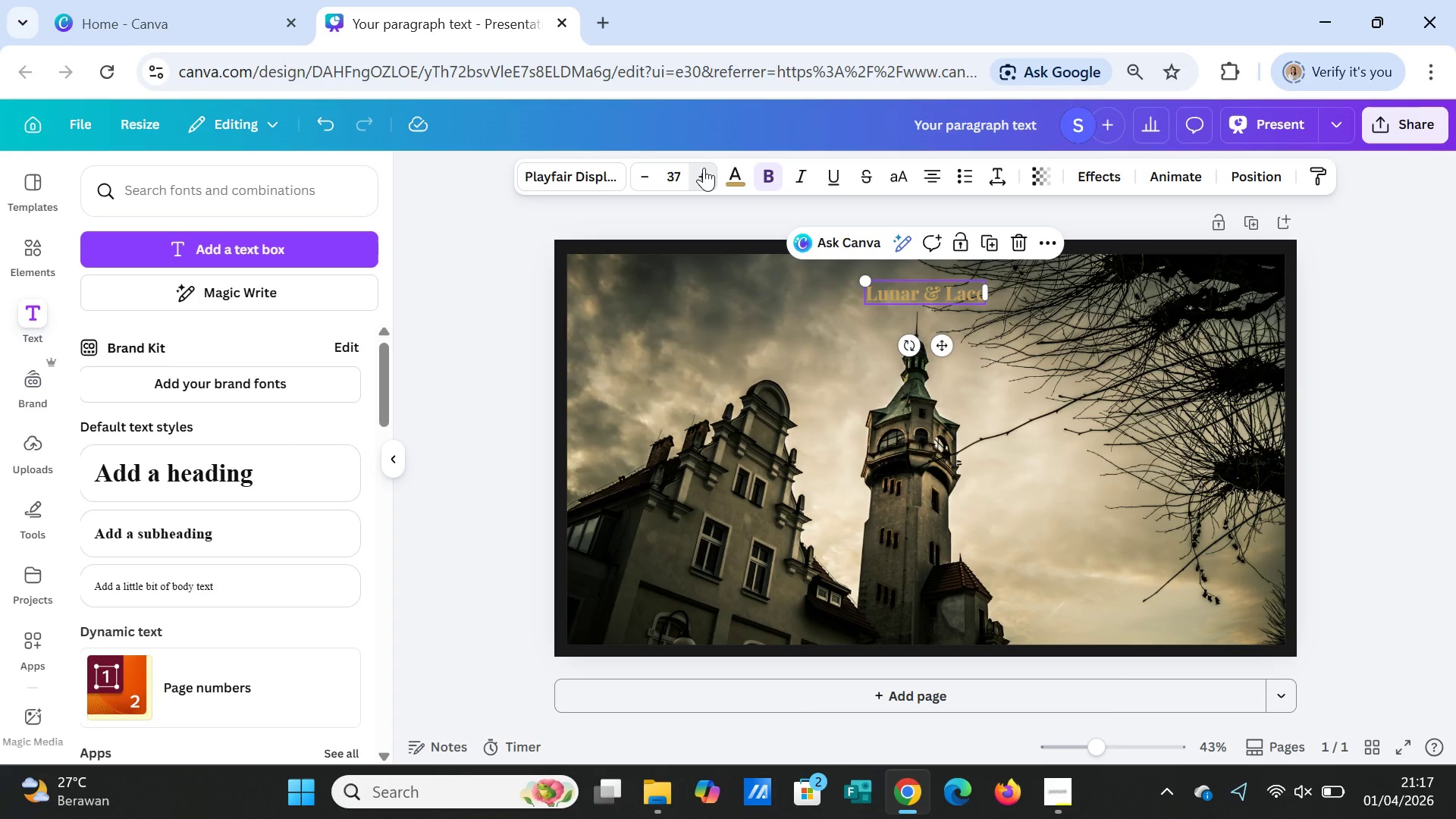 
triple_click([704, 168])
 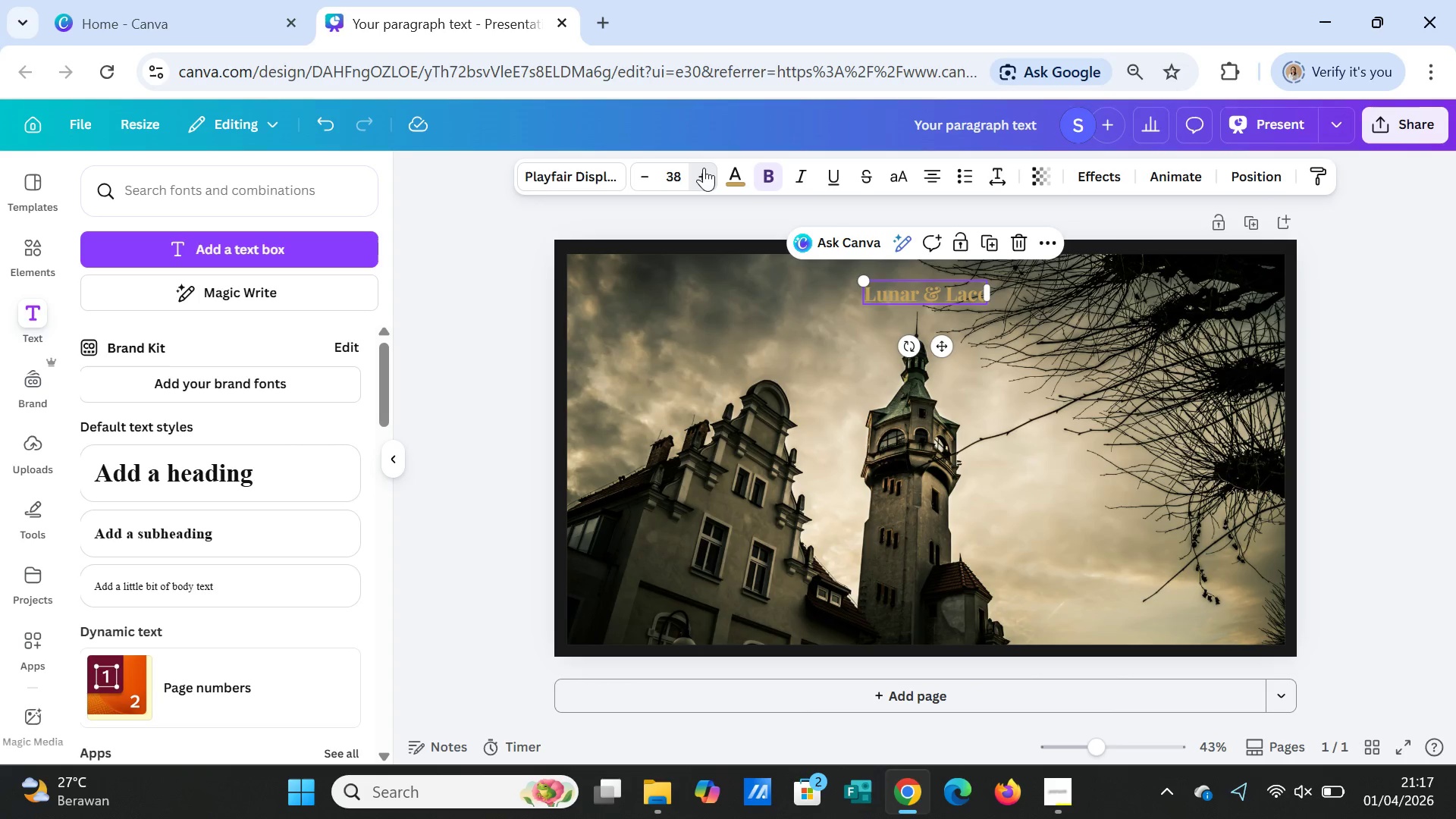 
triple_click([704, 168])
 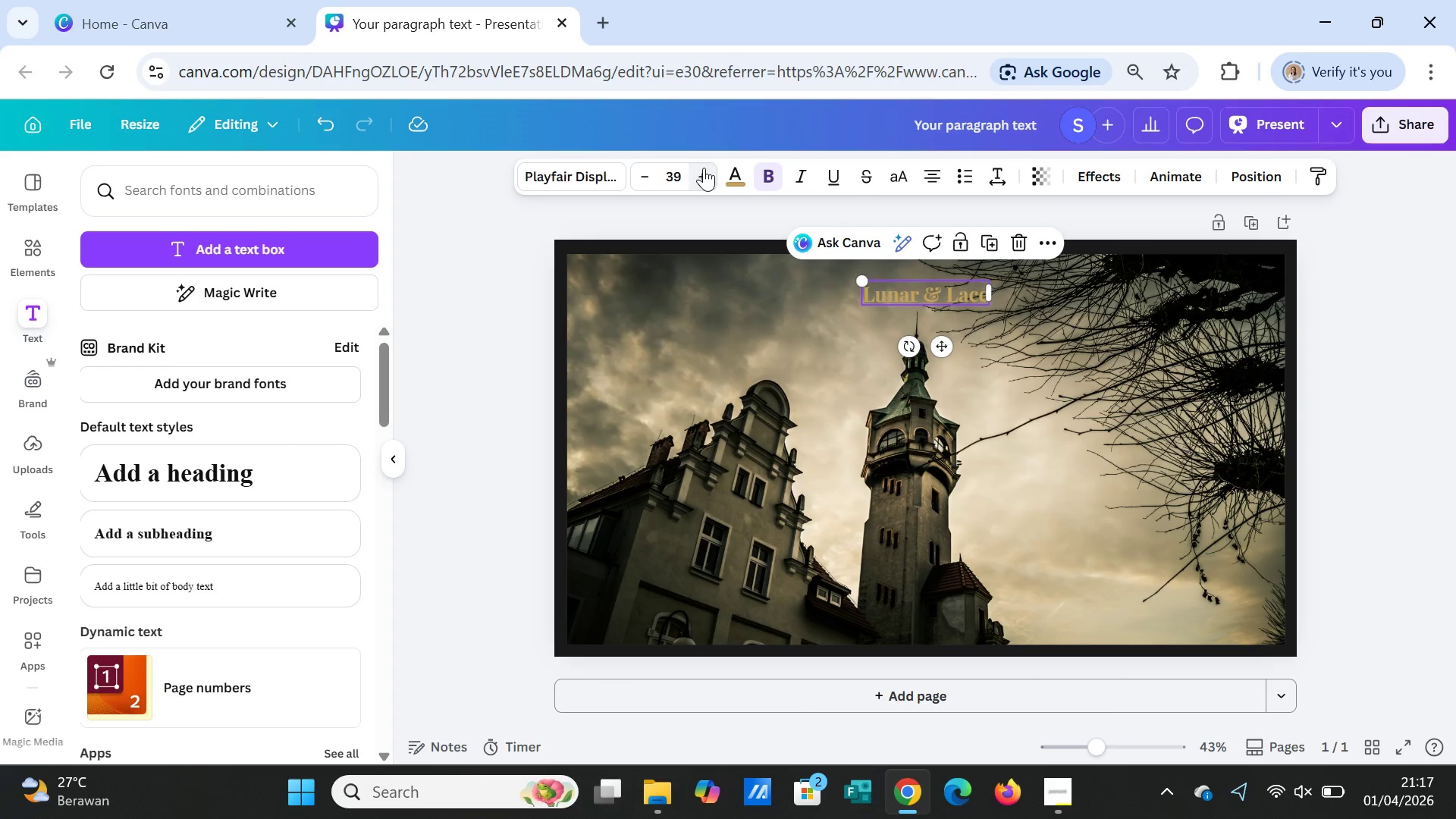 
triple_click([704, 168])
 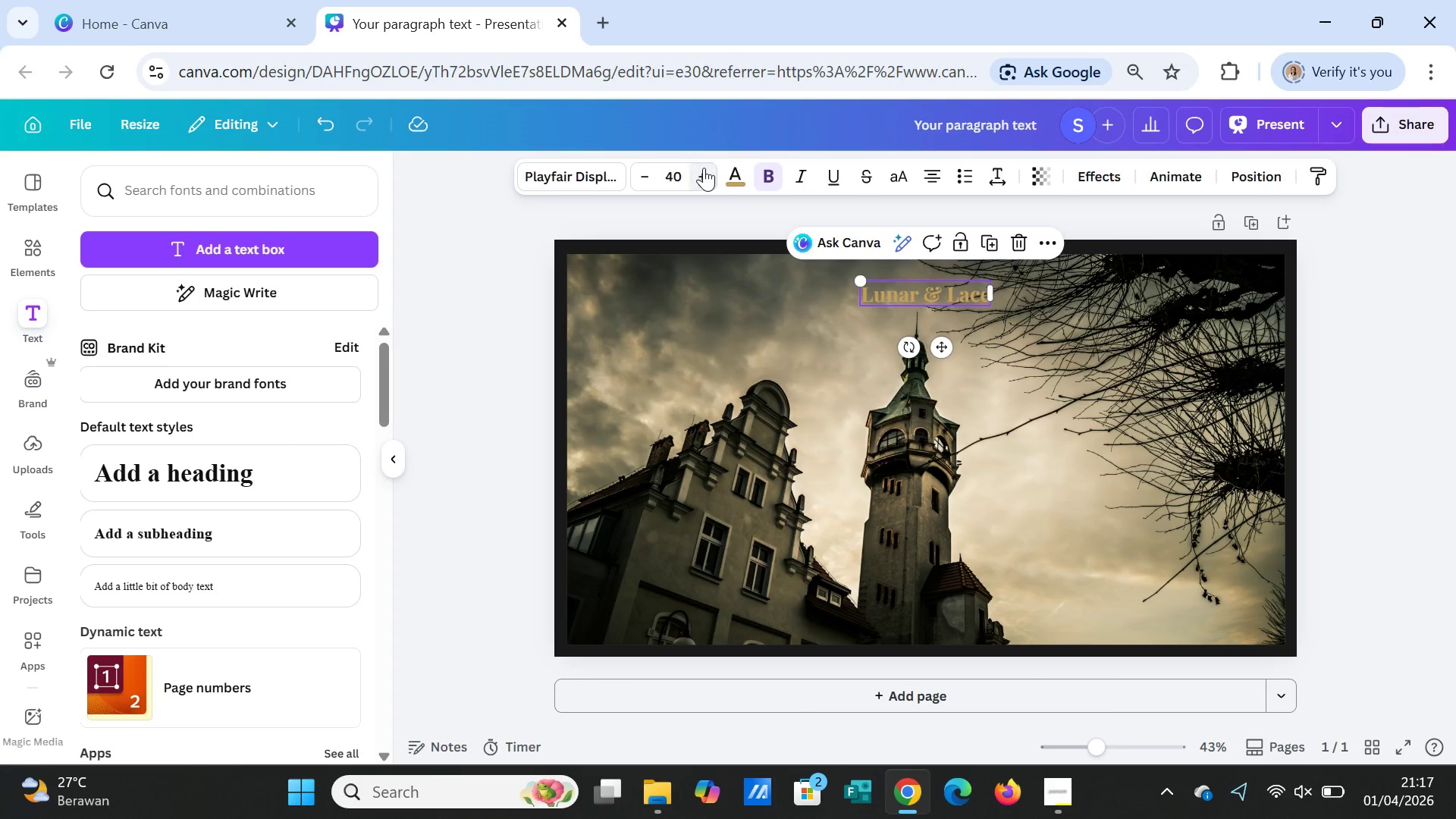 
triple_click([704, 168])
 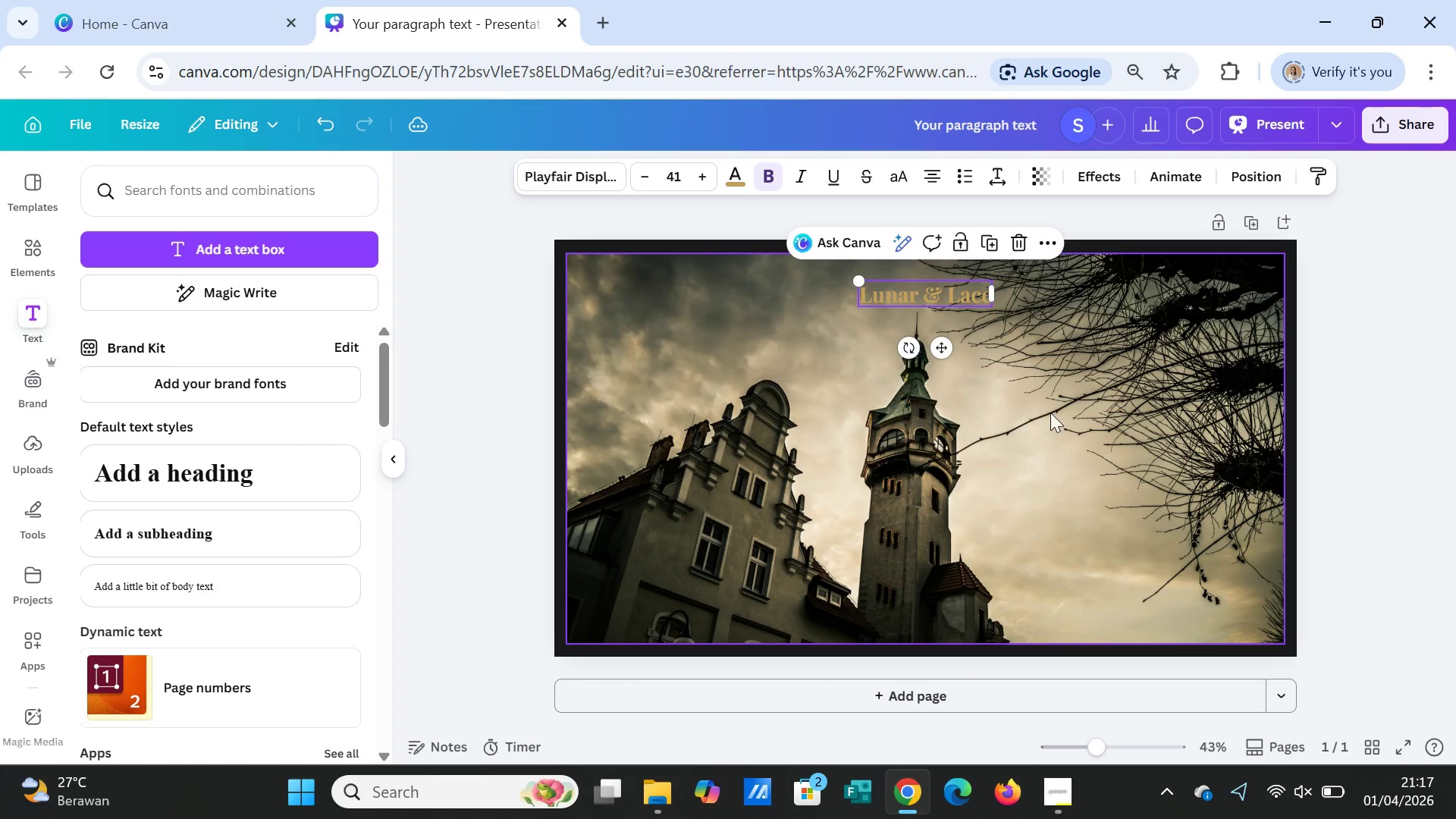 
left_click([1052, 413])
 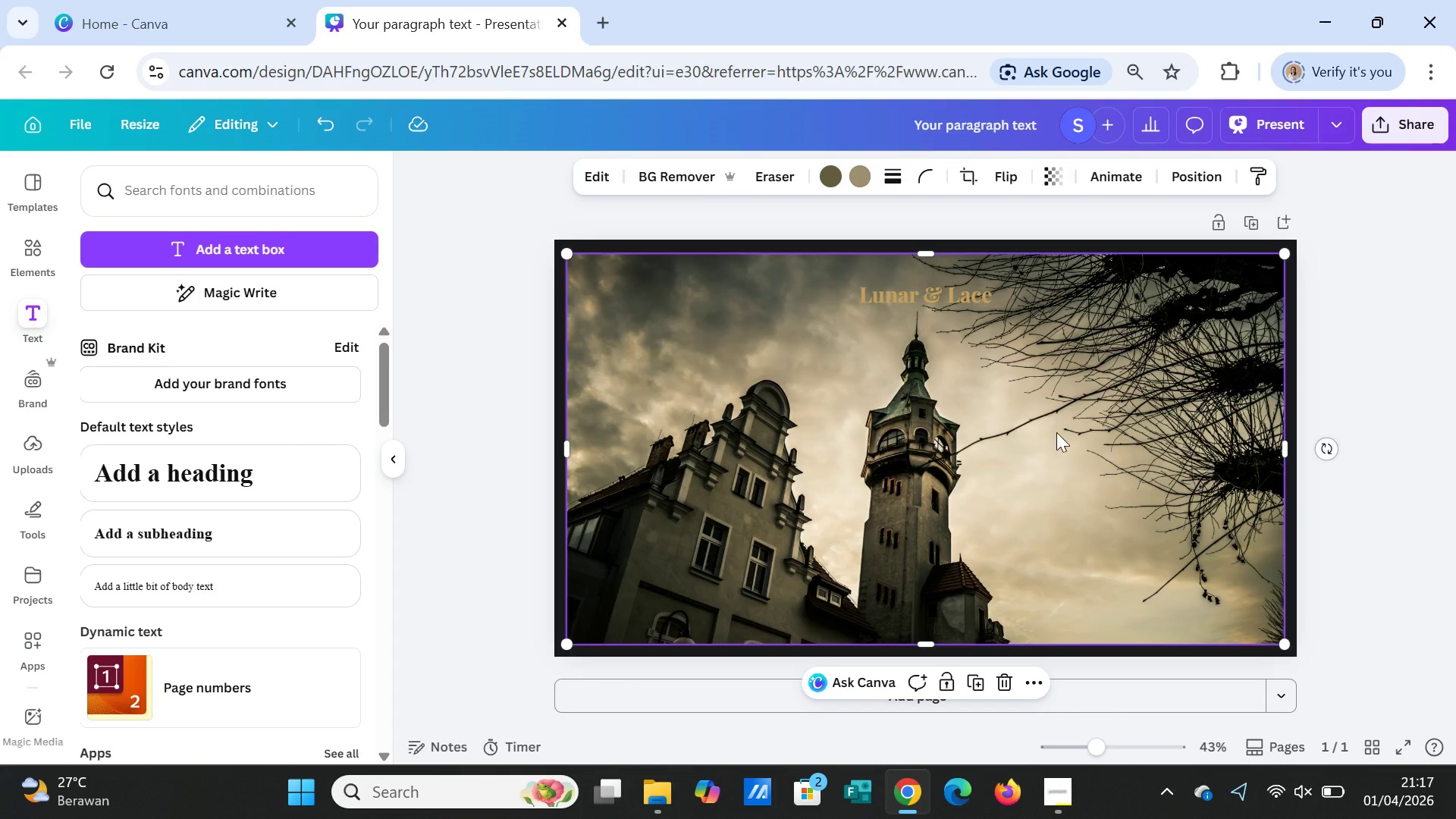 
left_click([1057, 433])
 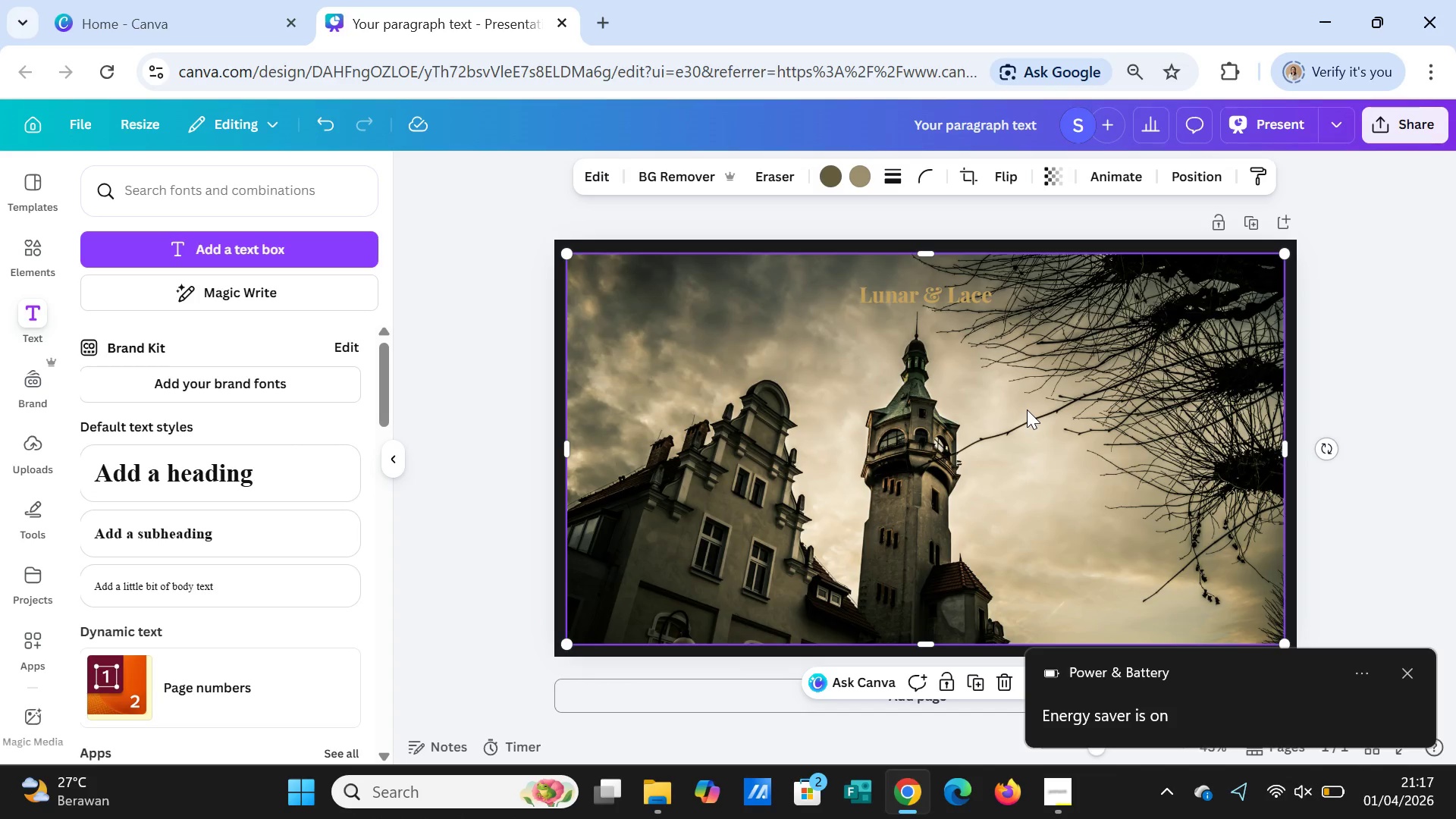 
wait(16.62)
 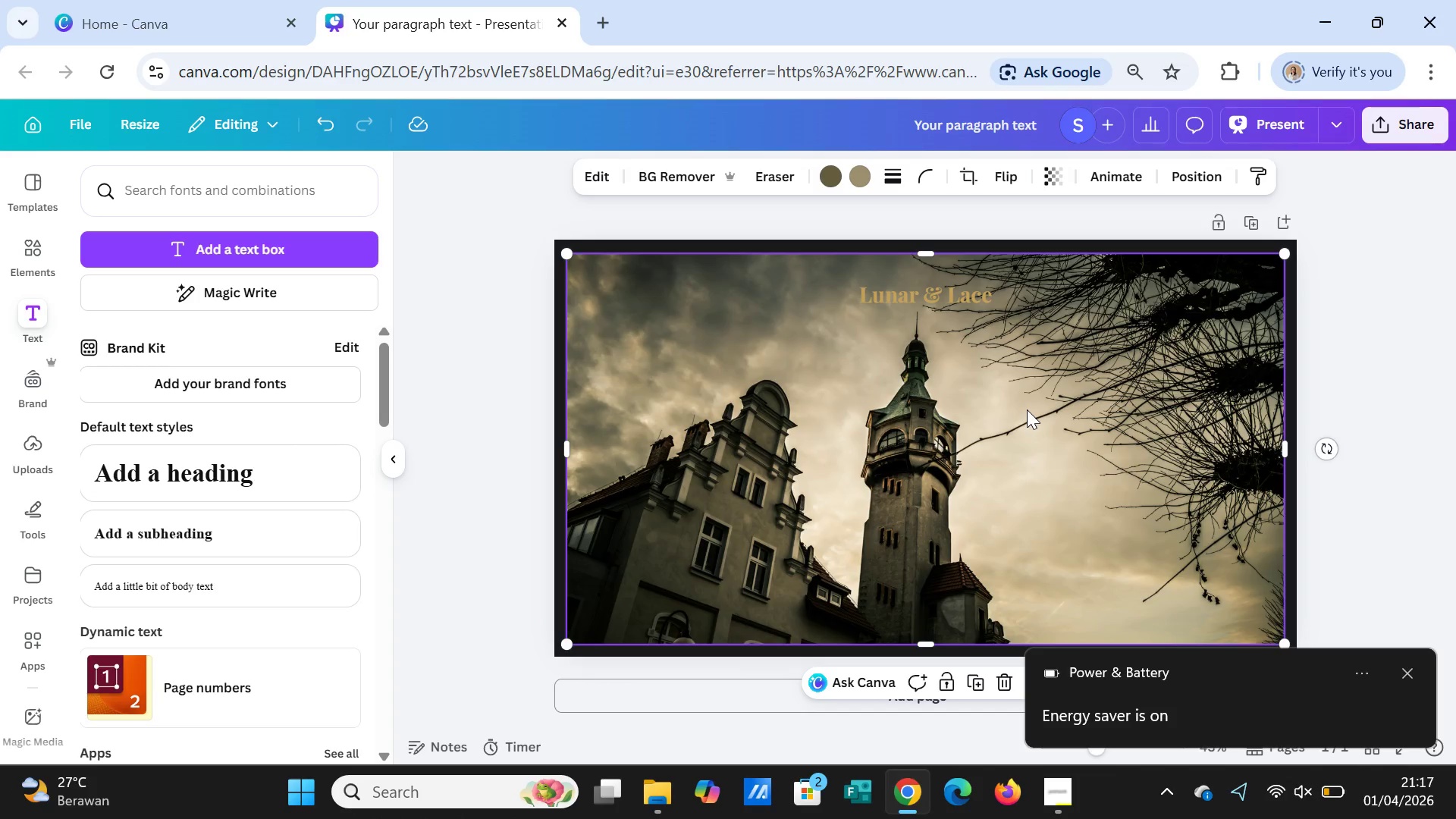 
mouse_move([890, 789])
 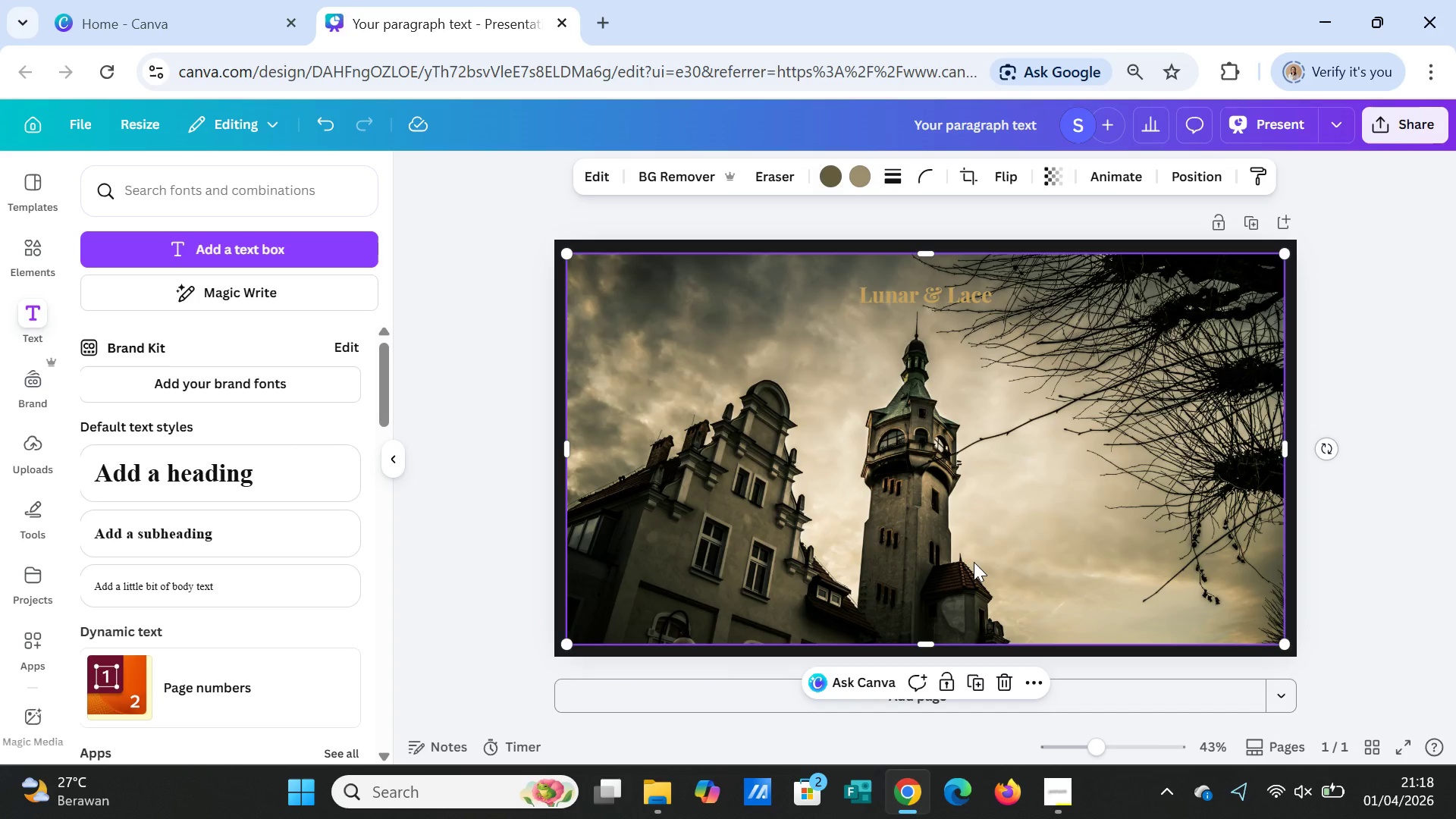 
wait(13.97)
 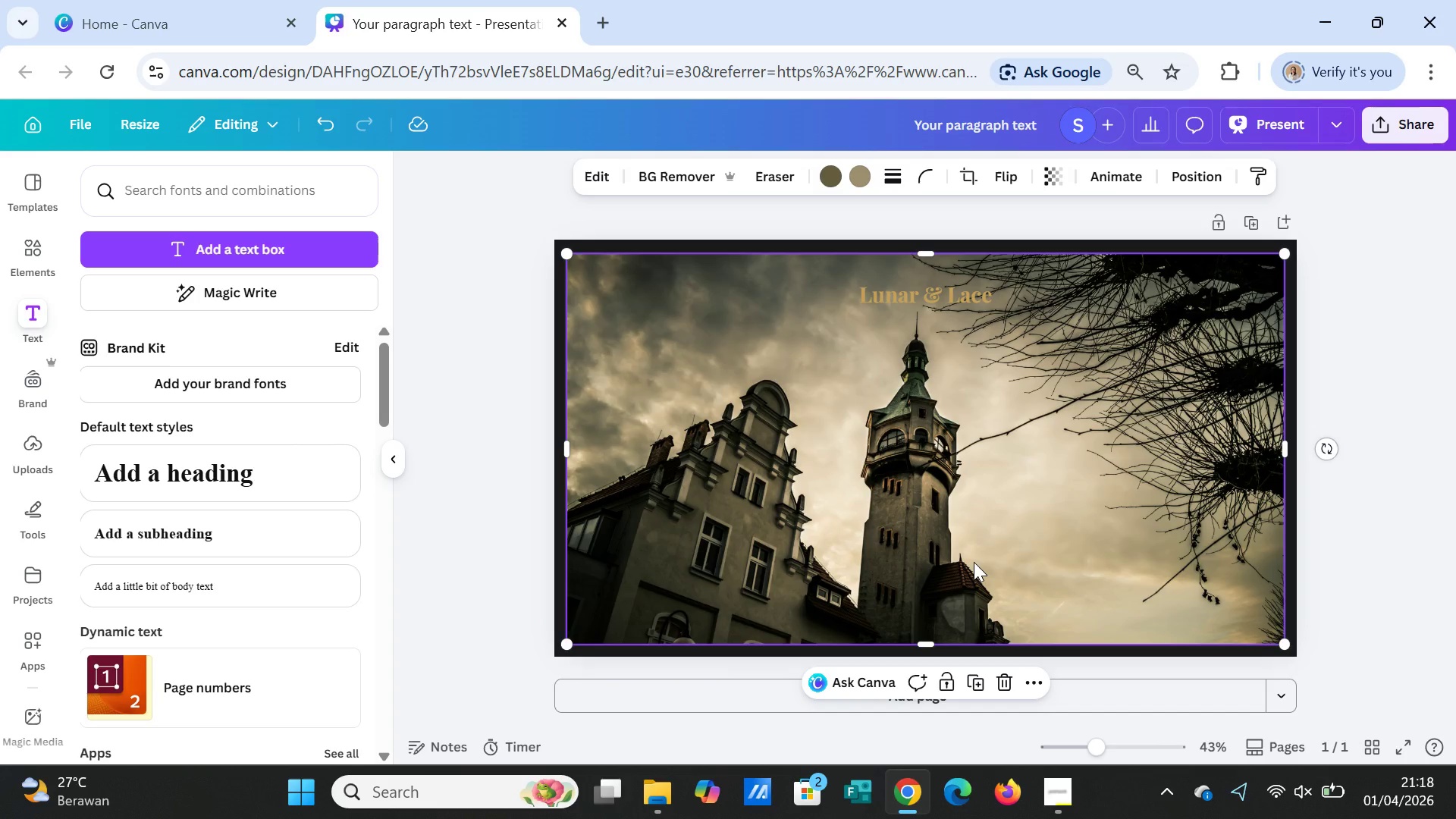 
left_click([963, 297])
 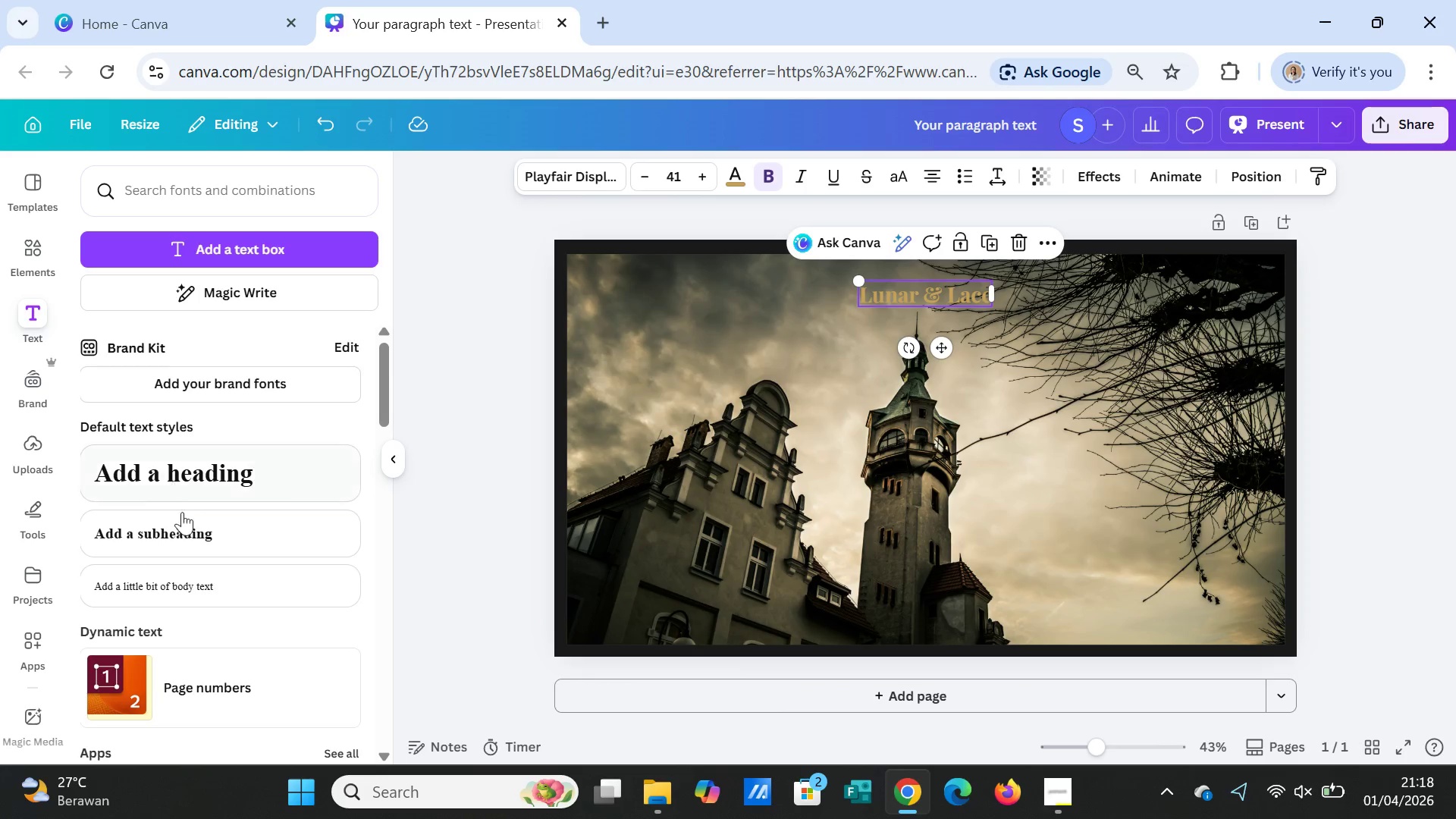 
wait(5.95)
 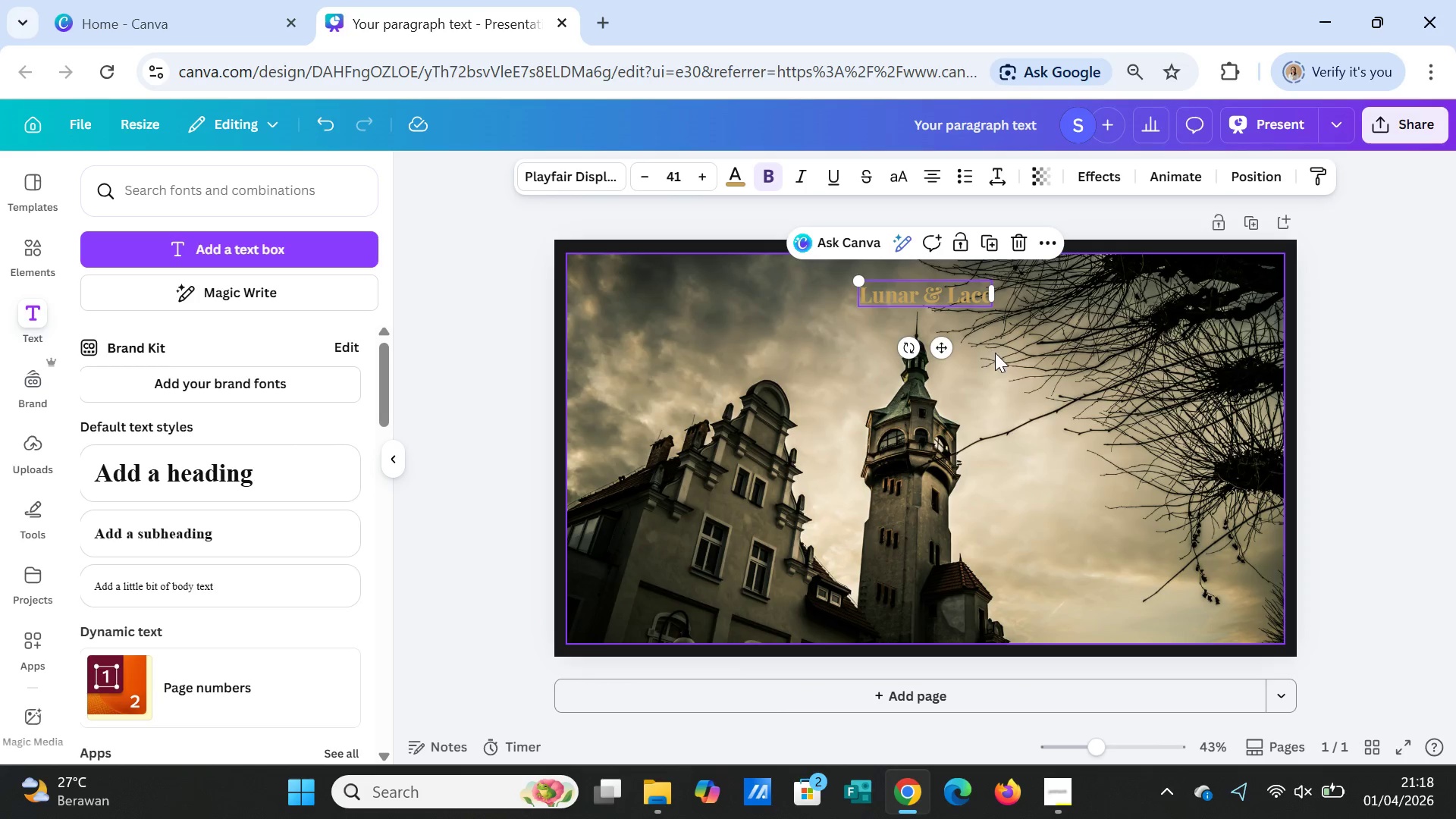 
left_click([187, 523])
 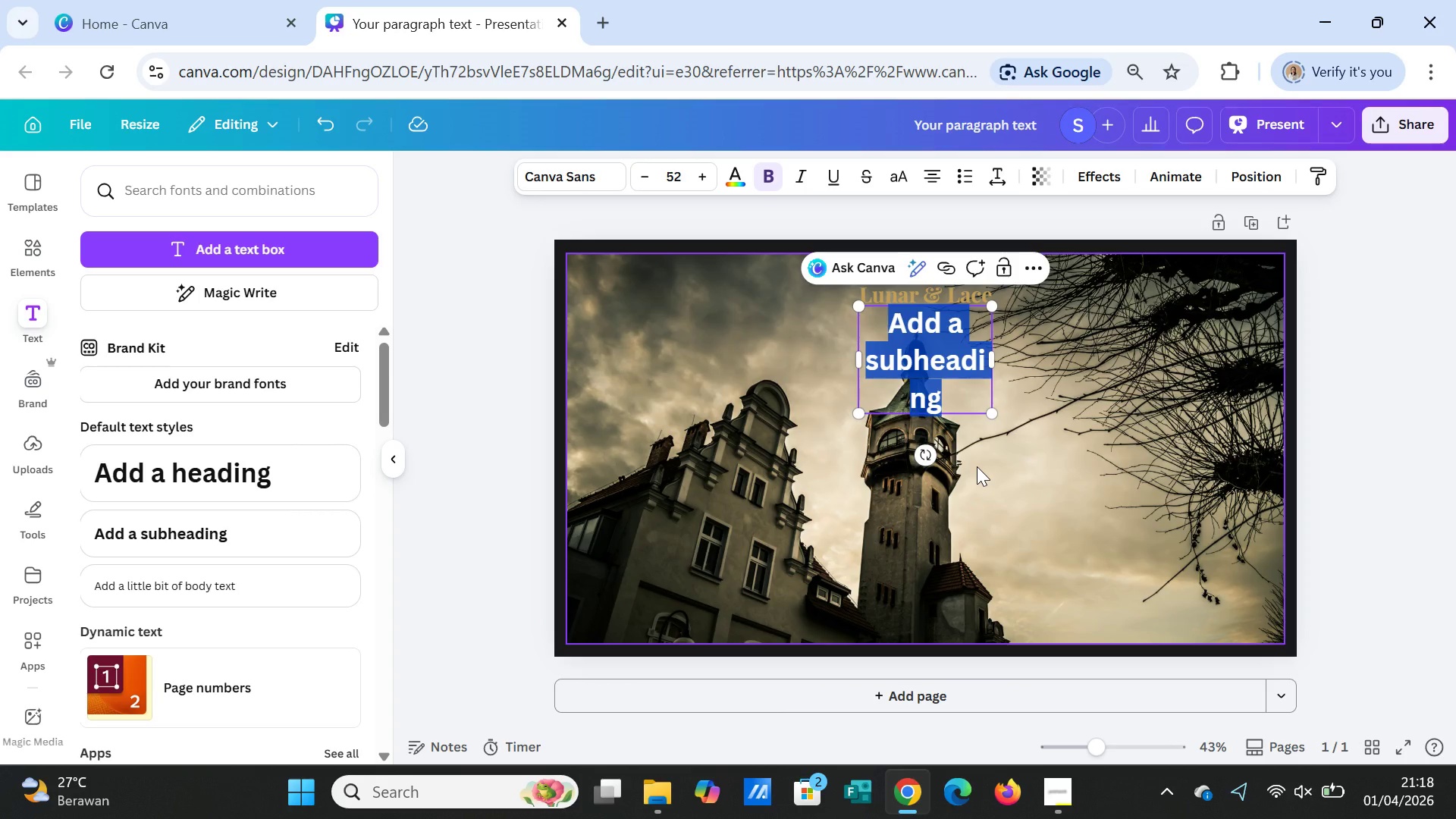 
type(Presents)
 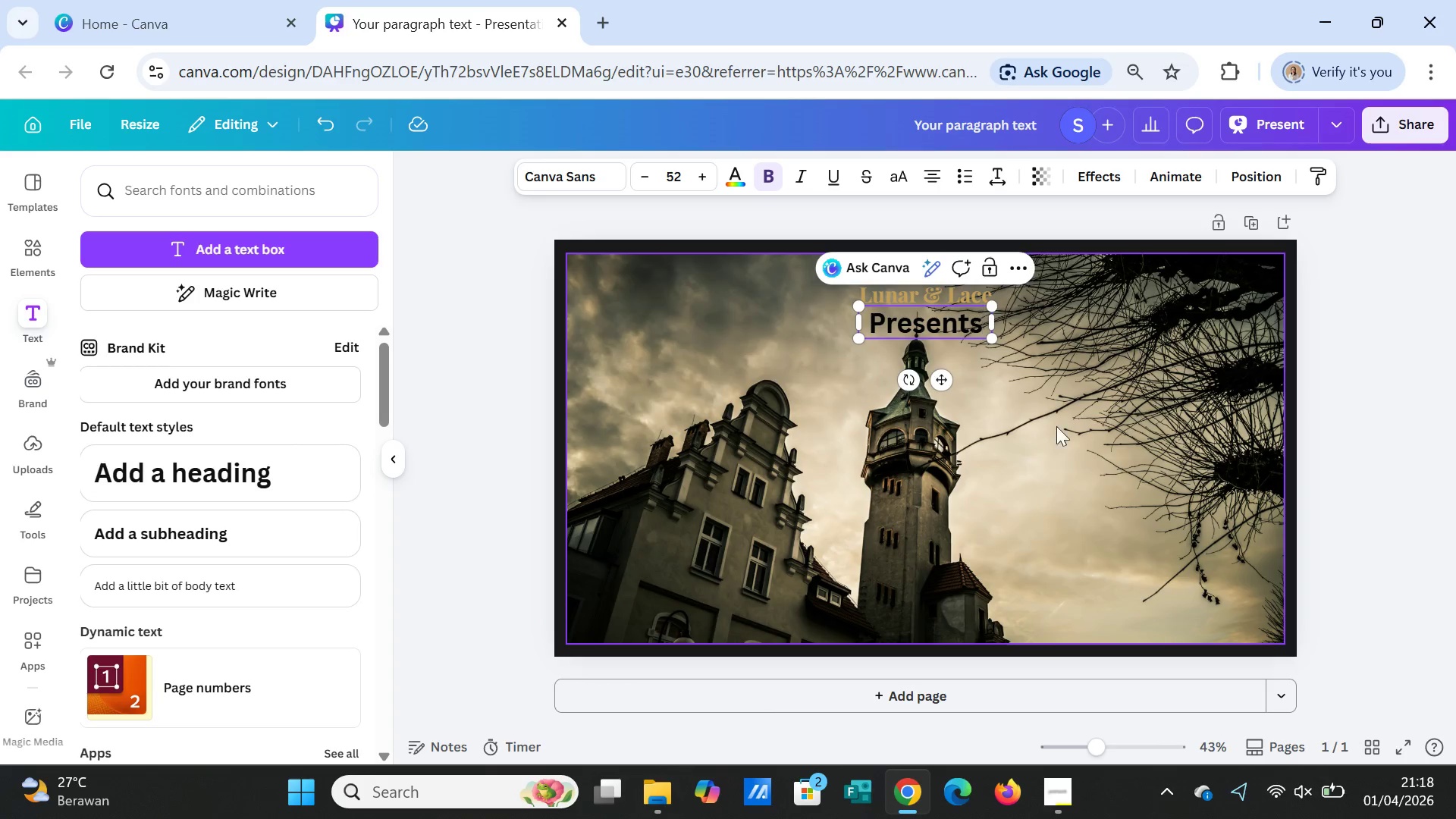 
left_click([1031, 332])
 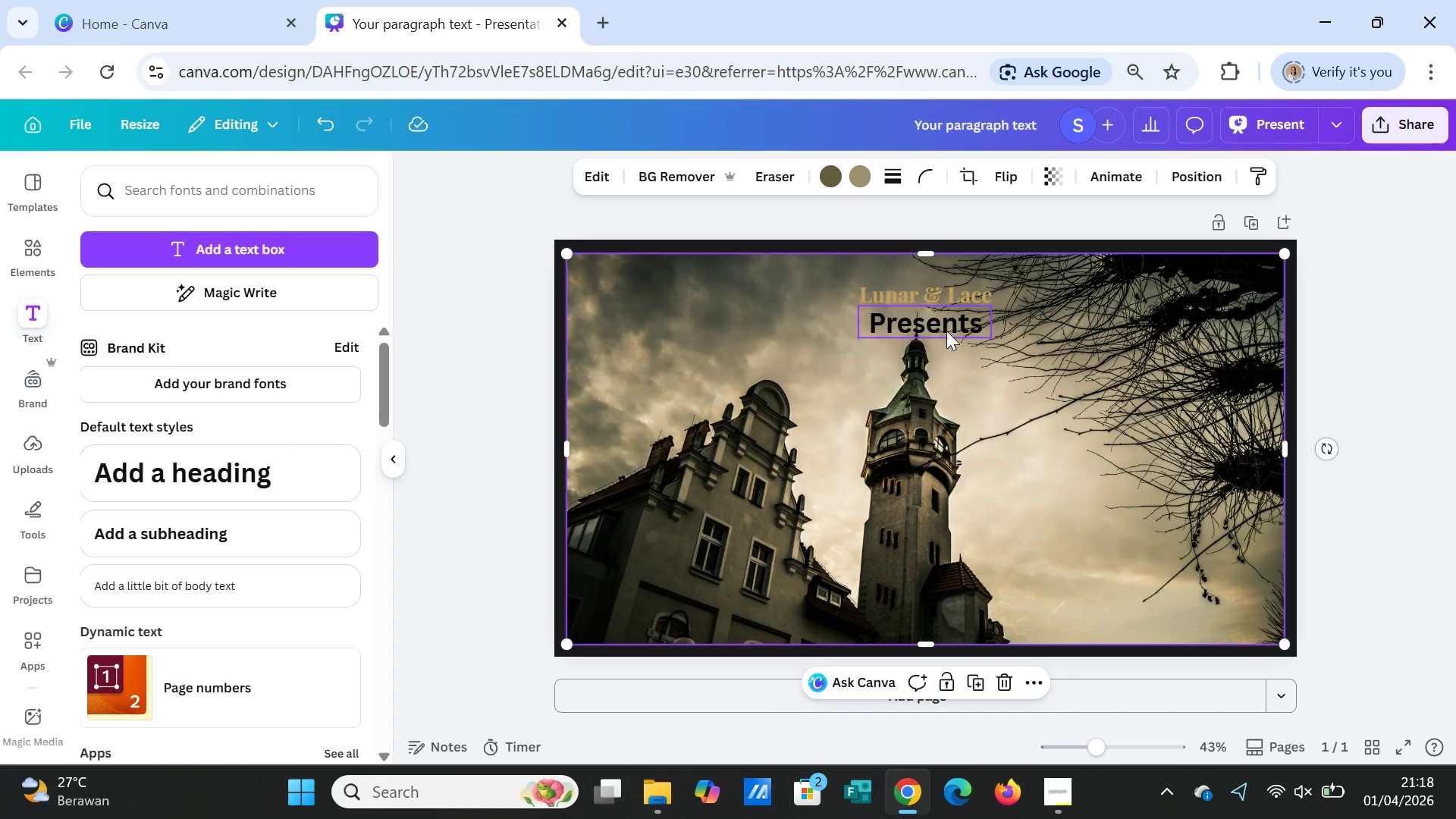 
left_click([946, 331])
 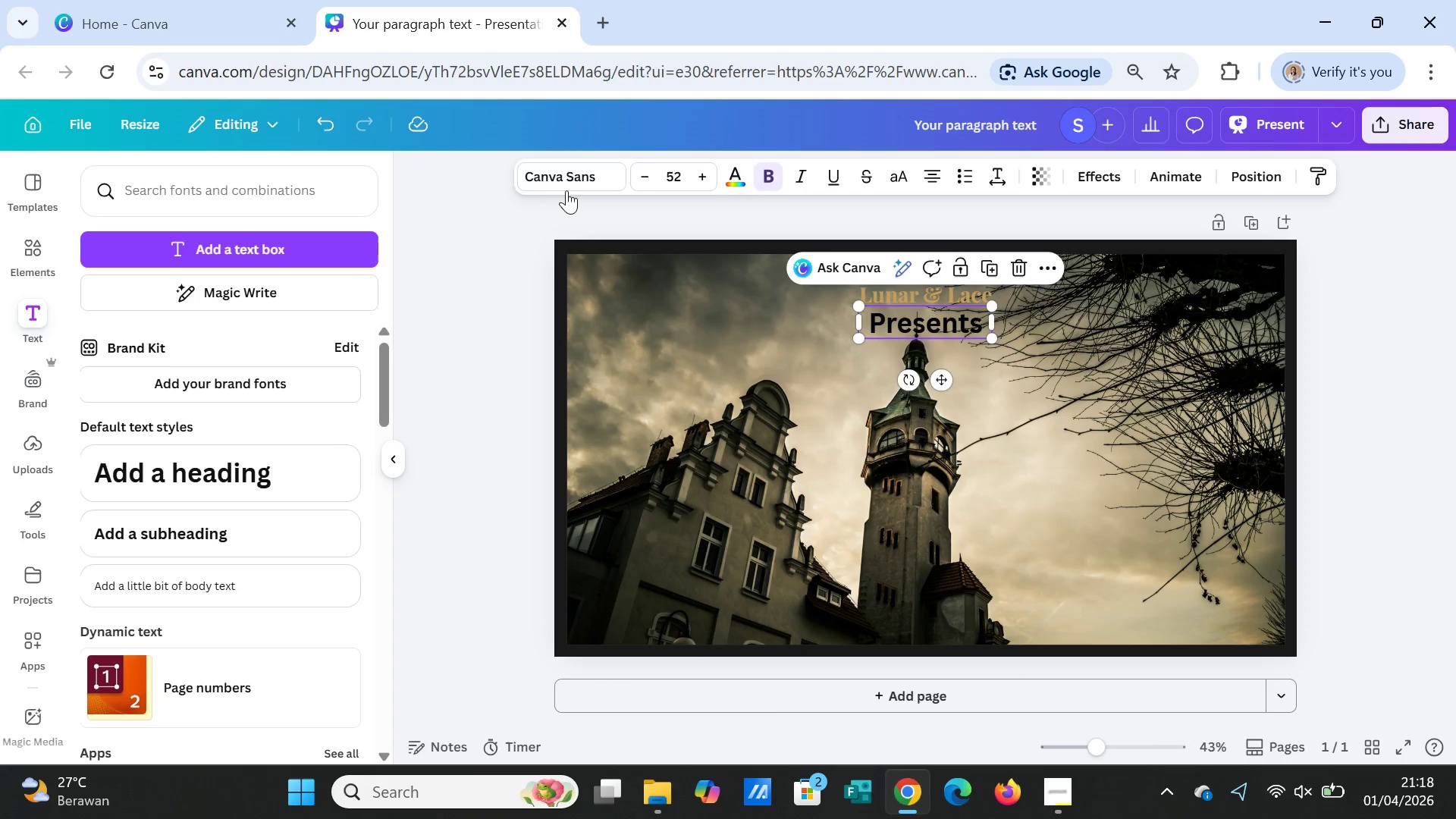 
left_click([566, 178])
 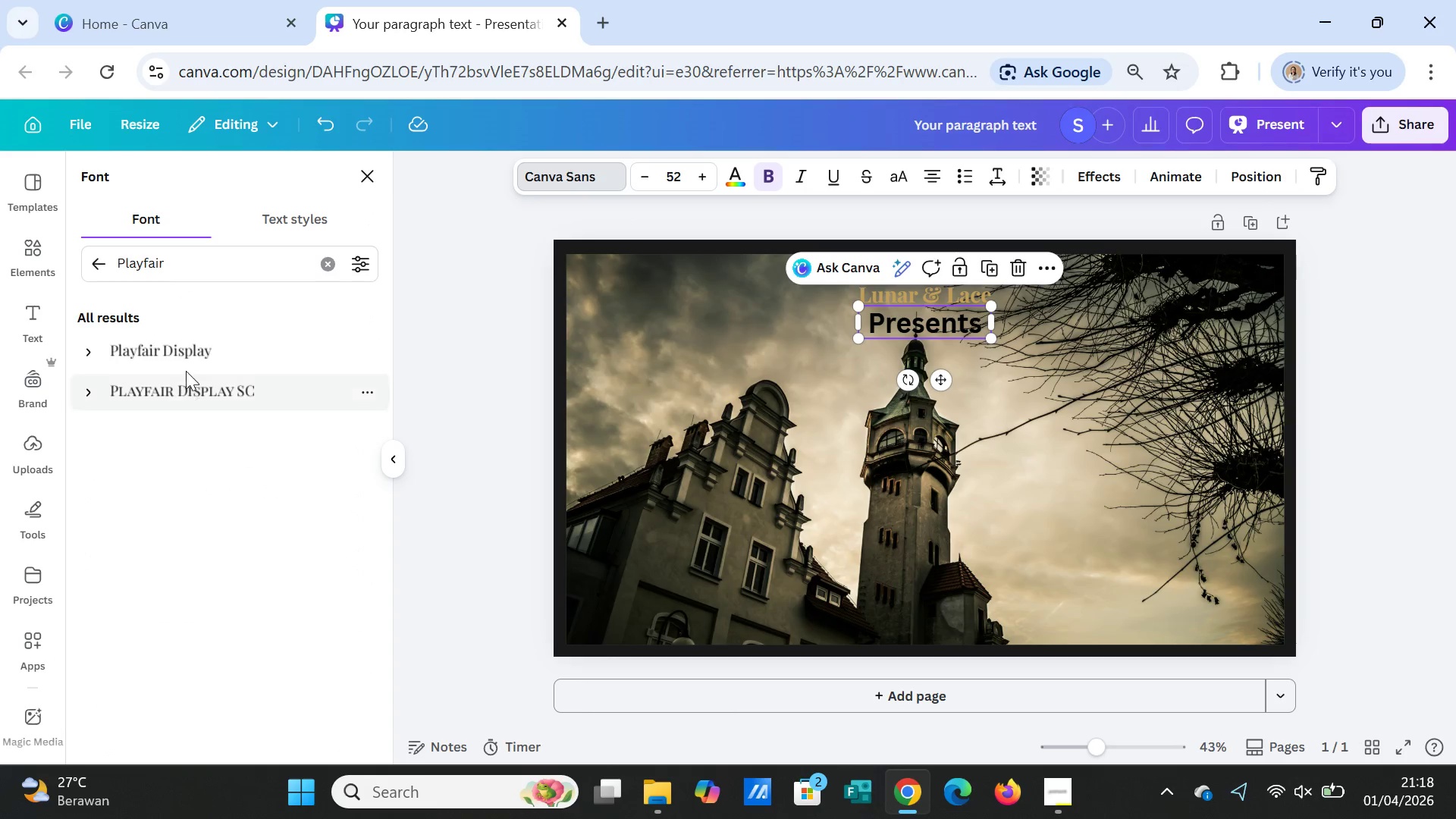 
left_click([176, 344])
 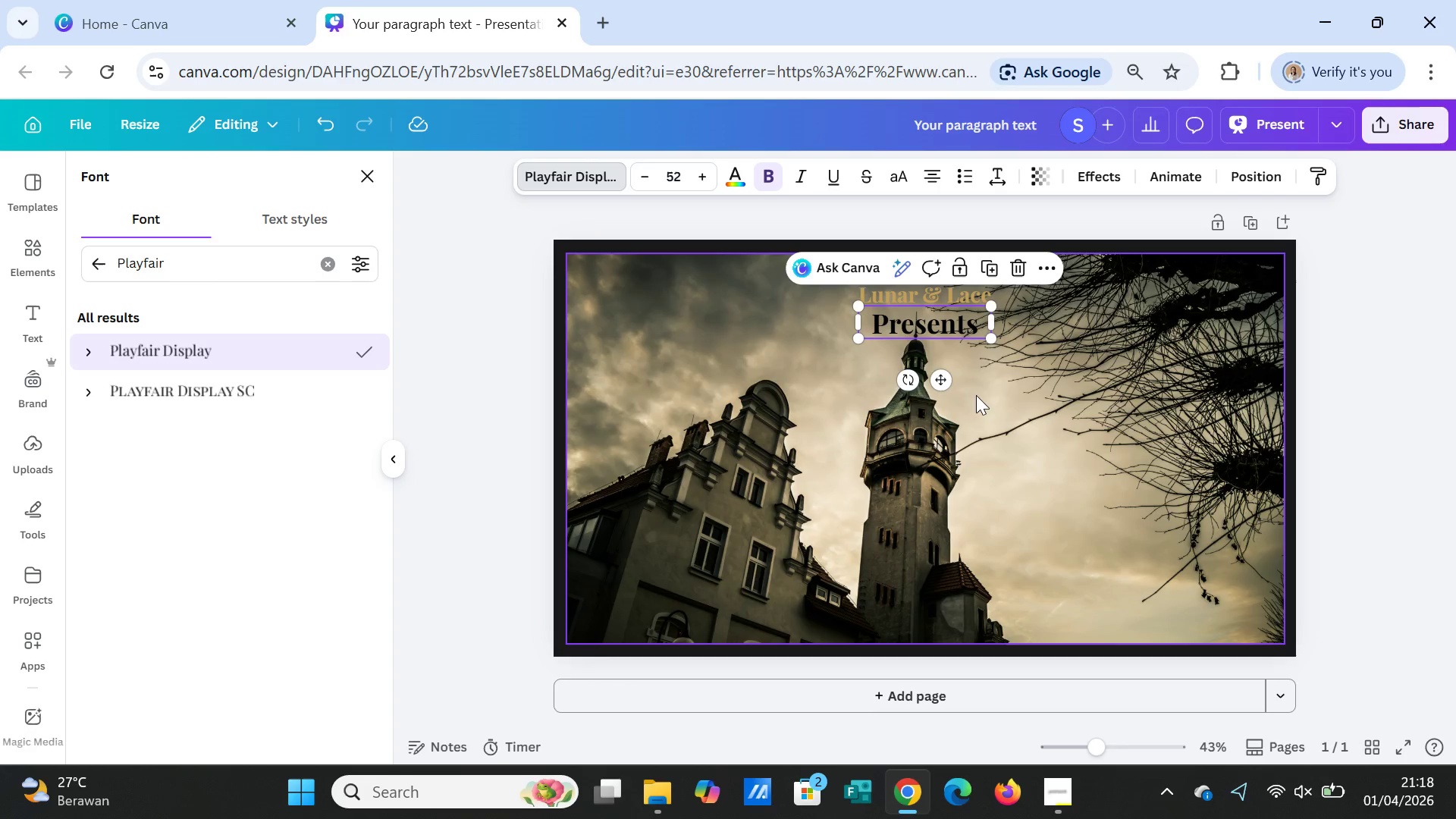 
left_click([990, 404])
 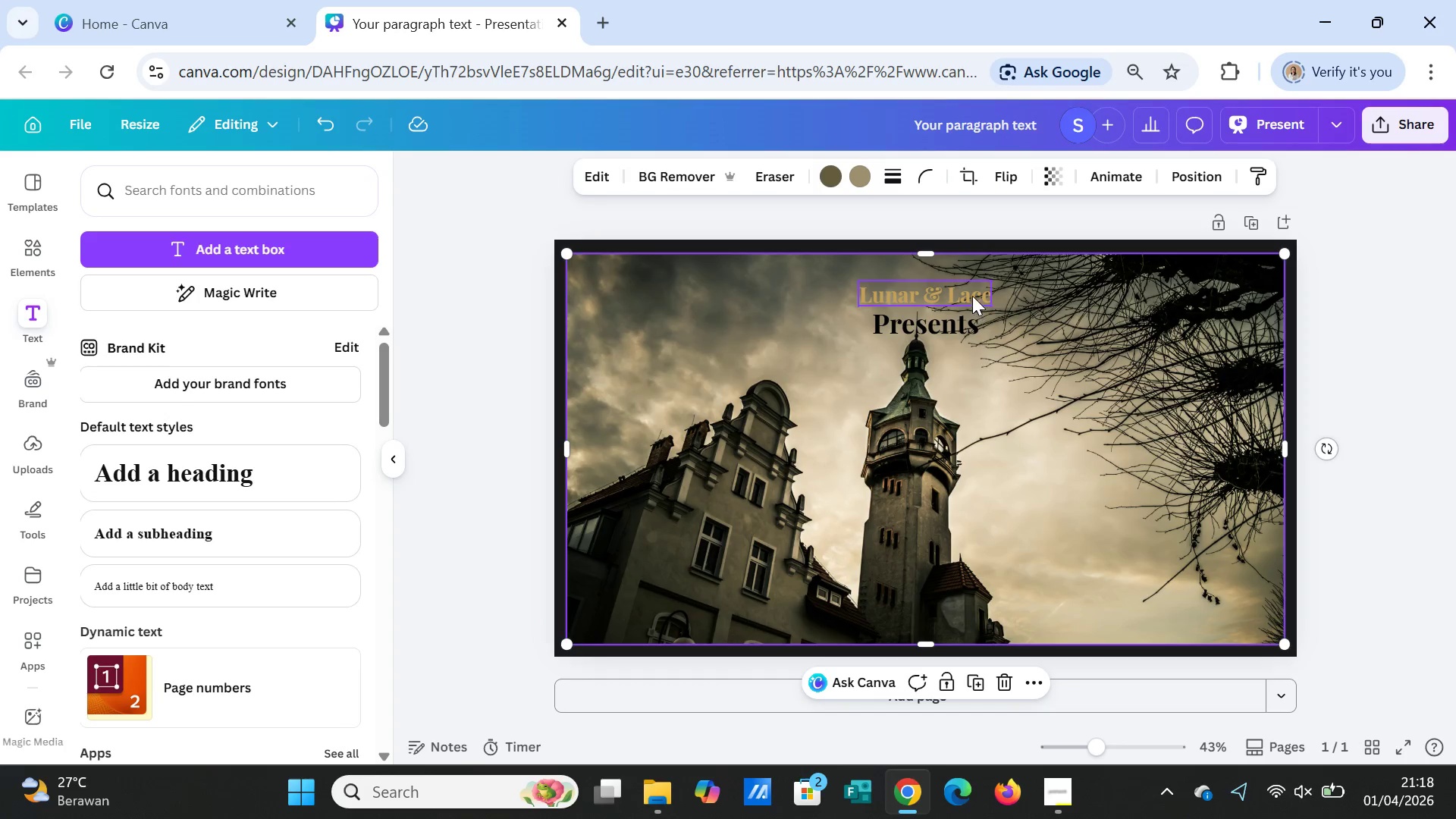 
left_click([972, 296])
 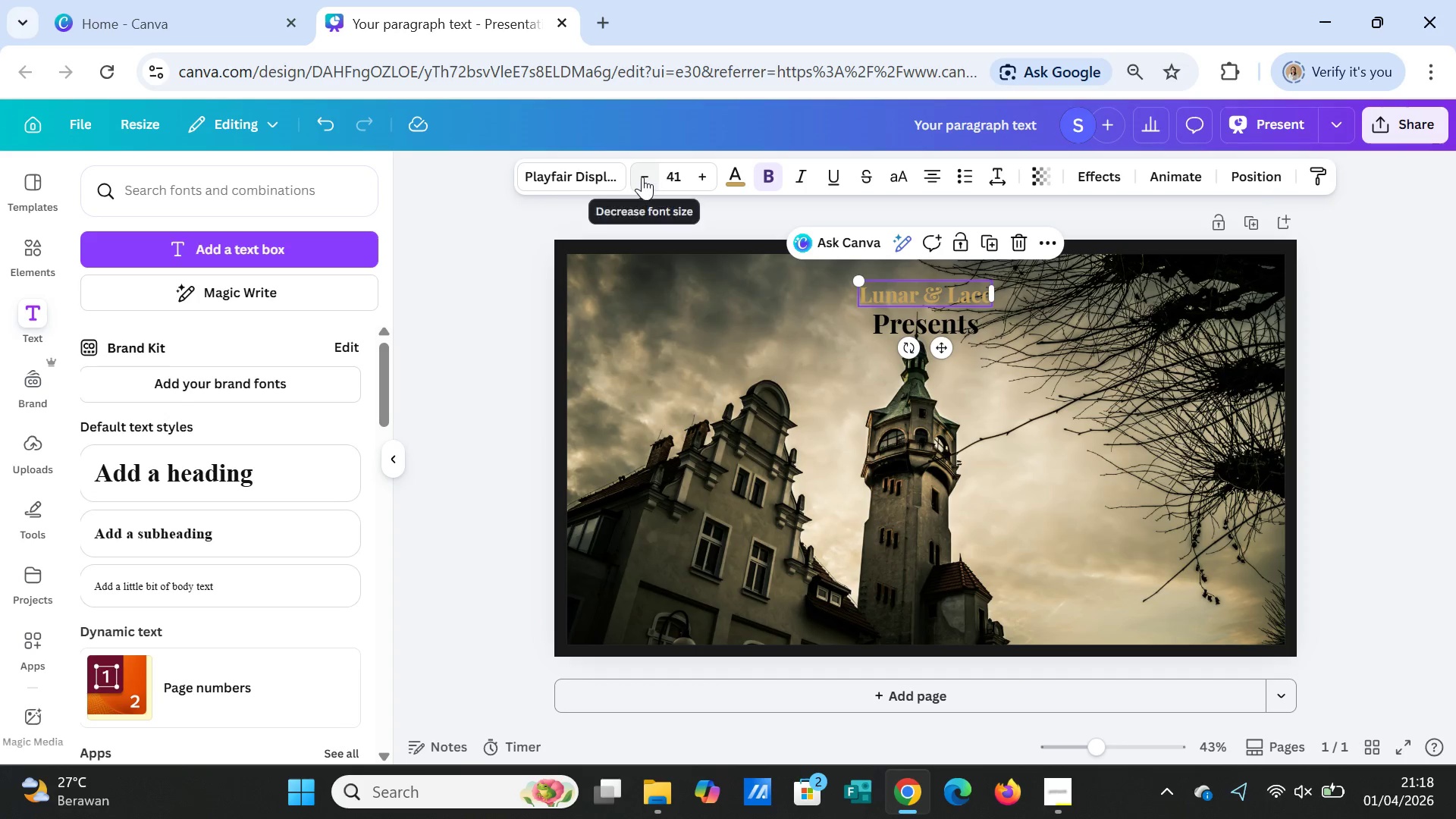 
left_click([889, 325])
 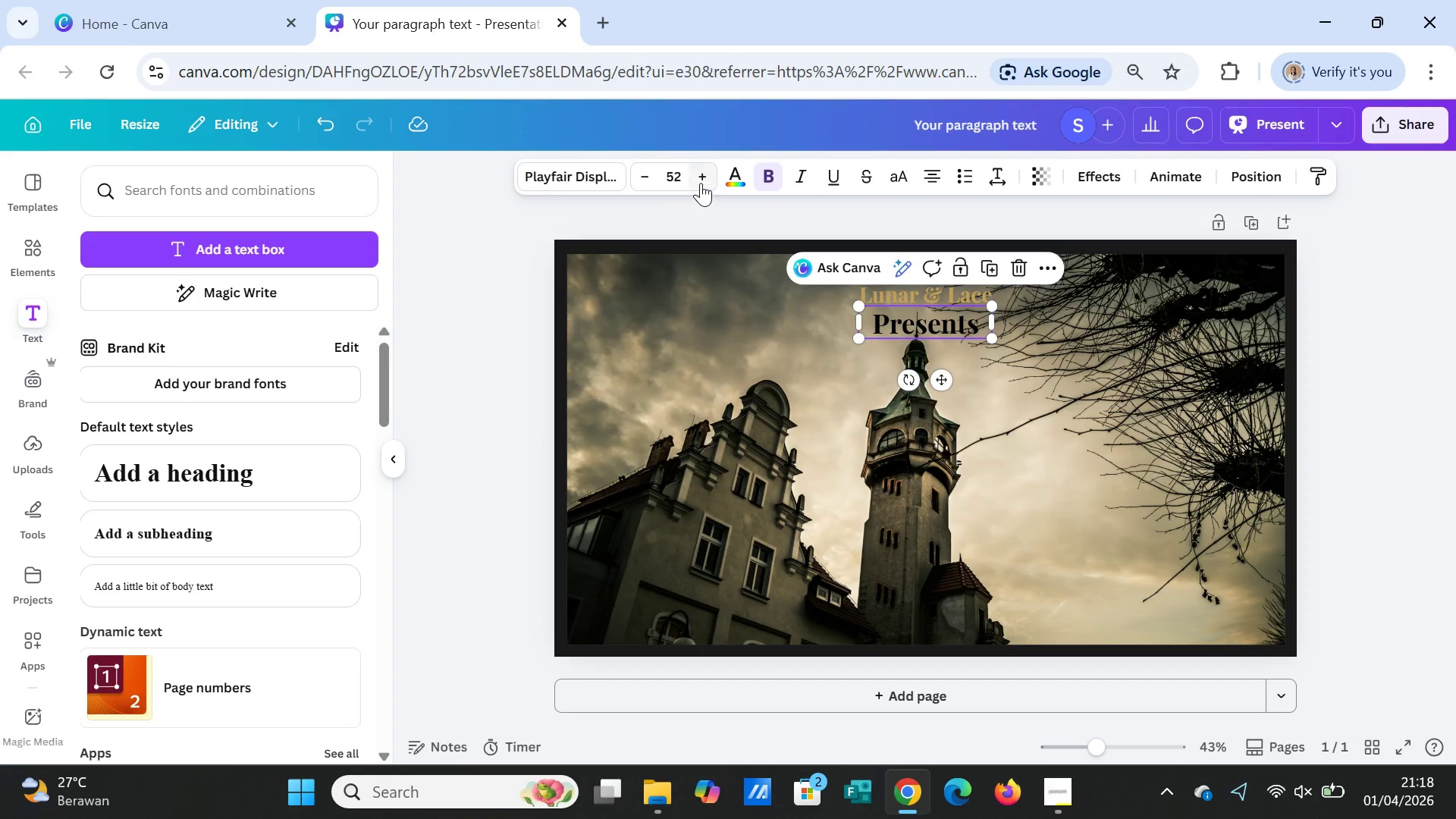 
double_click([701, 183])
 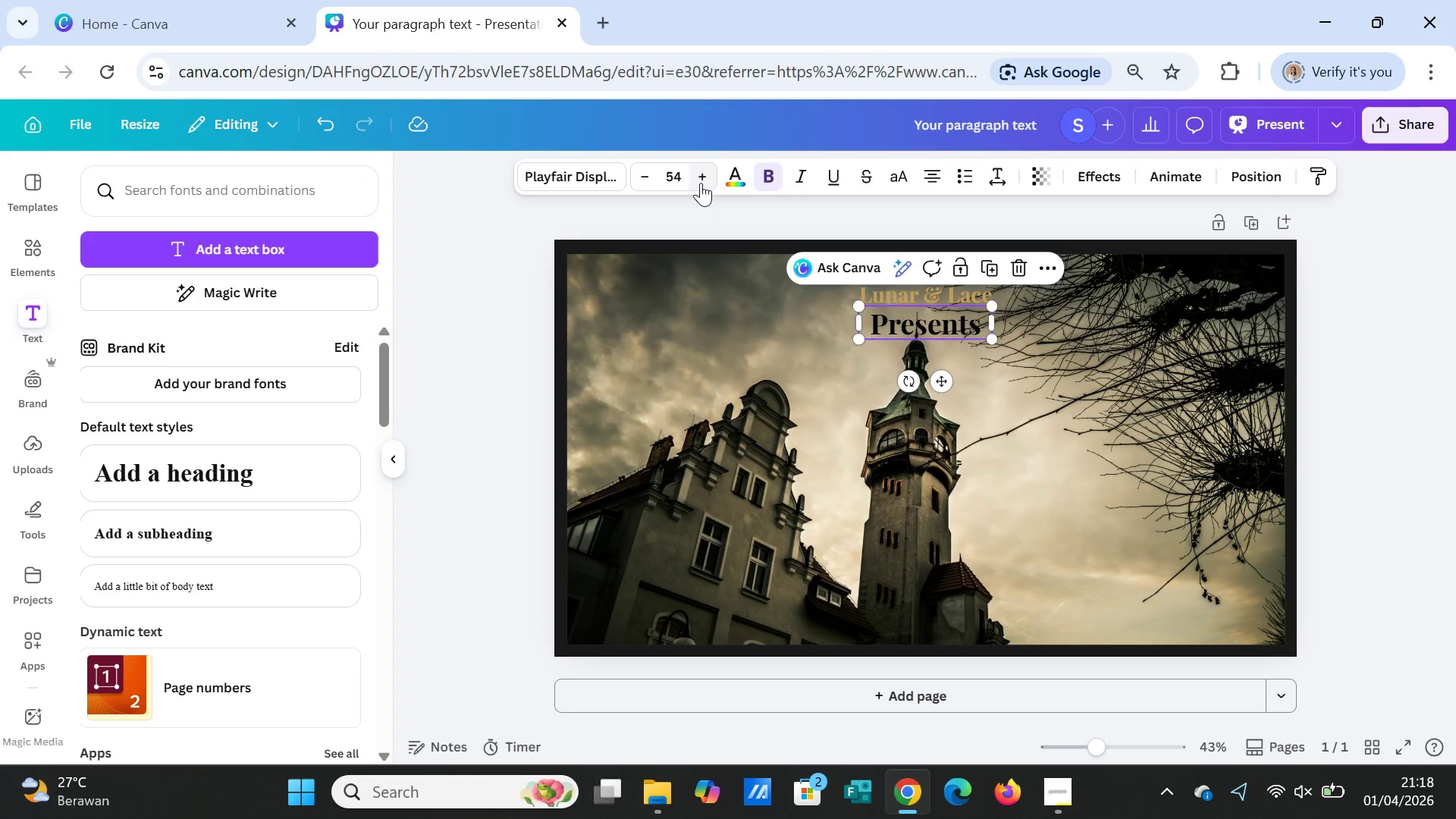 
triple_click([701, 183])
 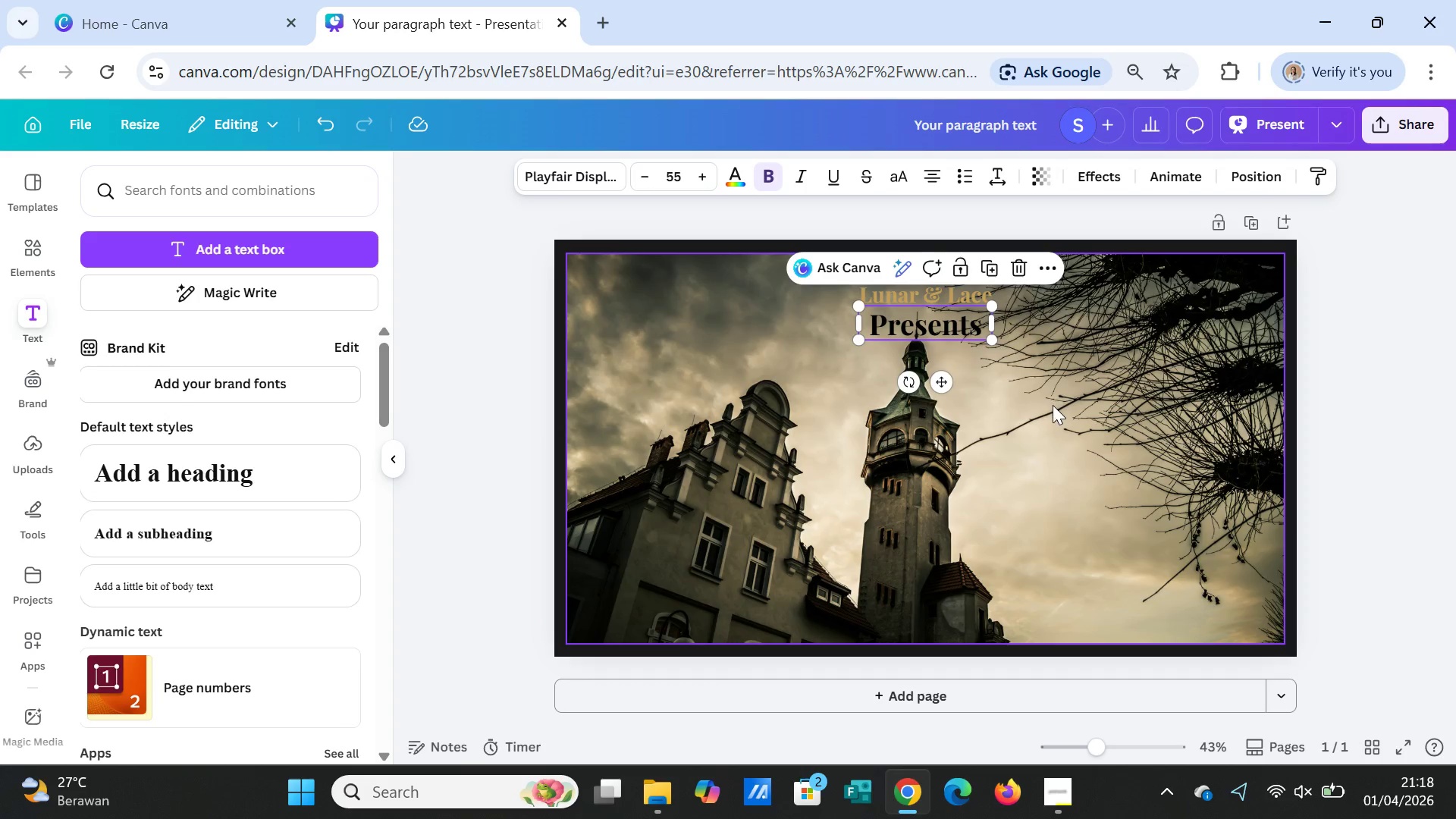 
left_click([1053, 405])
 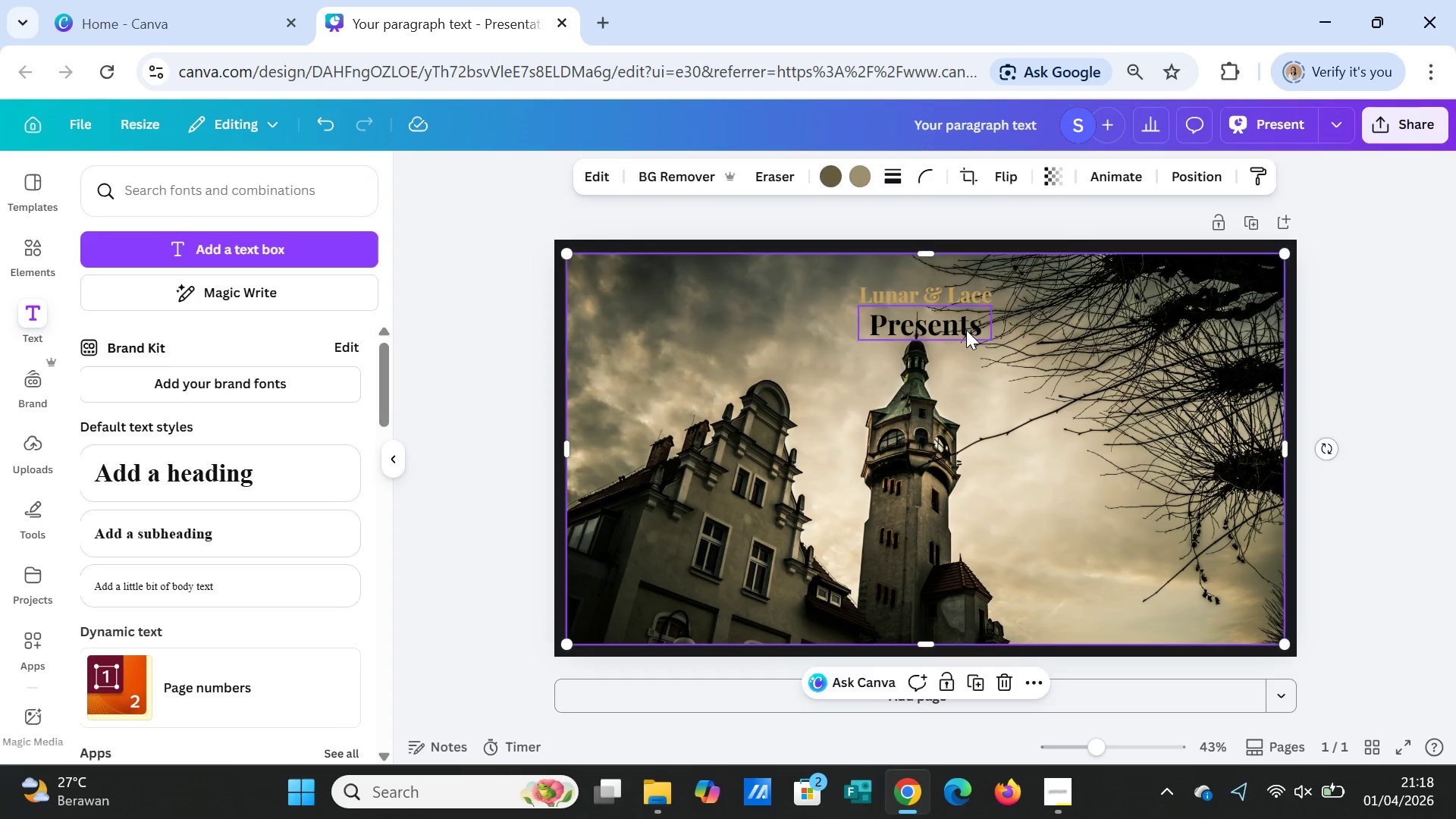 
left_click_drag(start_coordinate=[966, 330], to_coordinate=[966, 337])
 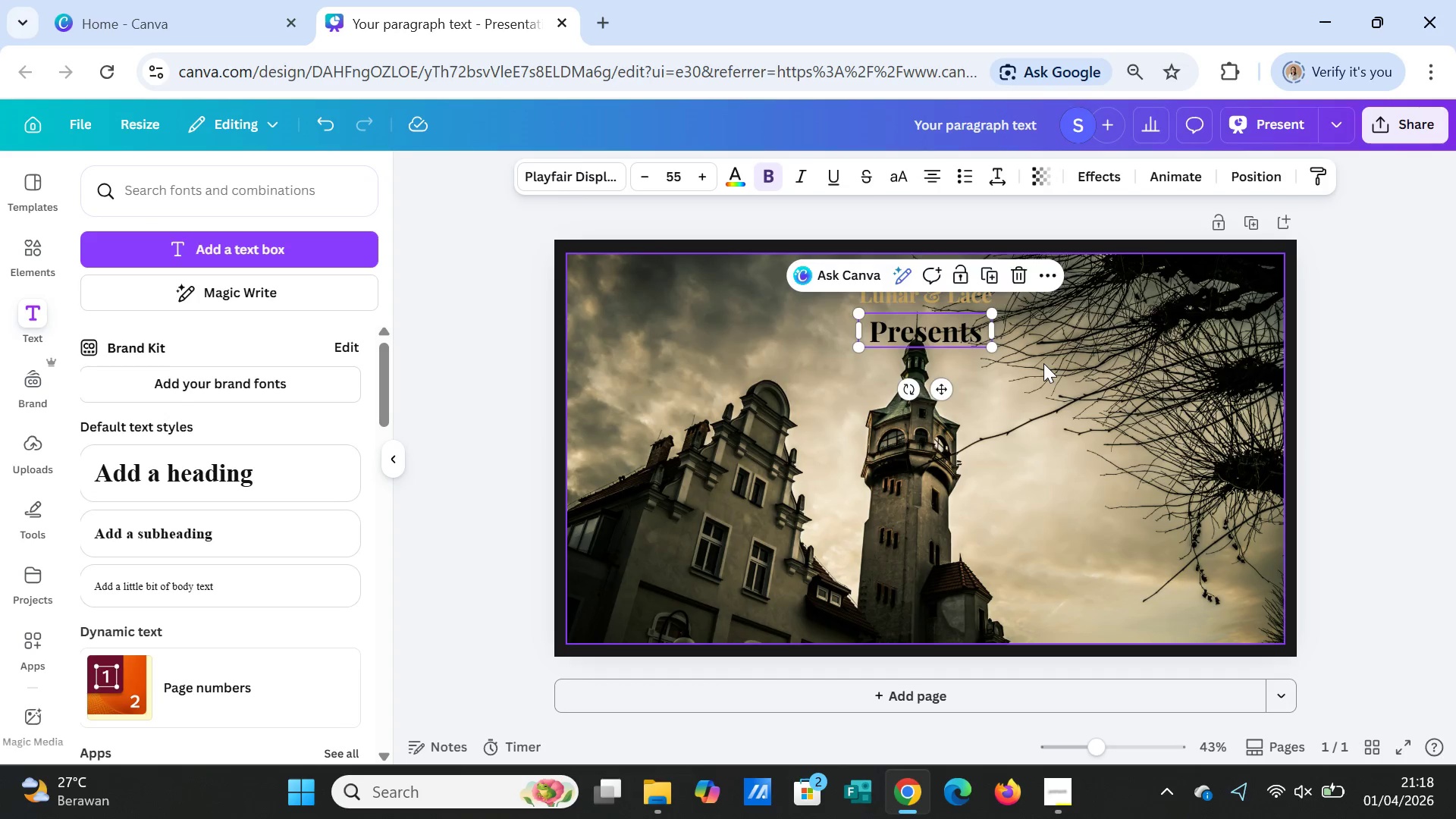 
left_click([1043, 363])
 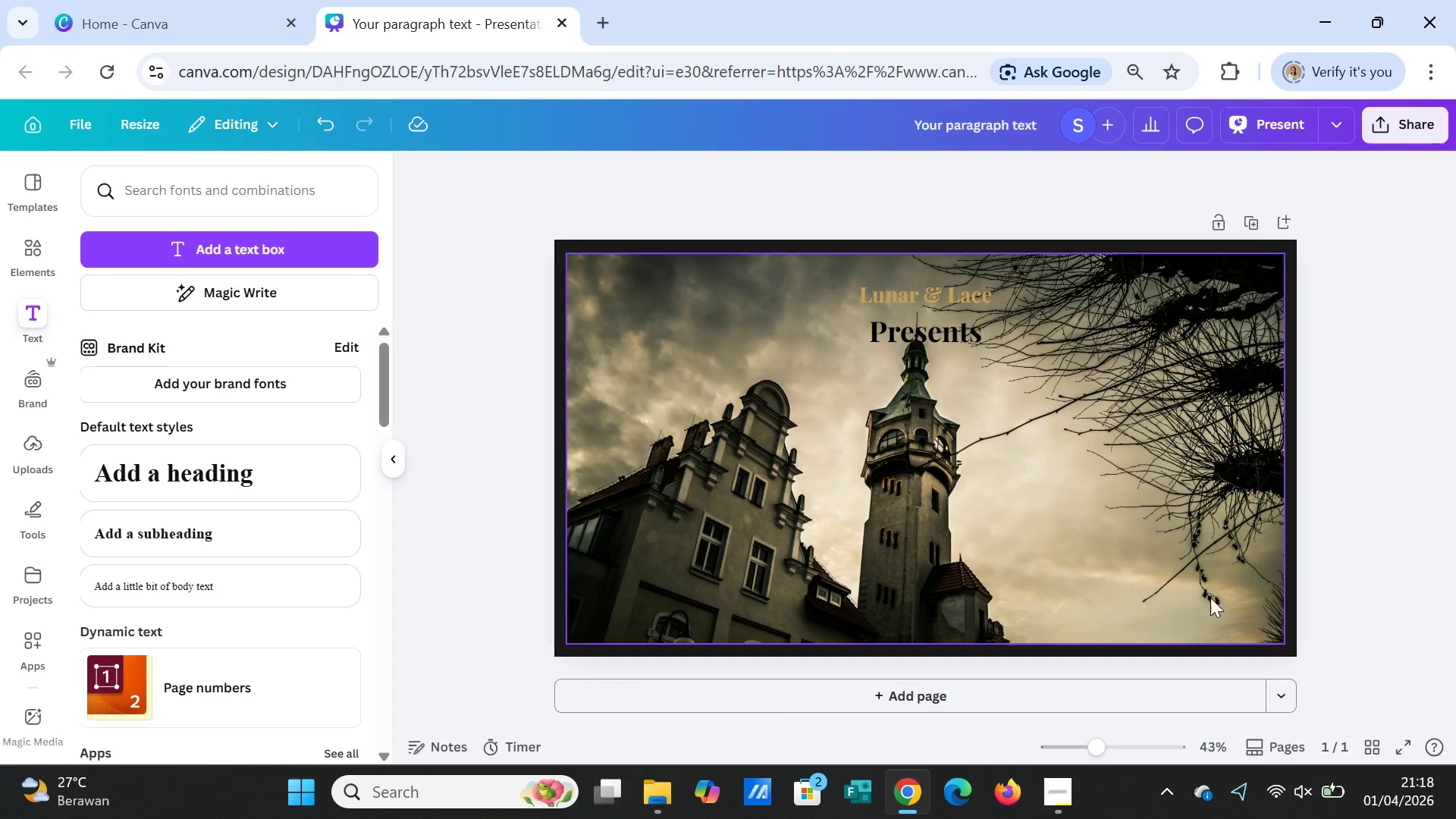 
left_click([910, 340])
 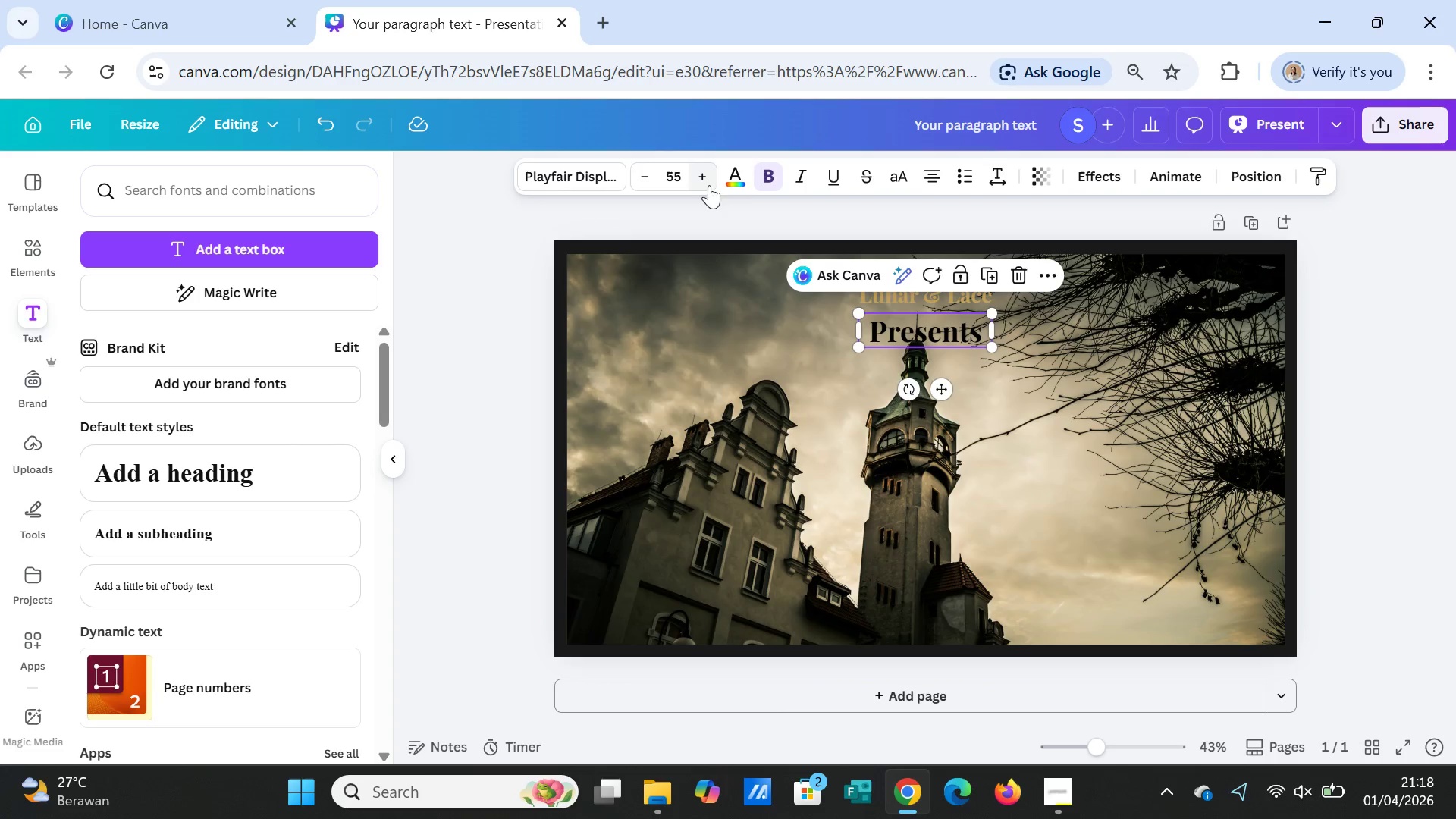 
left_click([729, 180])
 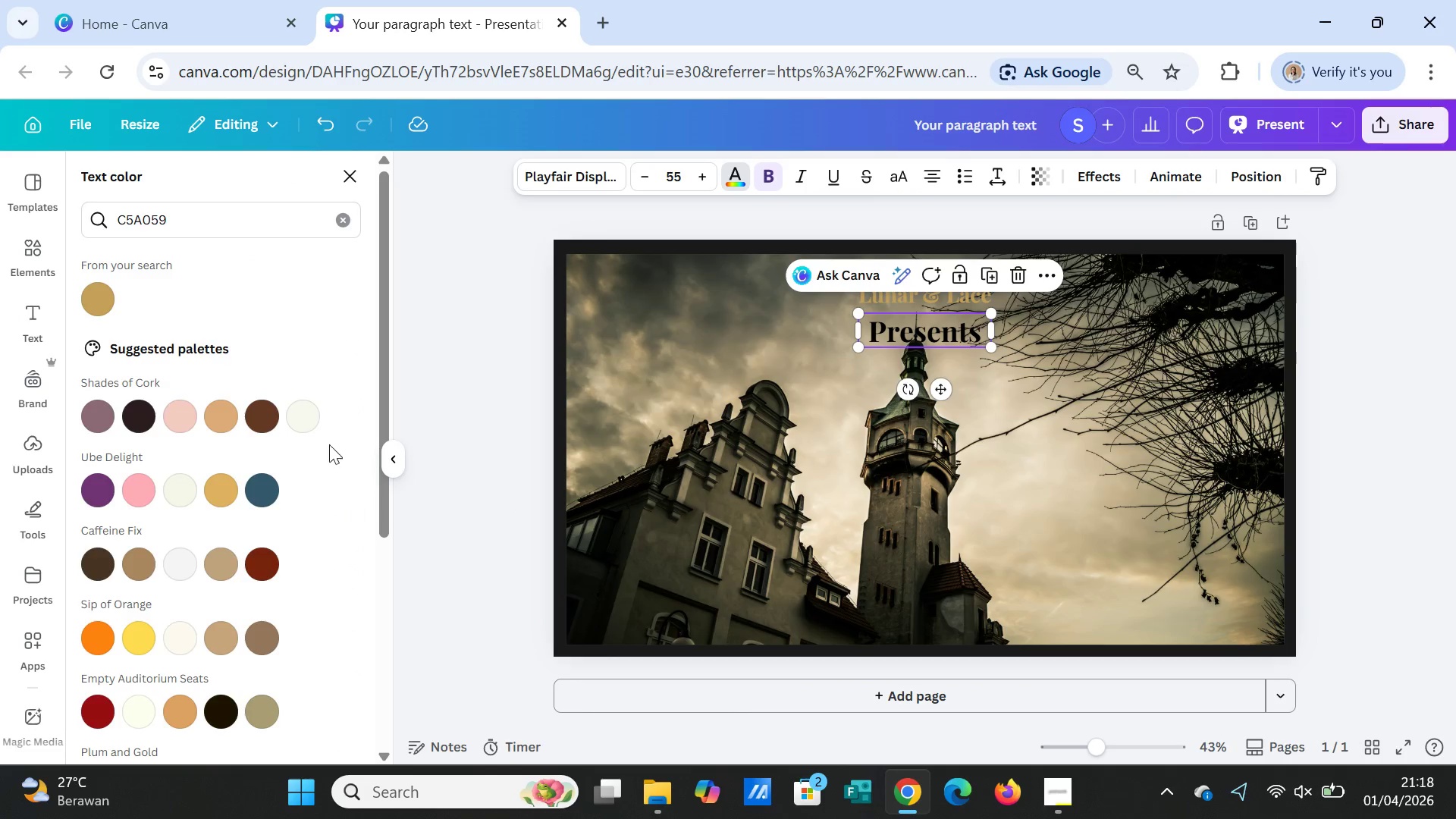 
left_click([306, 413])
 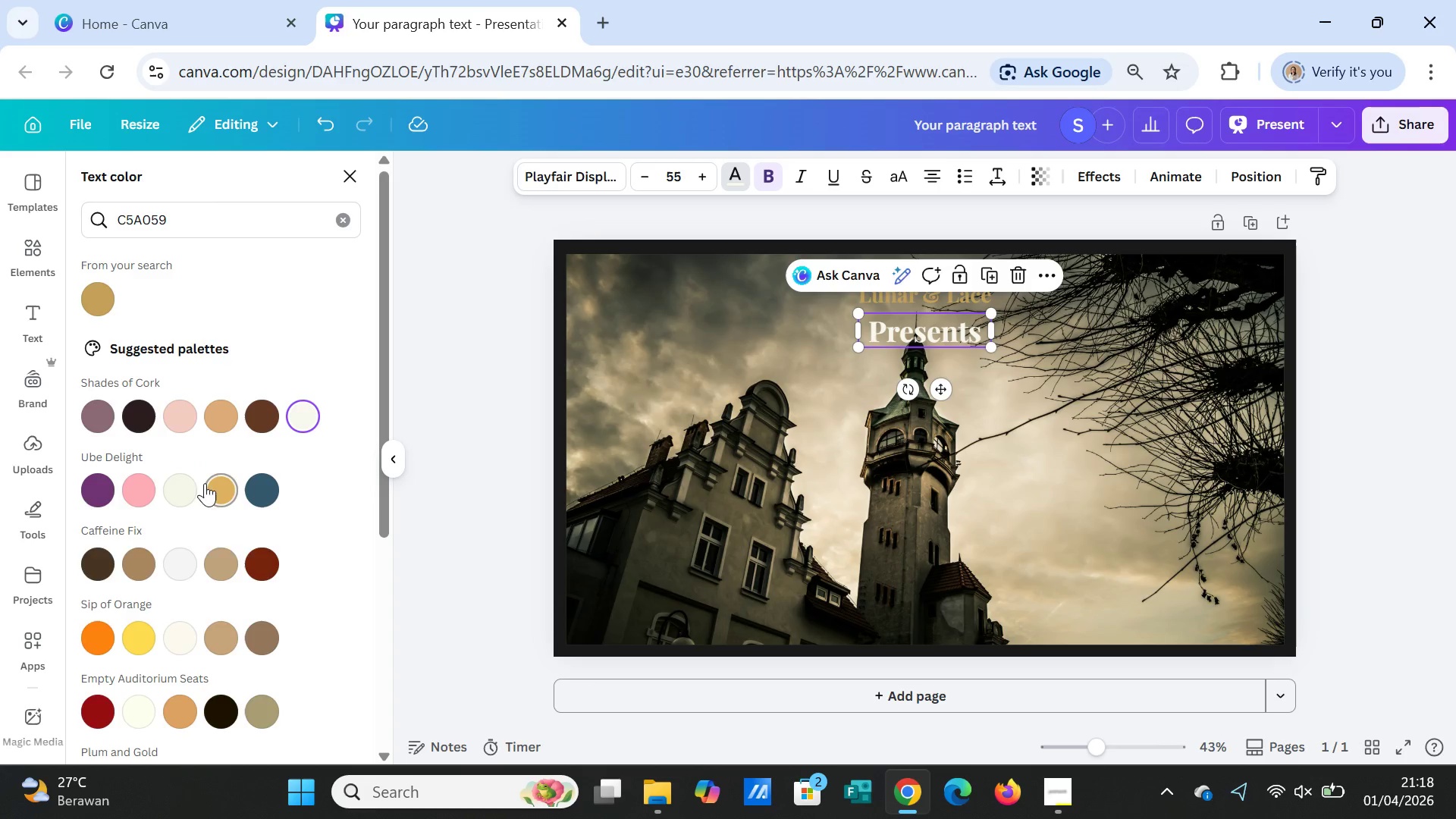 
left_click([187, 485])
 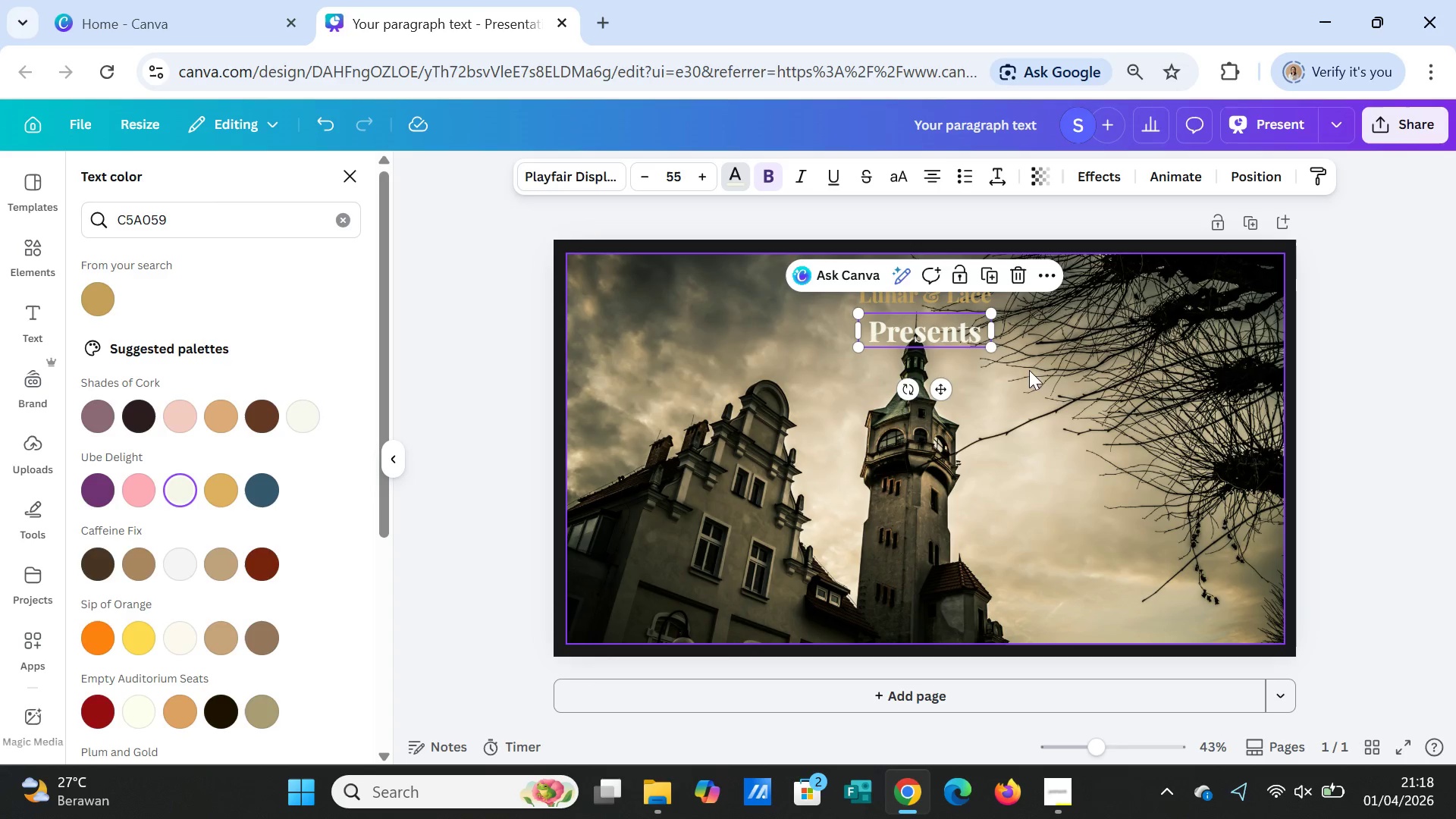 
left_click([1048, 392])
 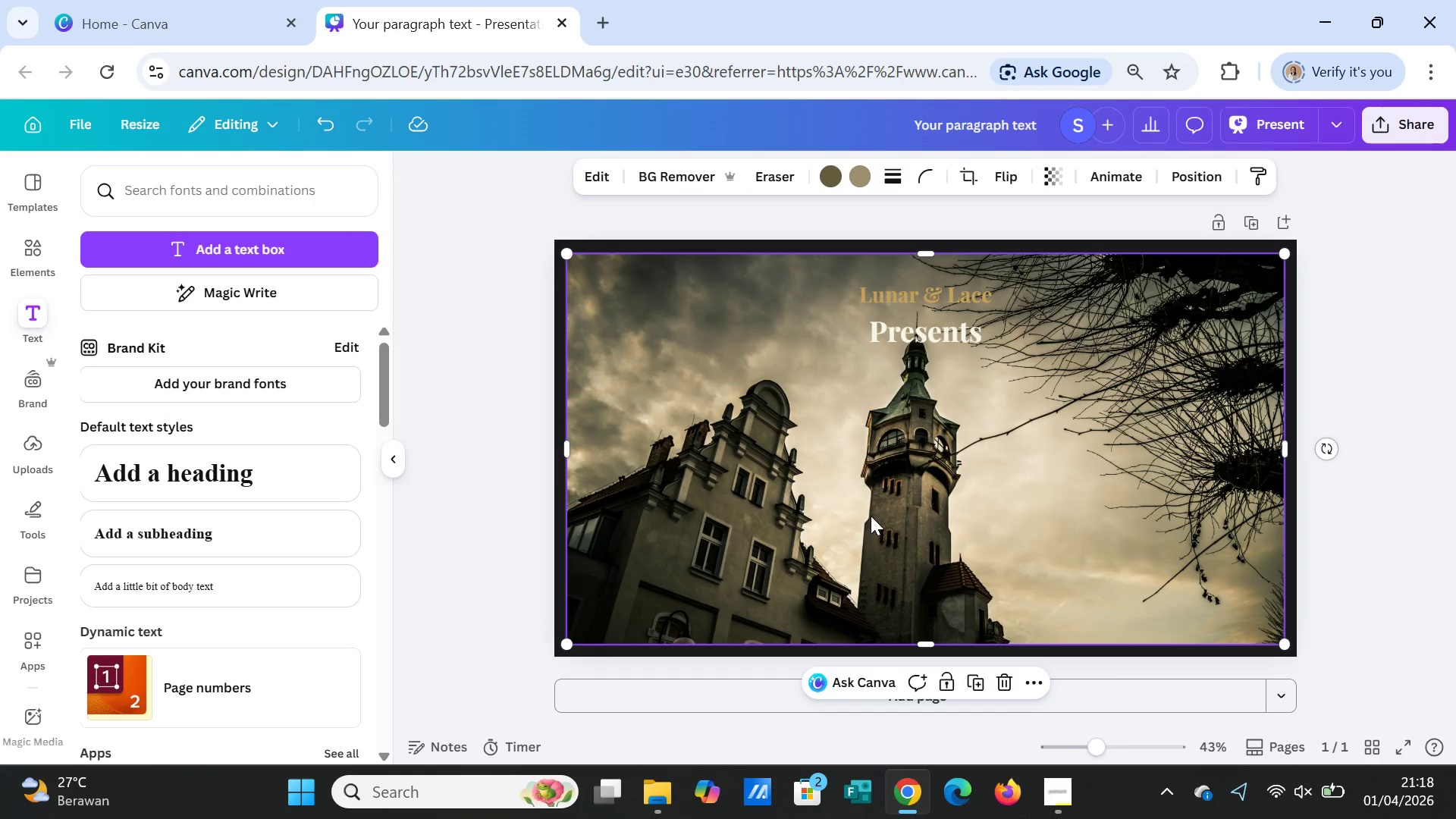 
wait(7.53)
 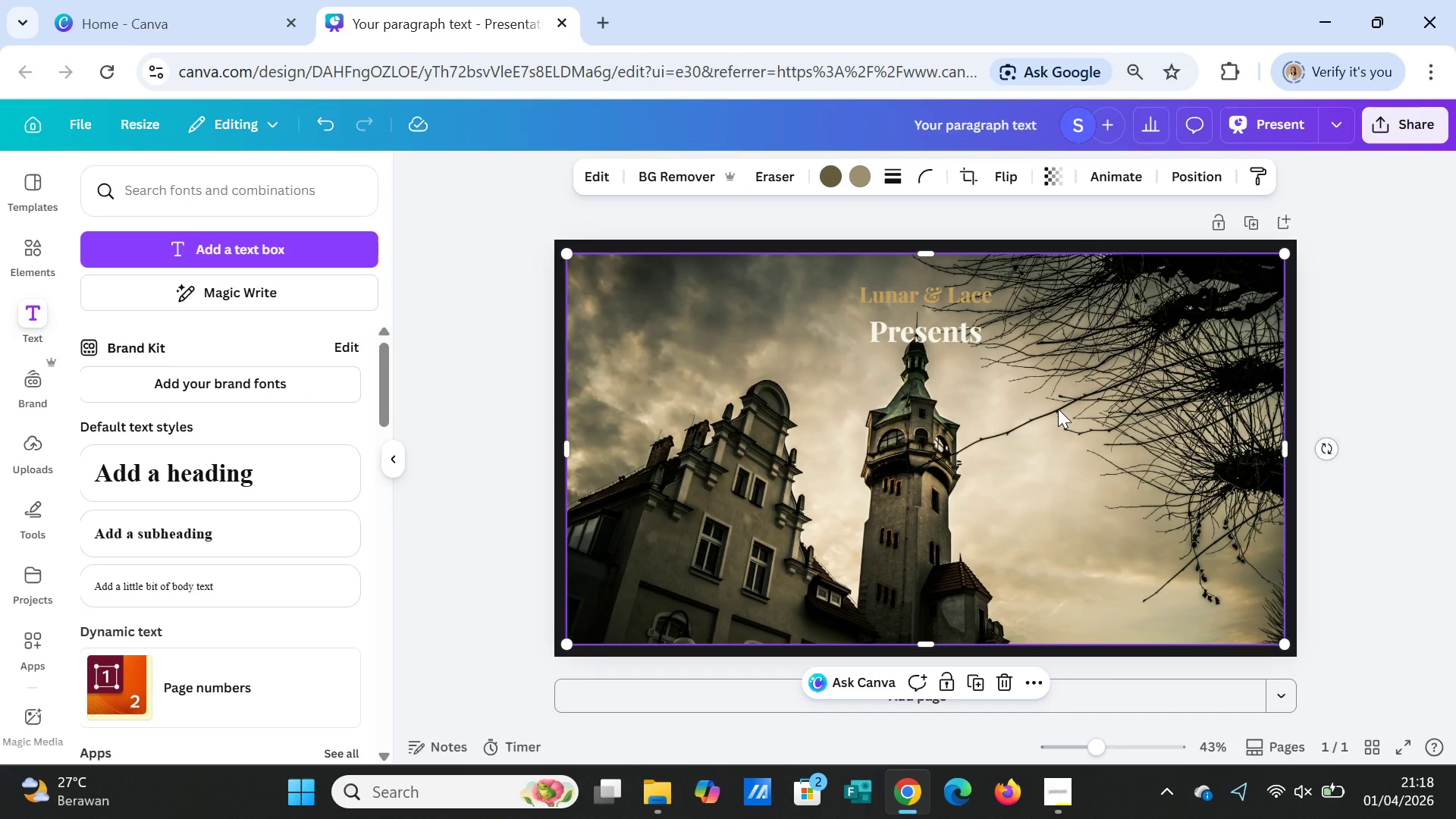 
left_click([166, 472])
 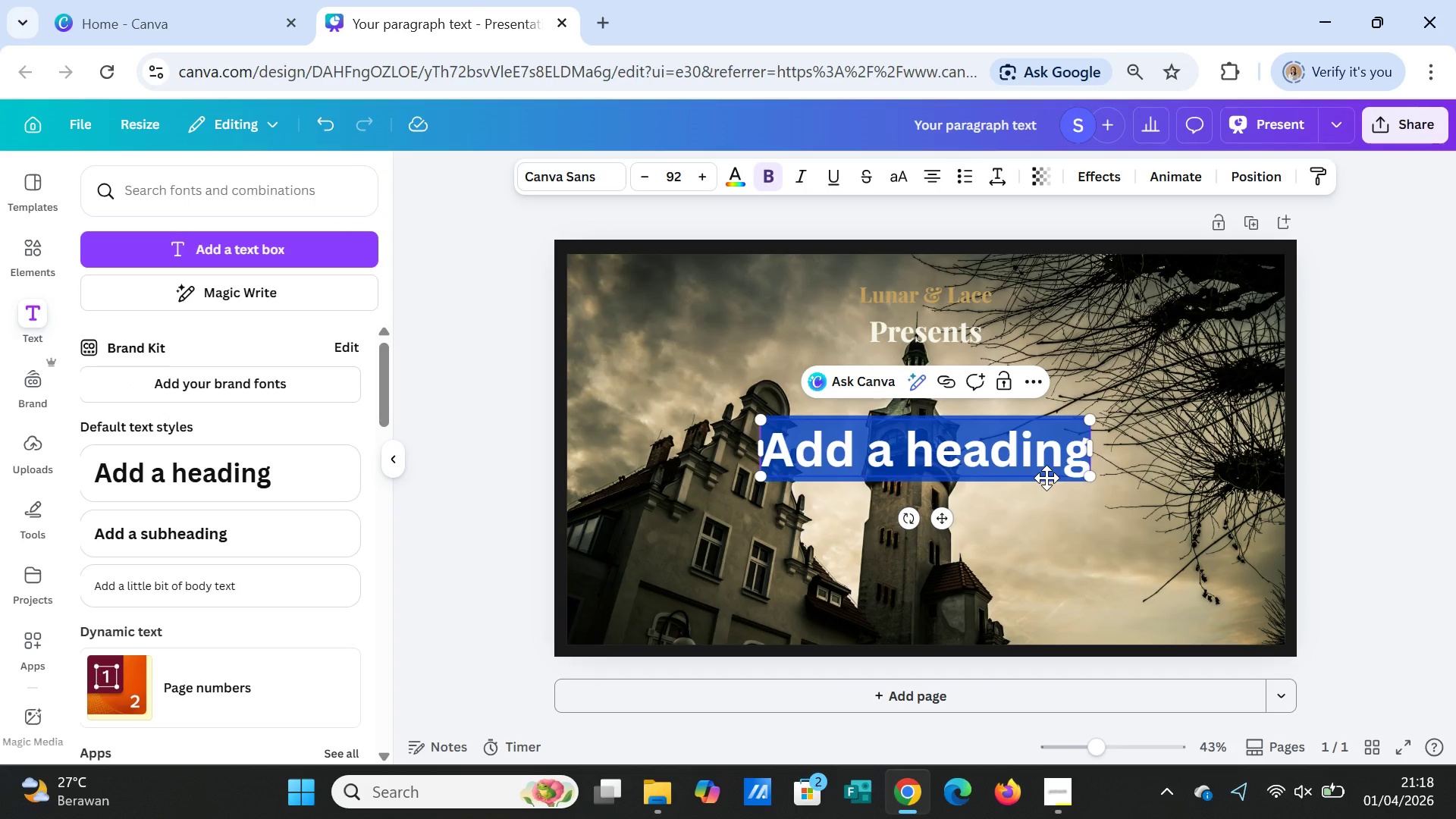 
type(Autum)
 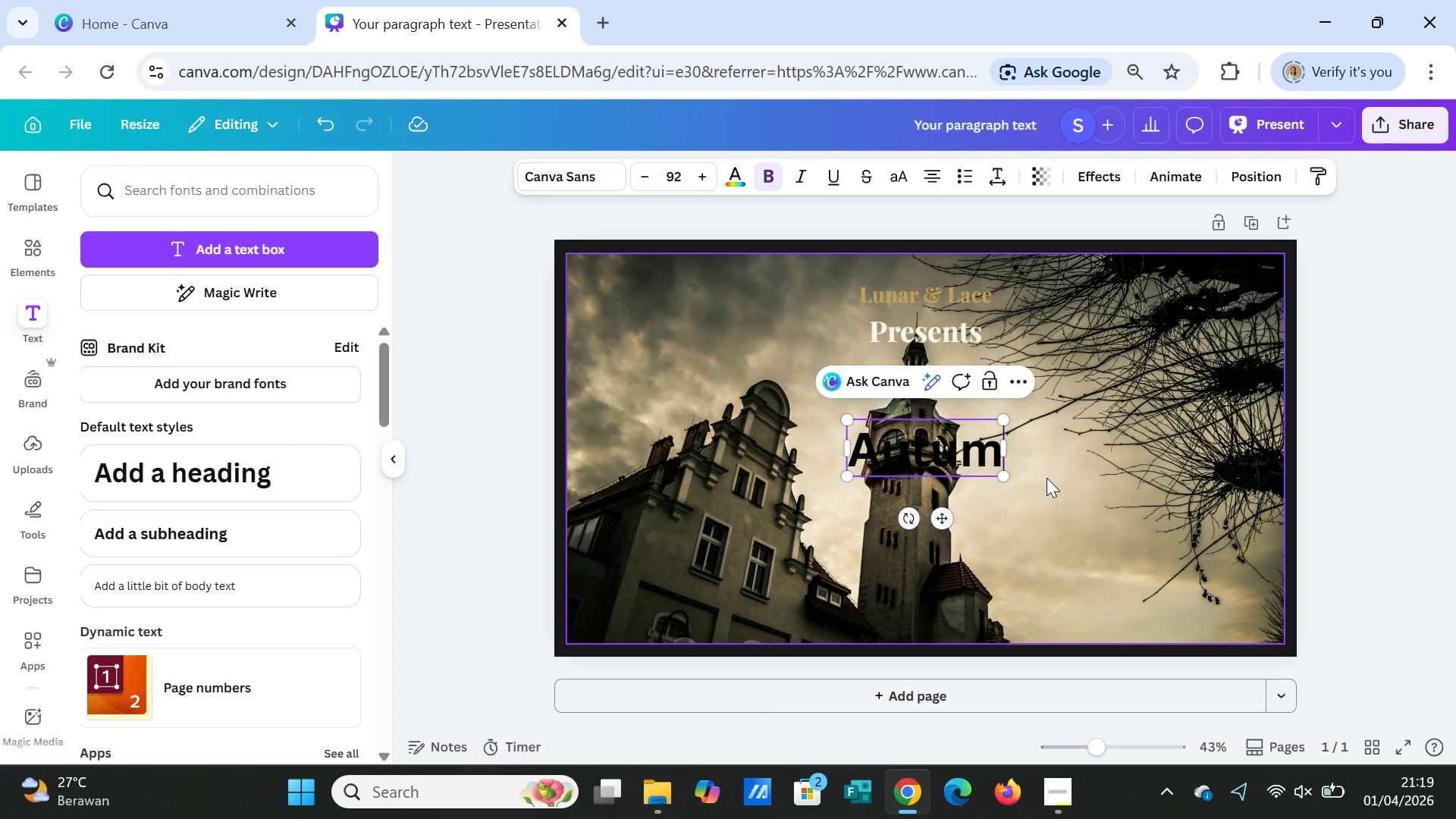 
type( Ce)
key(Backspace)
type(reativ)
 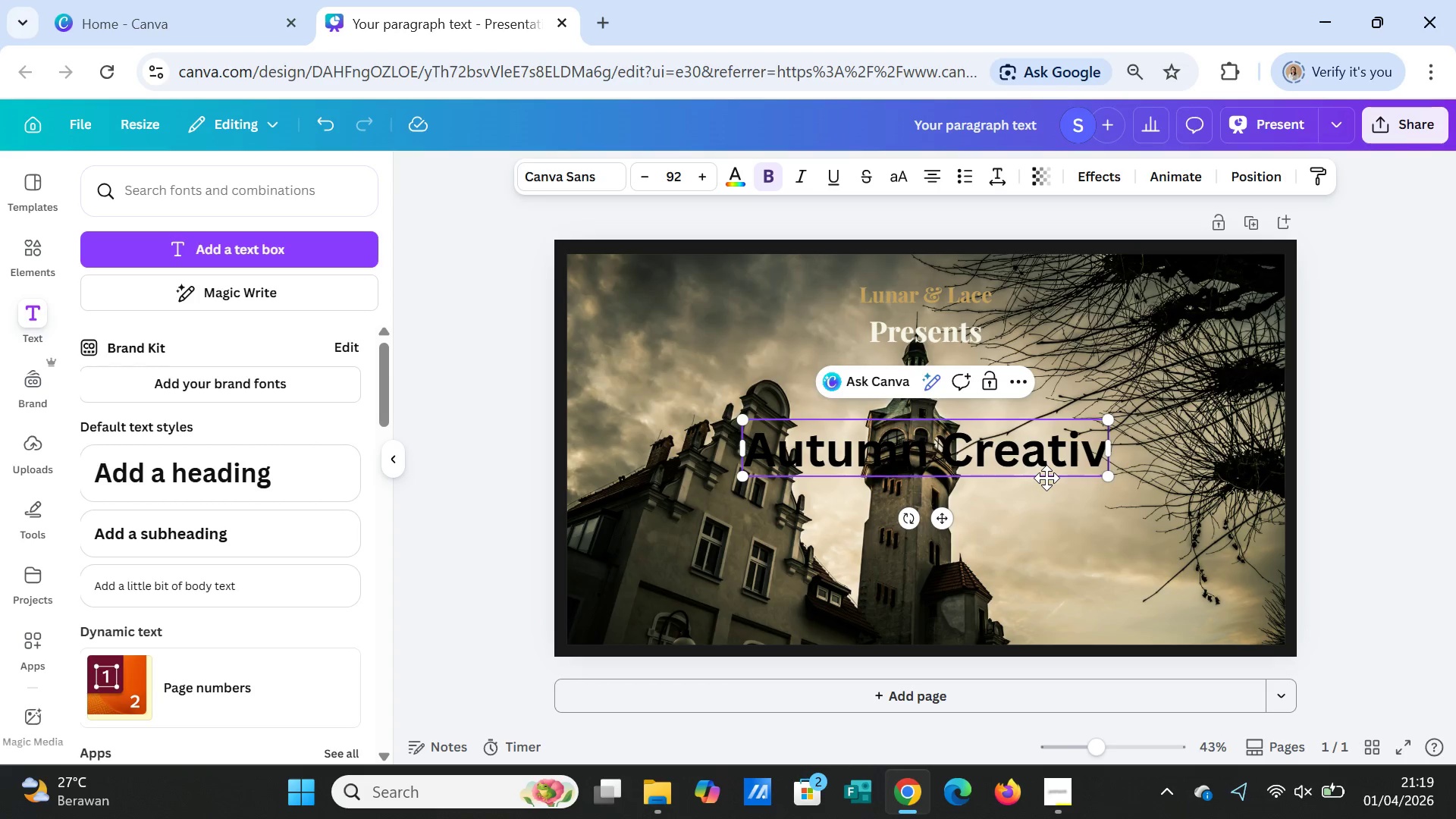 
type(e sTRATE)
key(Backspace)
key(Backspace)
key(Backspace)
key(Backspace)
key(Backspace)
key(Backspace)
key(Backspace)
type( Strategy :)
 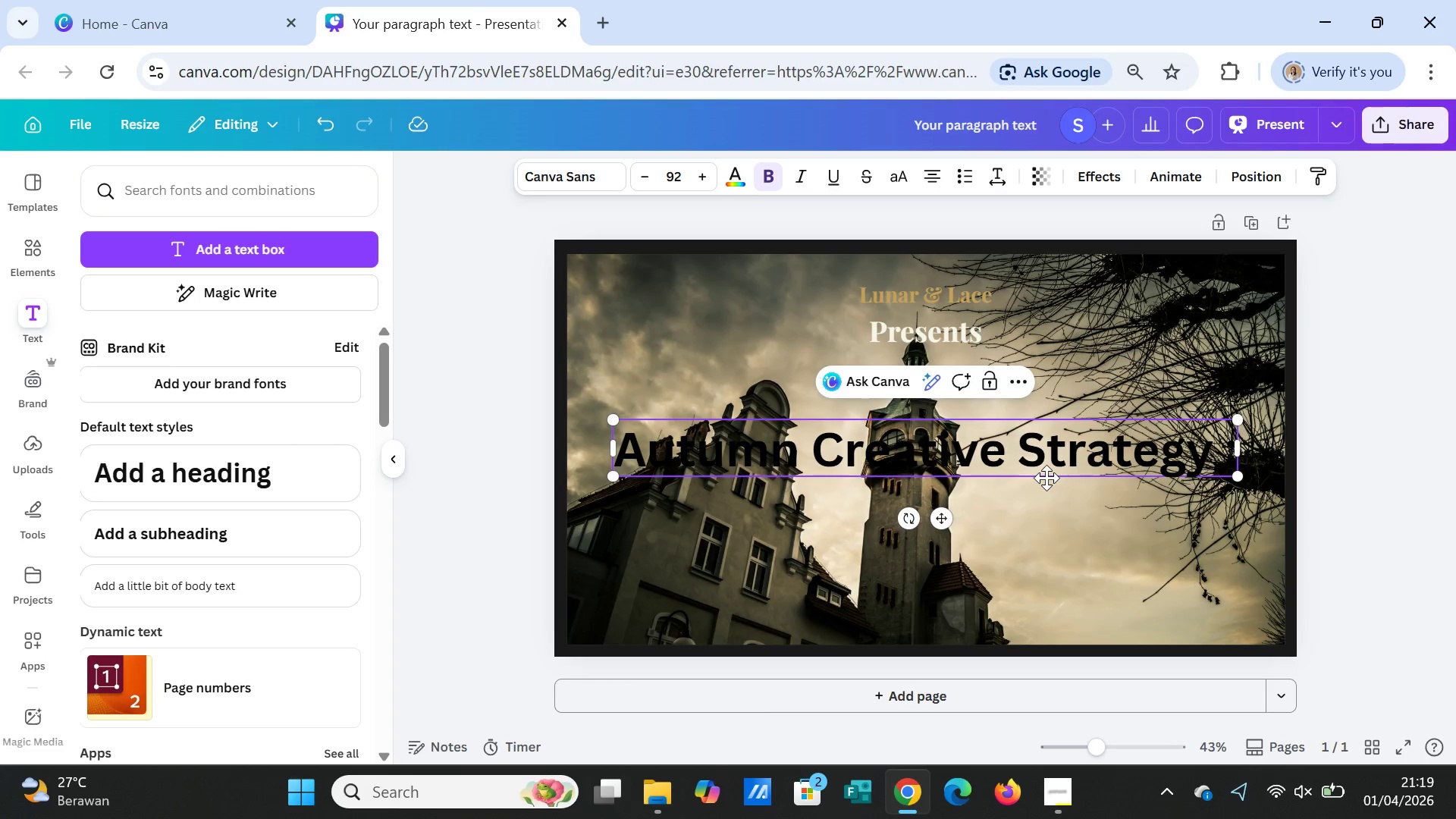 
left_click([1127, 539])
 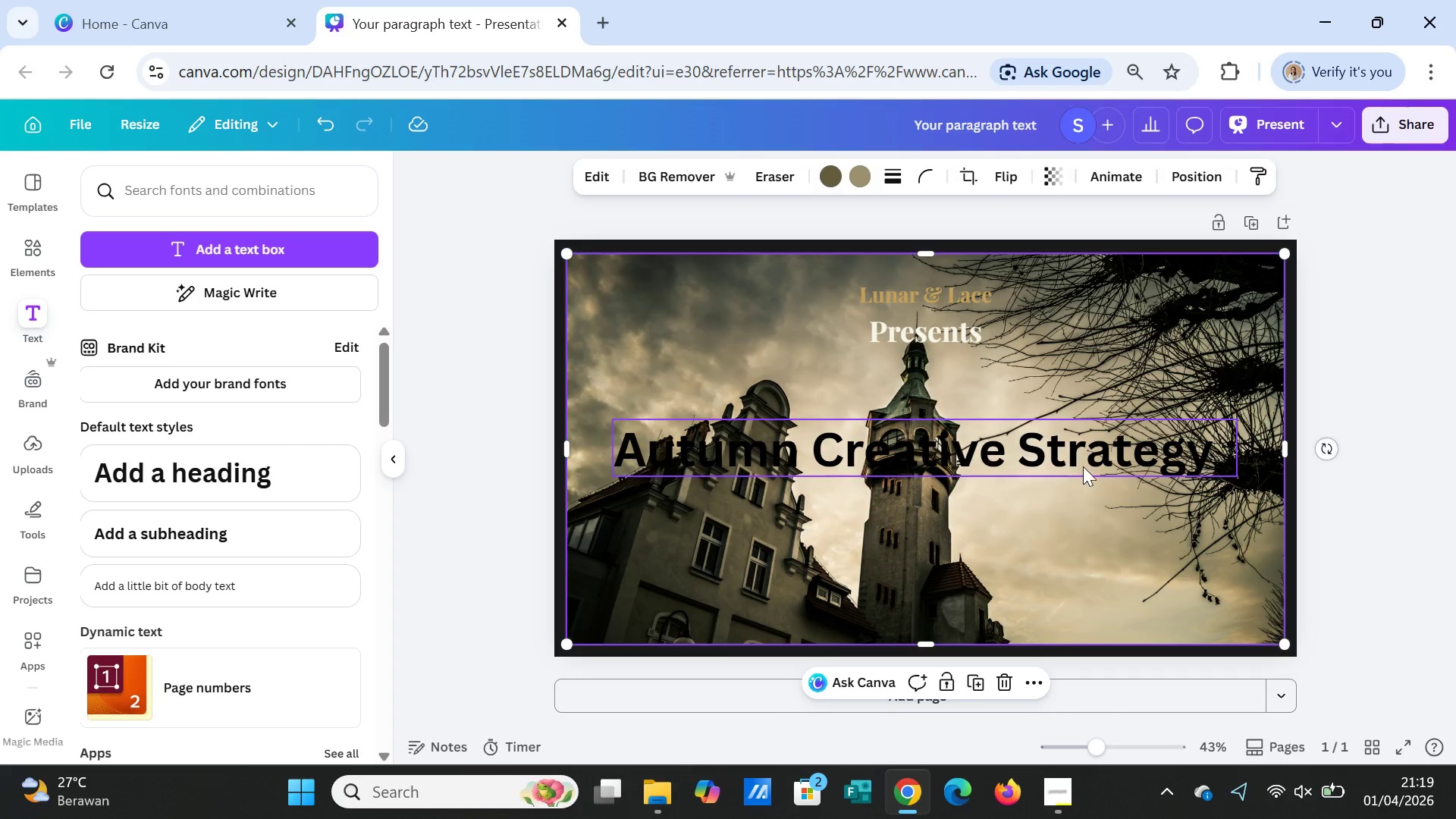 
left_click([1081, 464])
 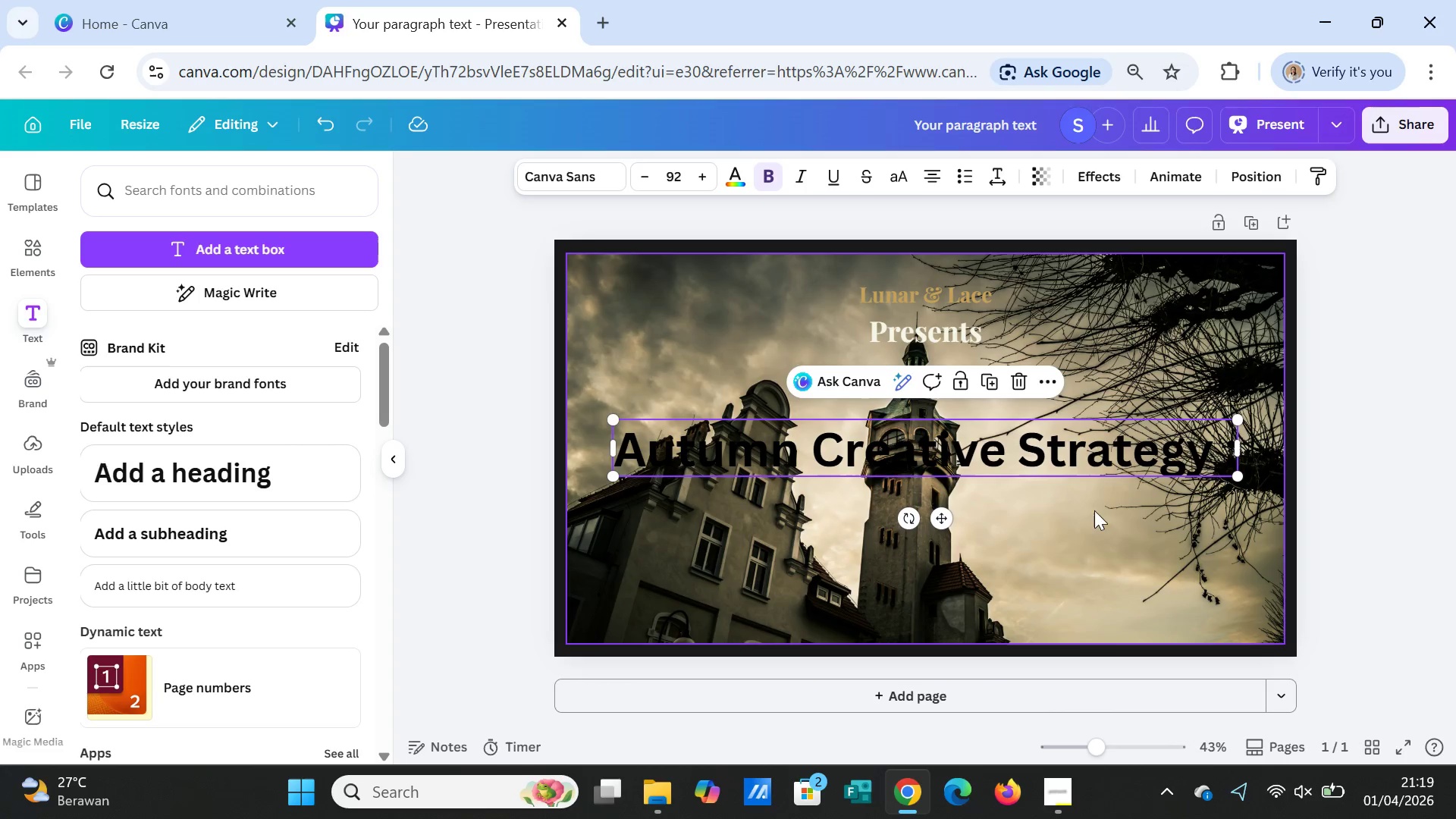 
wait(6.59)
 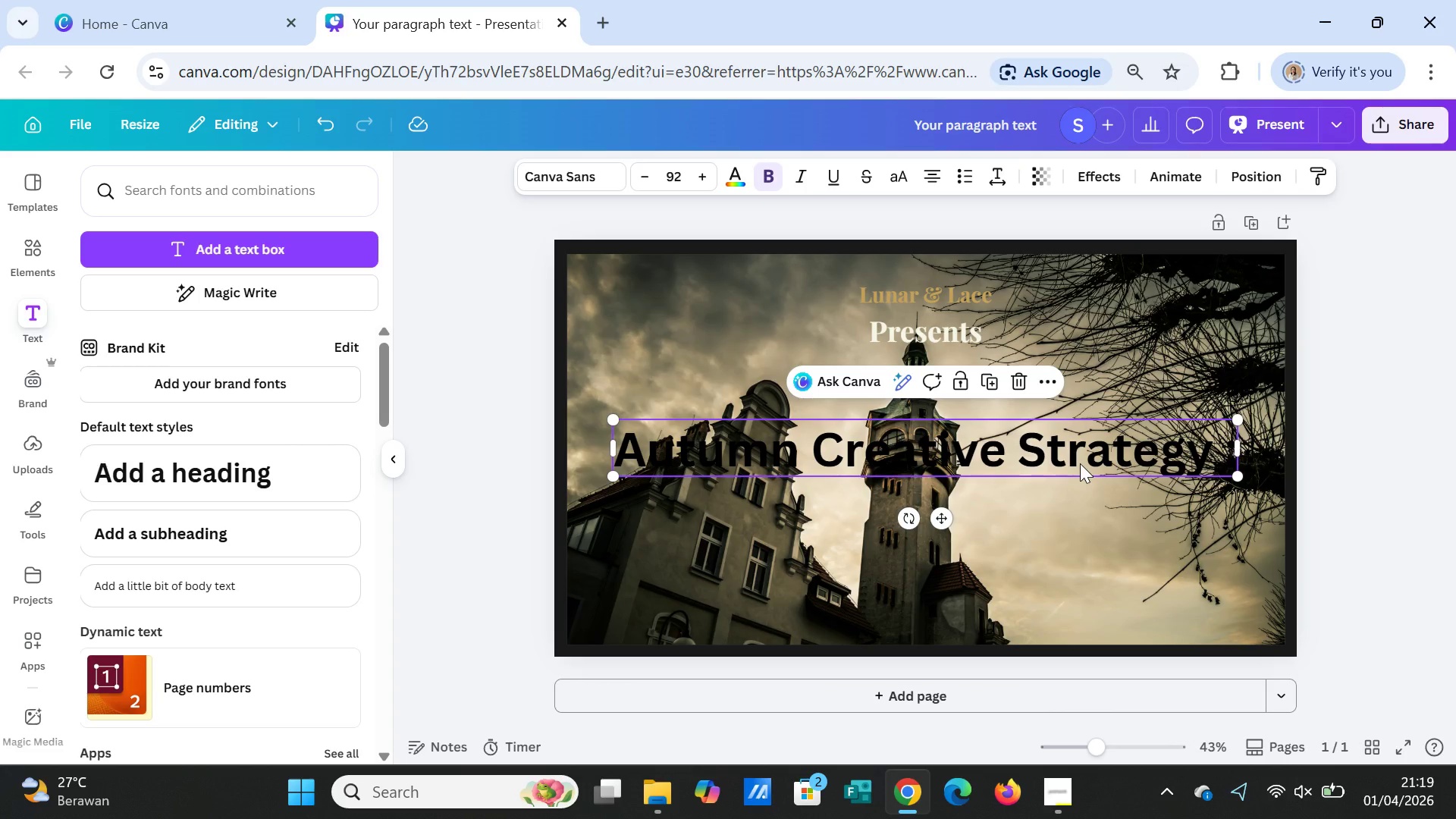 
left_click([609, 171])
 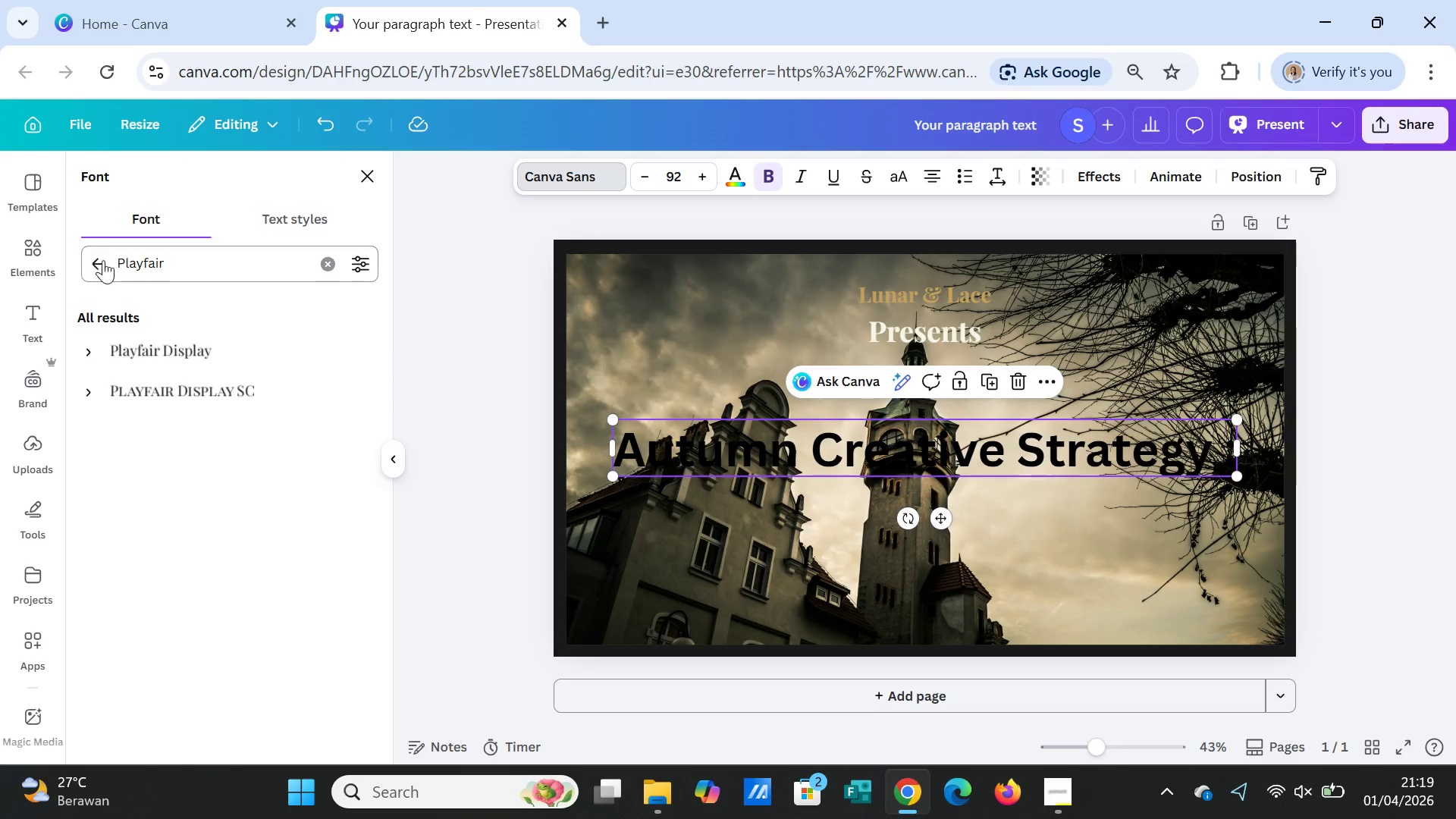 
left_click([102, 259])
 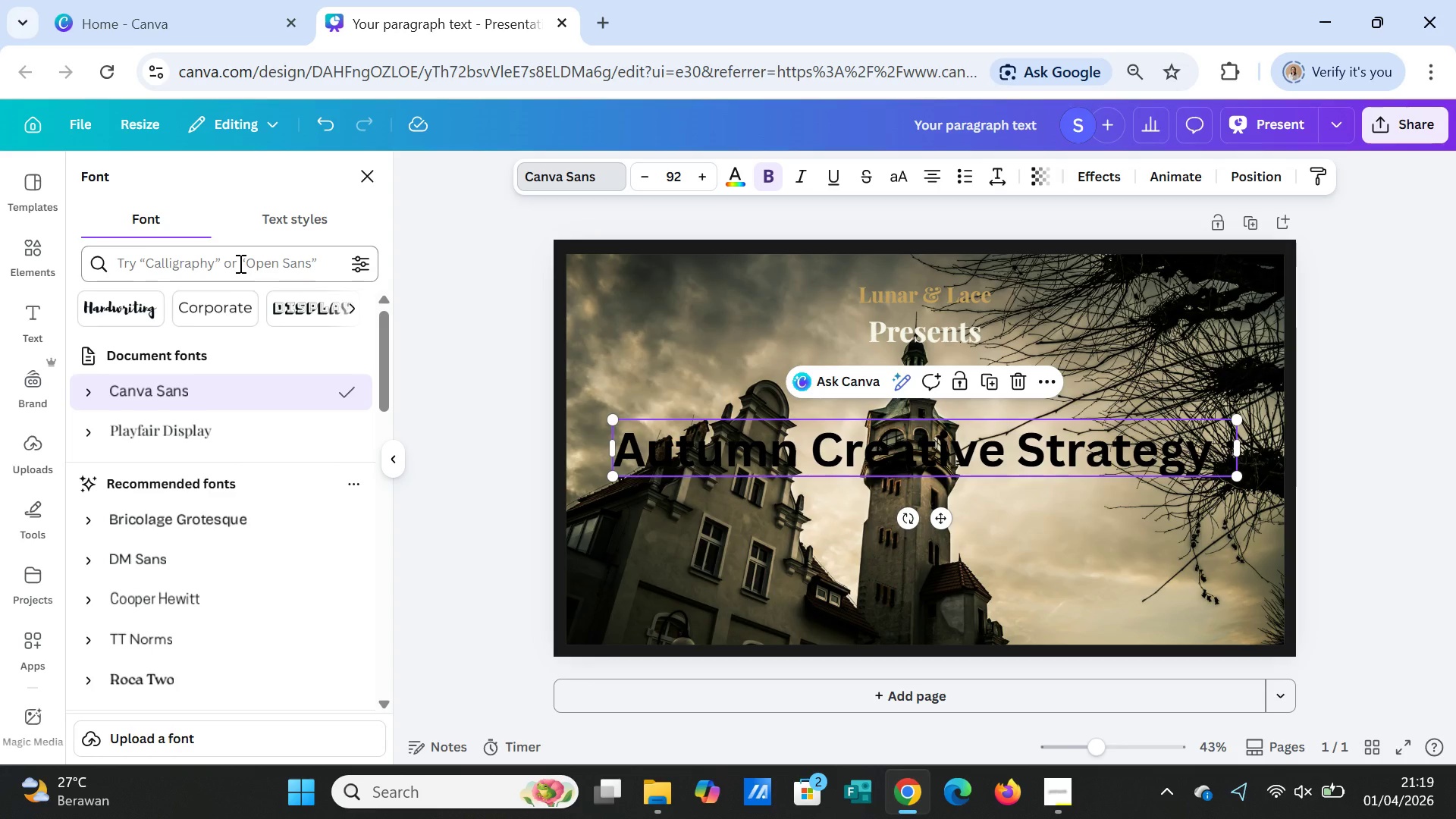 
left_click([239, 263])
 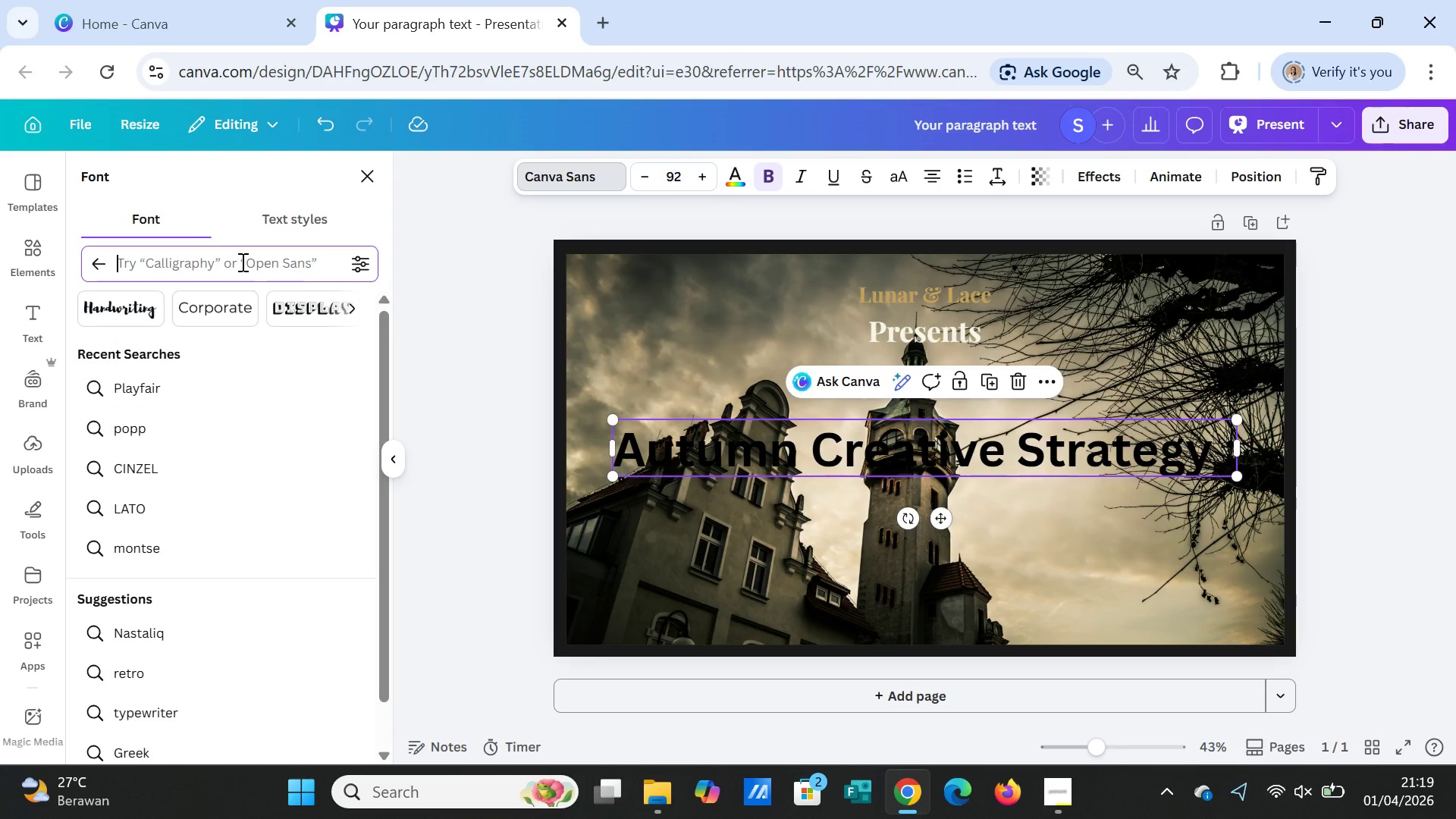 
wait(8.3)
 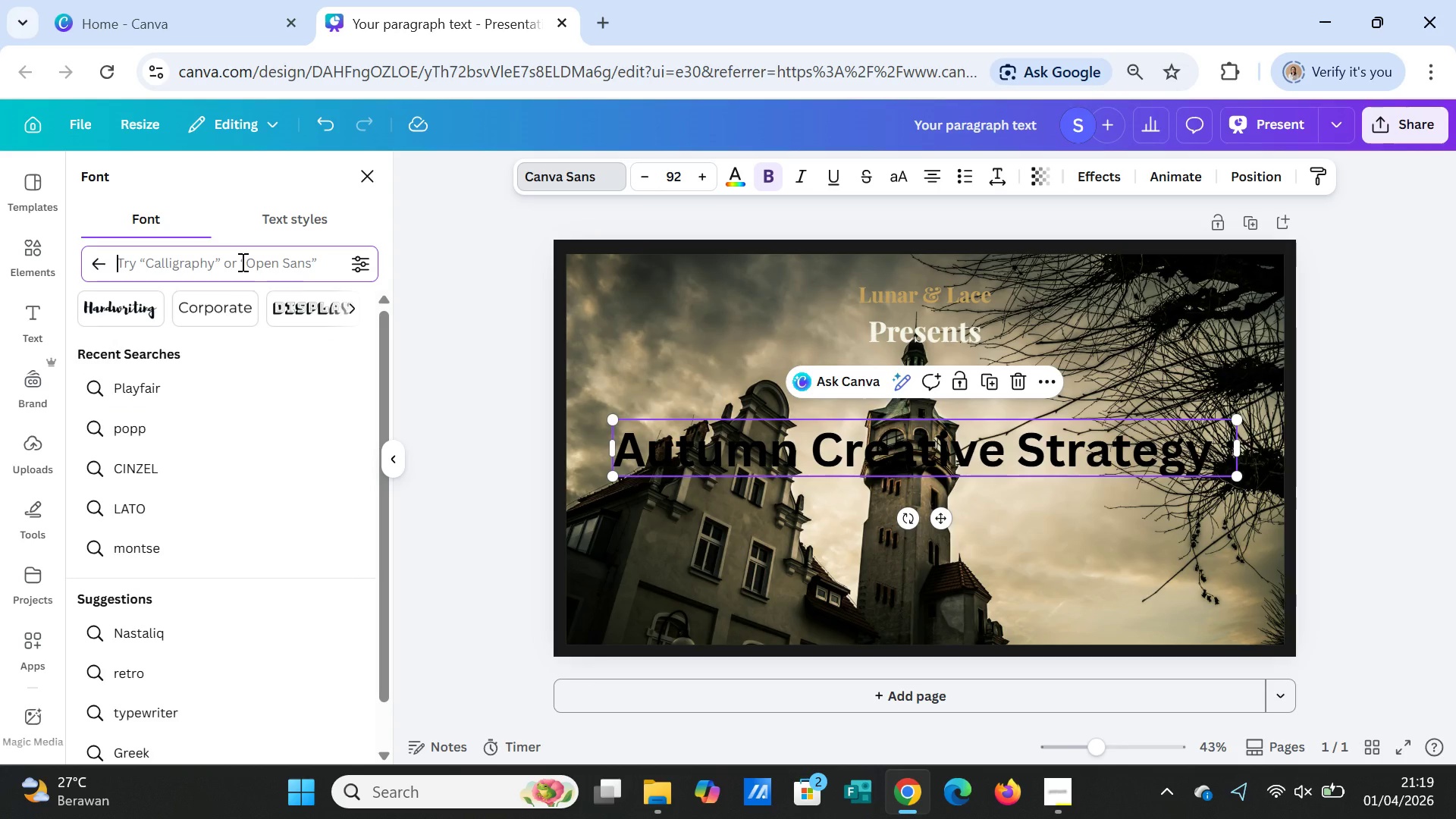 
type(ni)
 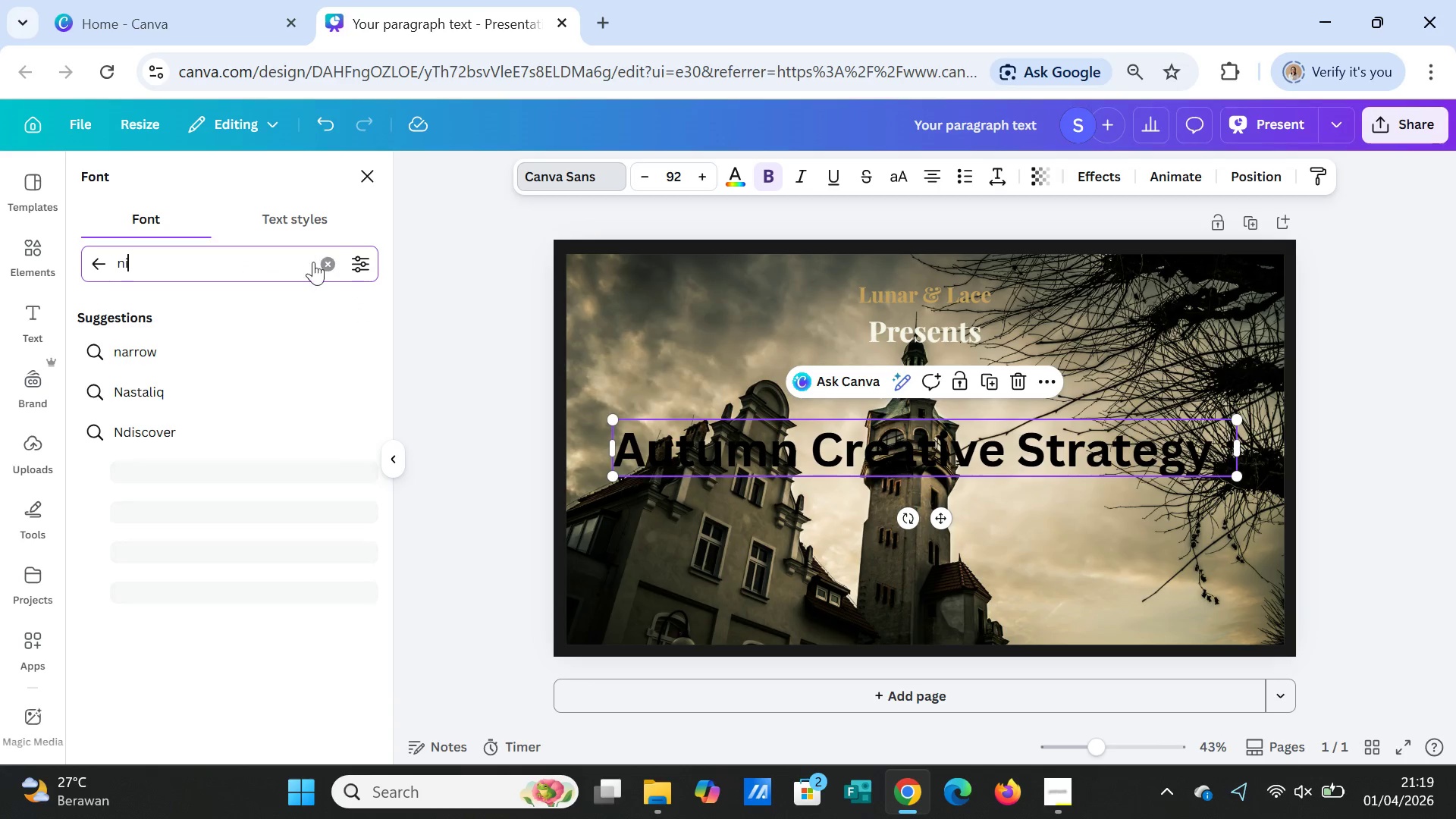 
type(conne)
 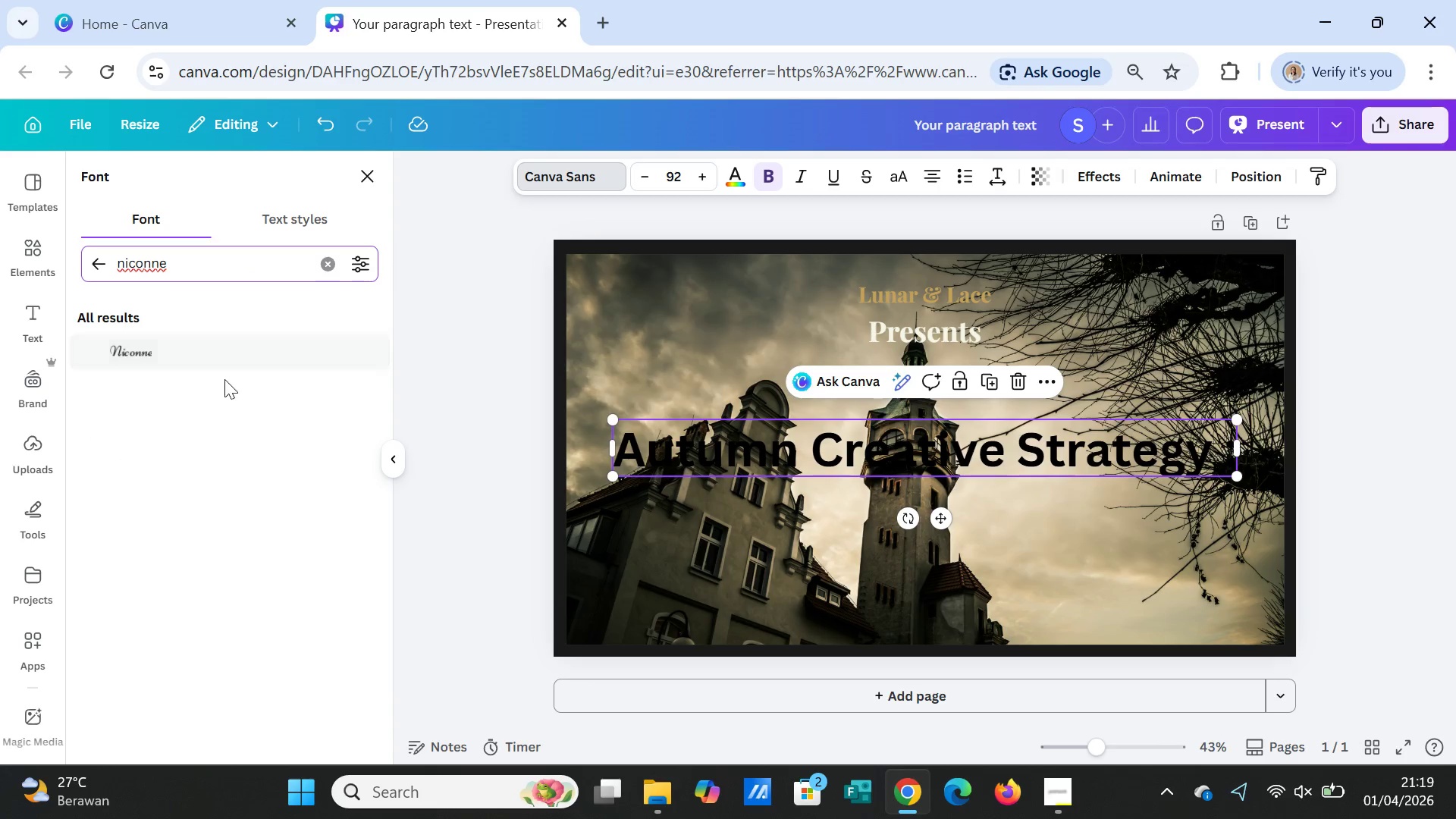 
left_click([183, 355])
 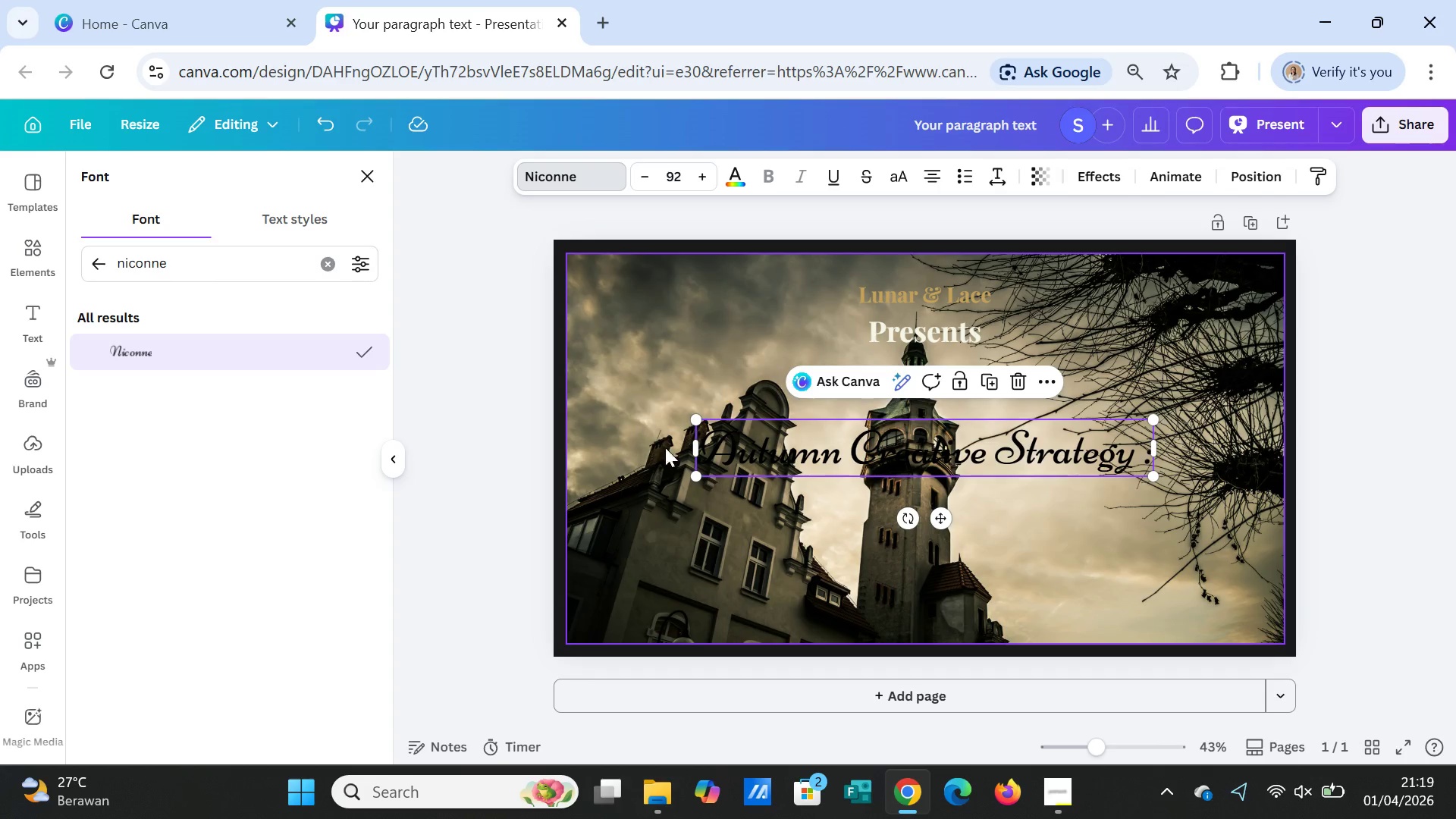 
wait(6.56)
 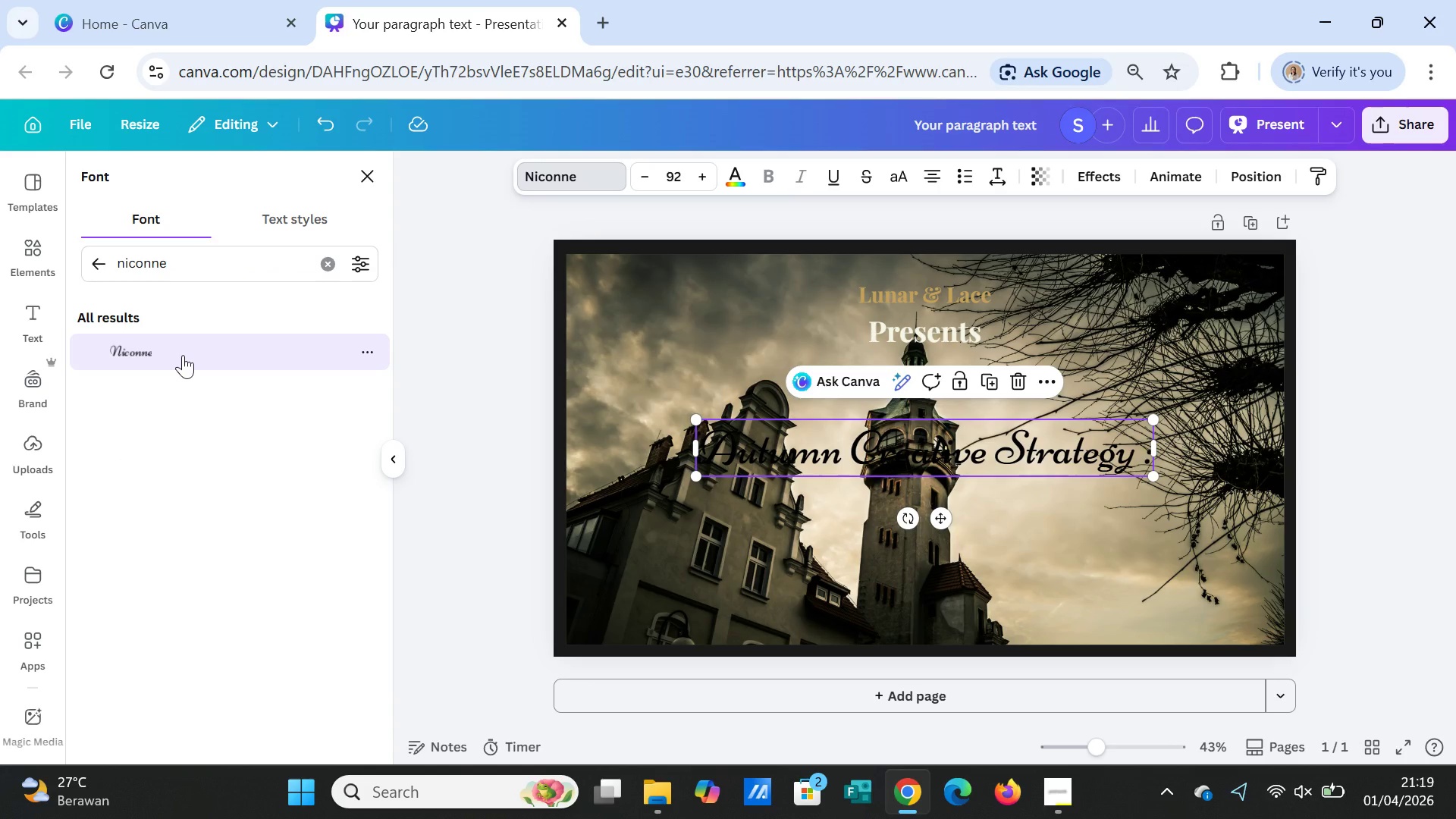 
left_click([1052, 535])
 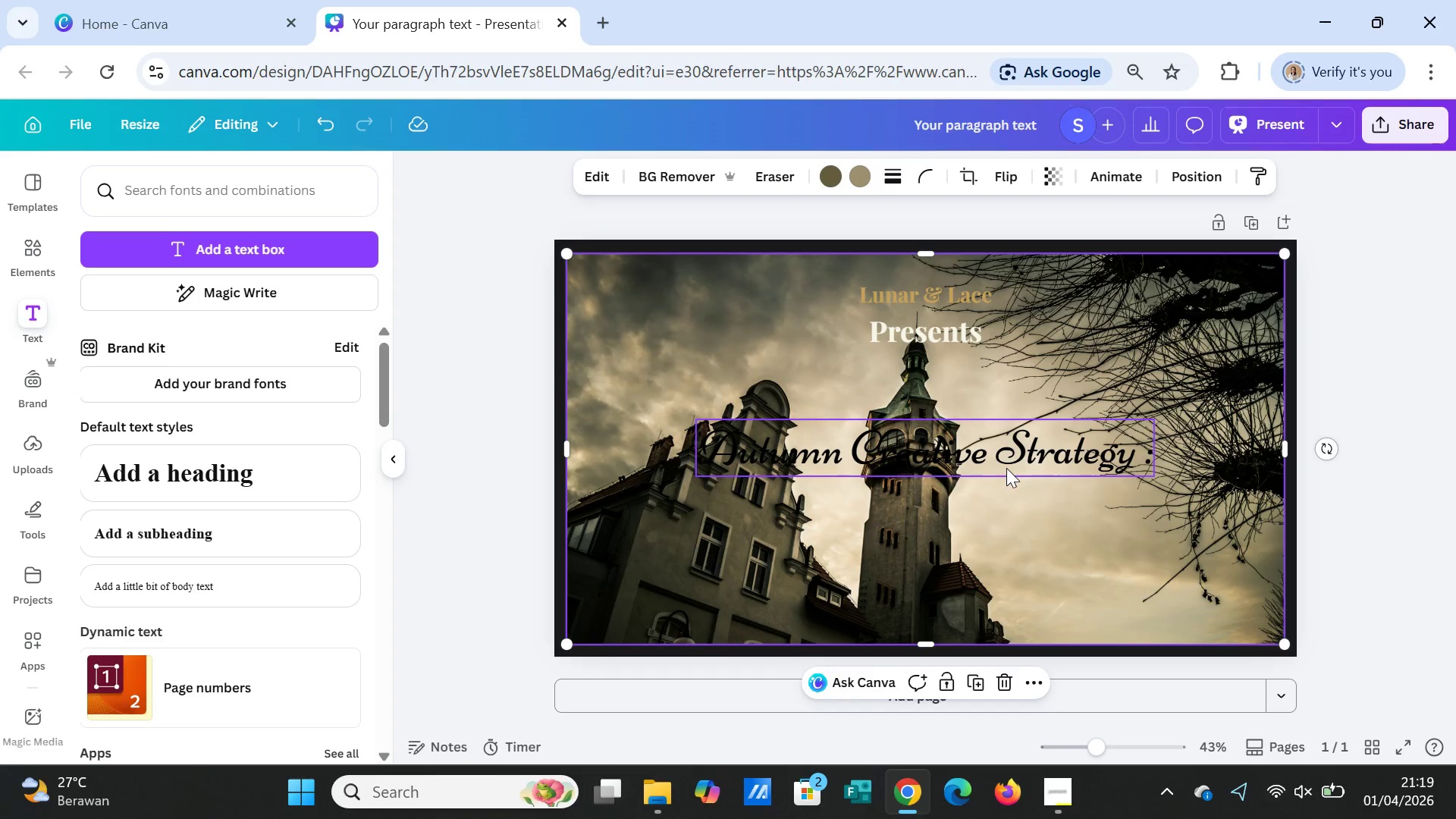 
left_click([1006, 468])
 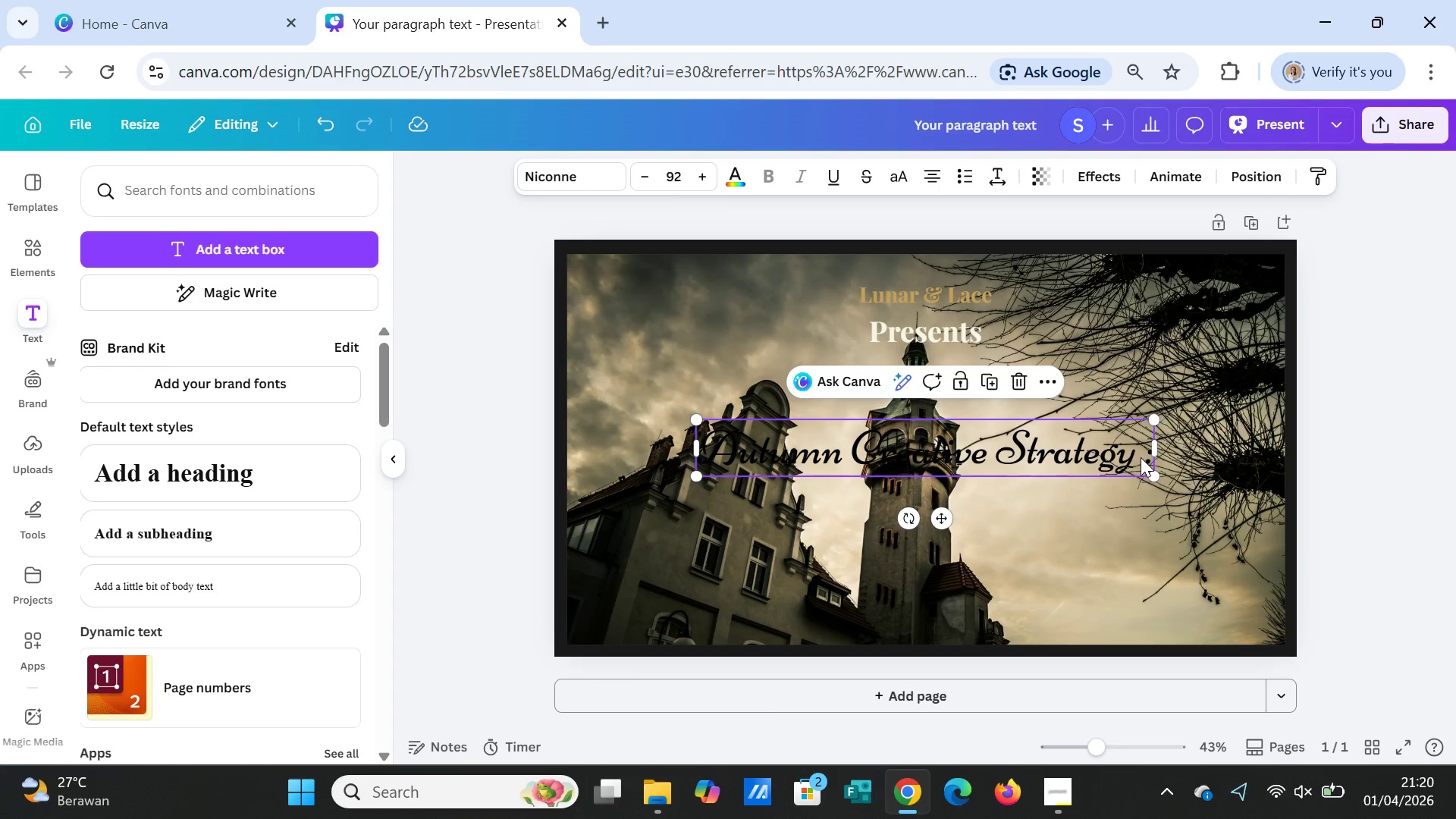 
wait(13.08)
 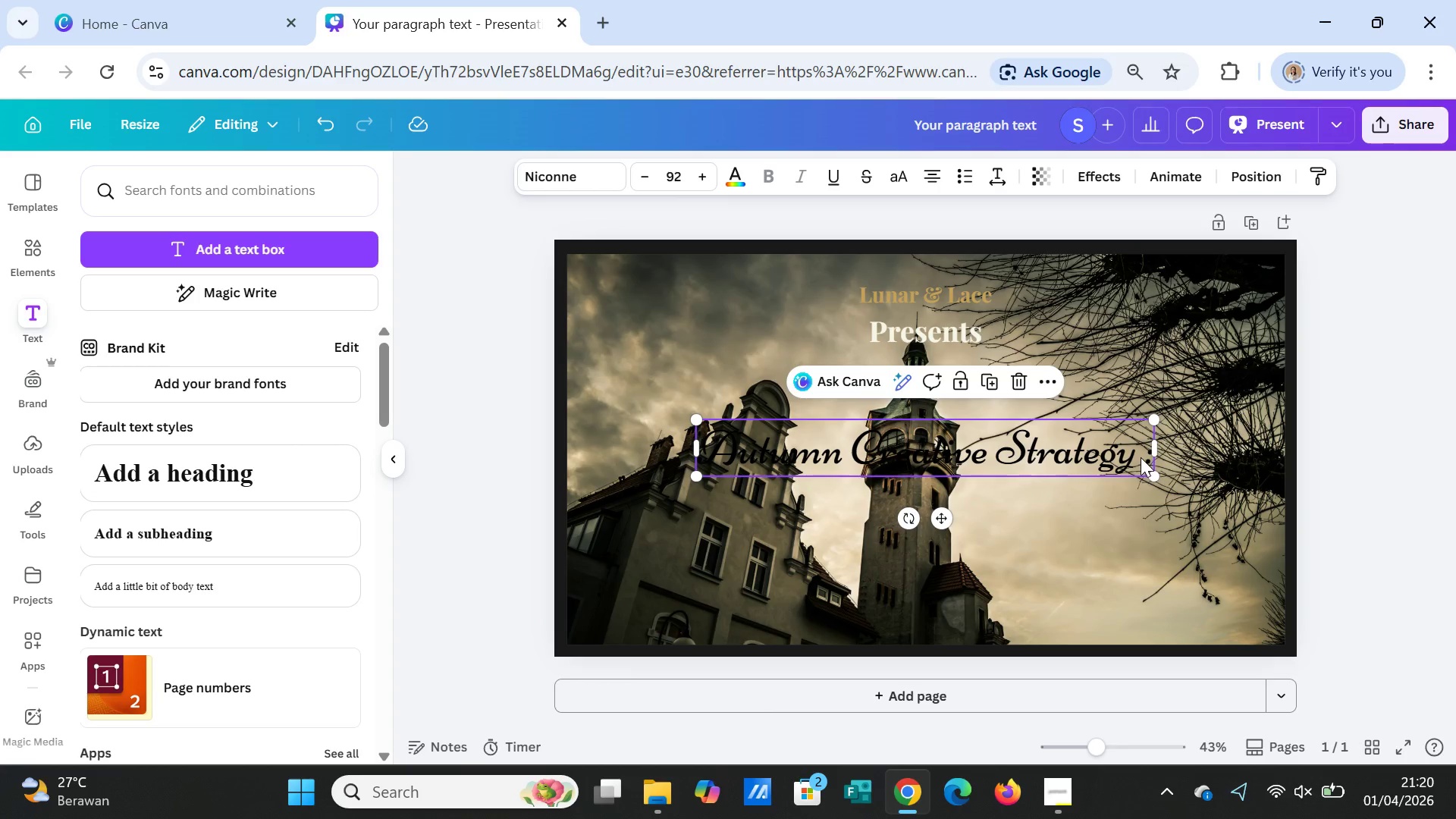 
left_click([734, 177])
 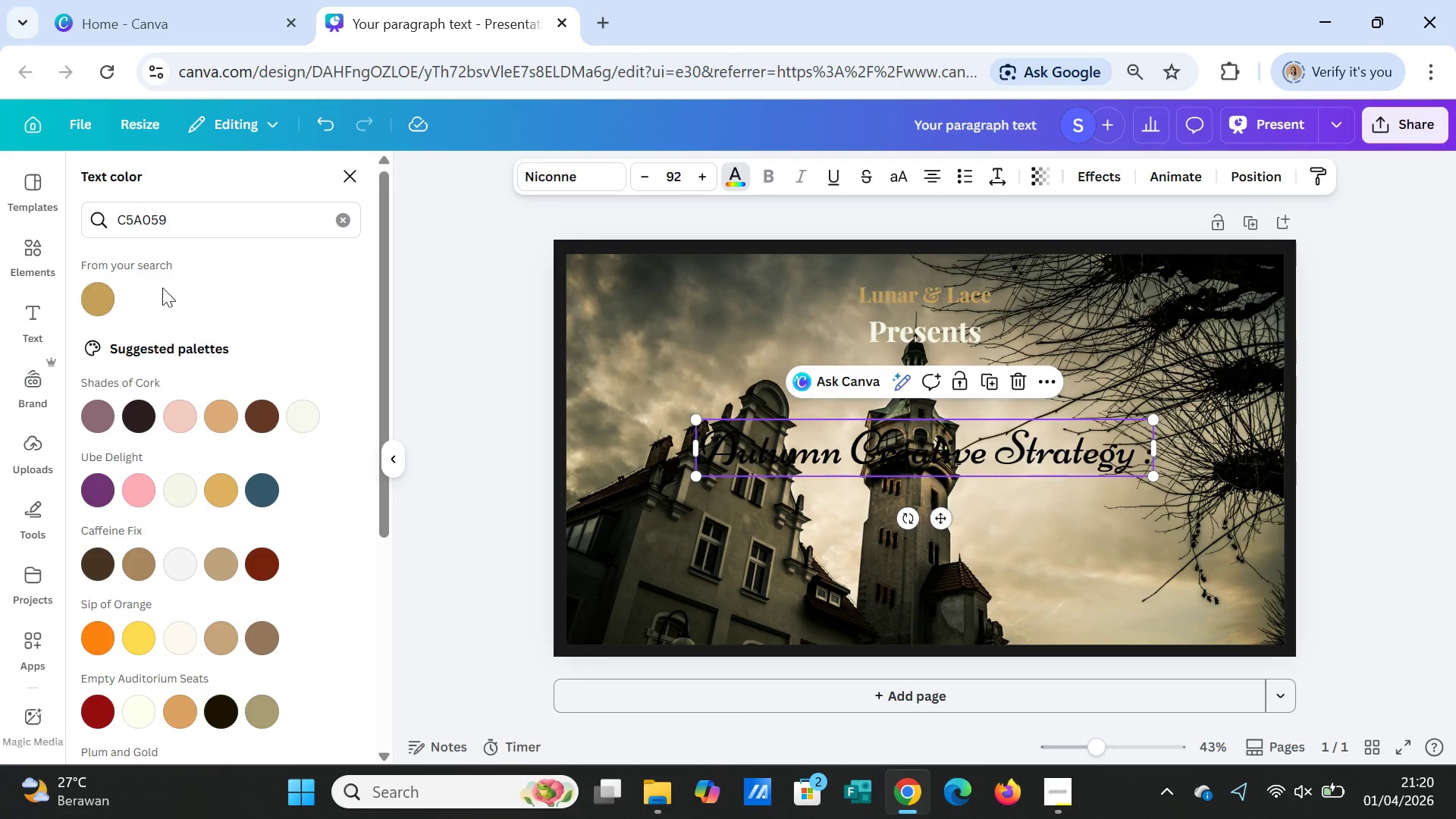 
left_click([340, 223])
 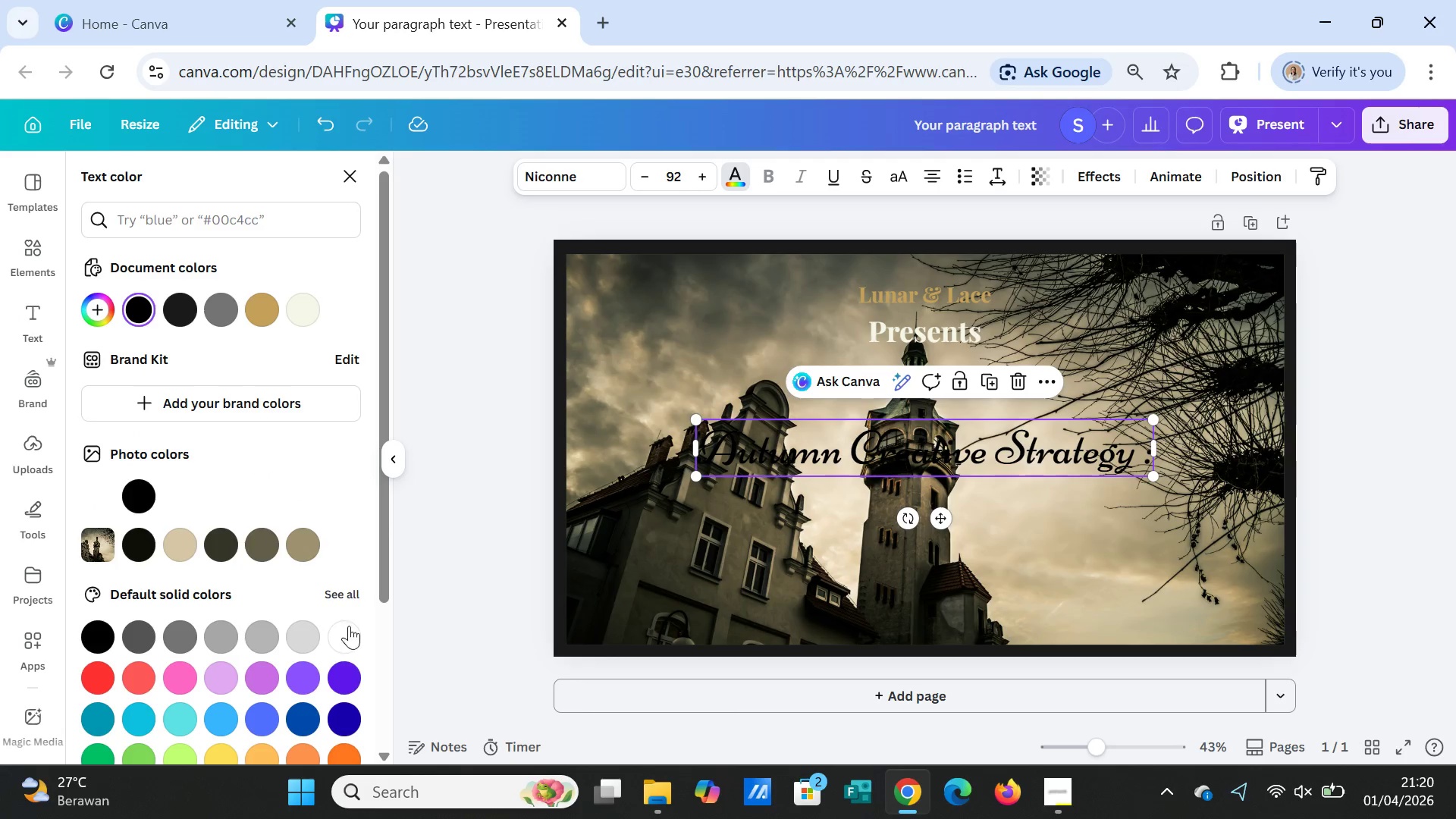 
left_click([353, 638])
 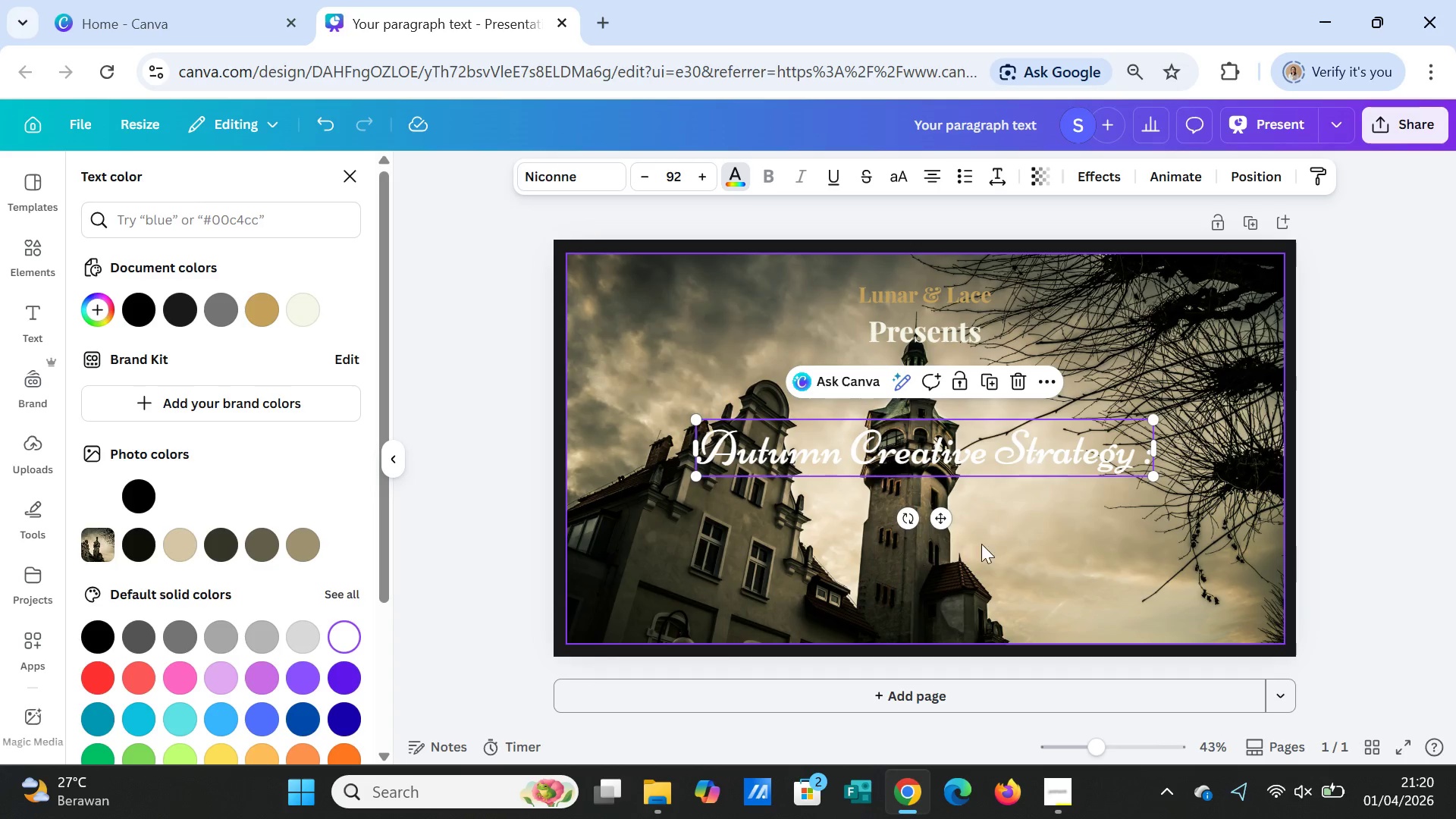 
left_click([1055, 536])
 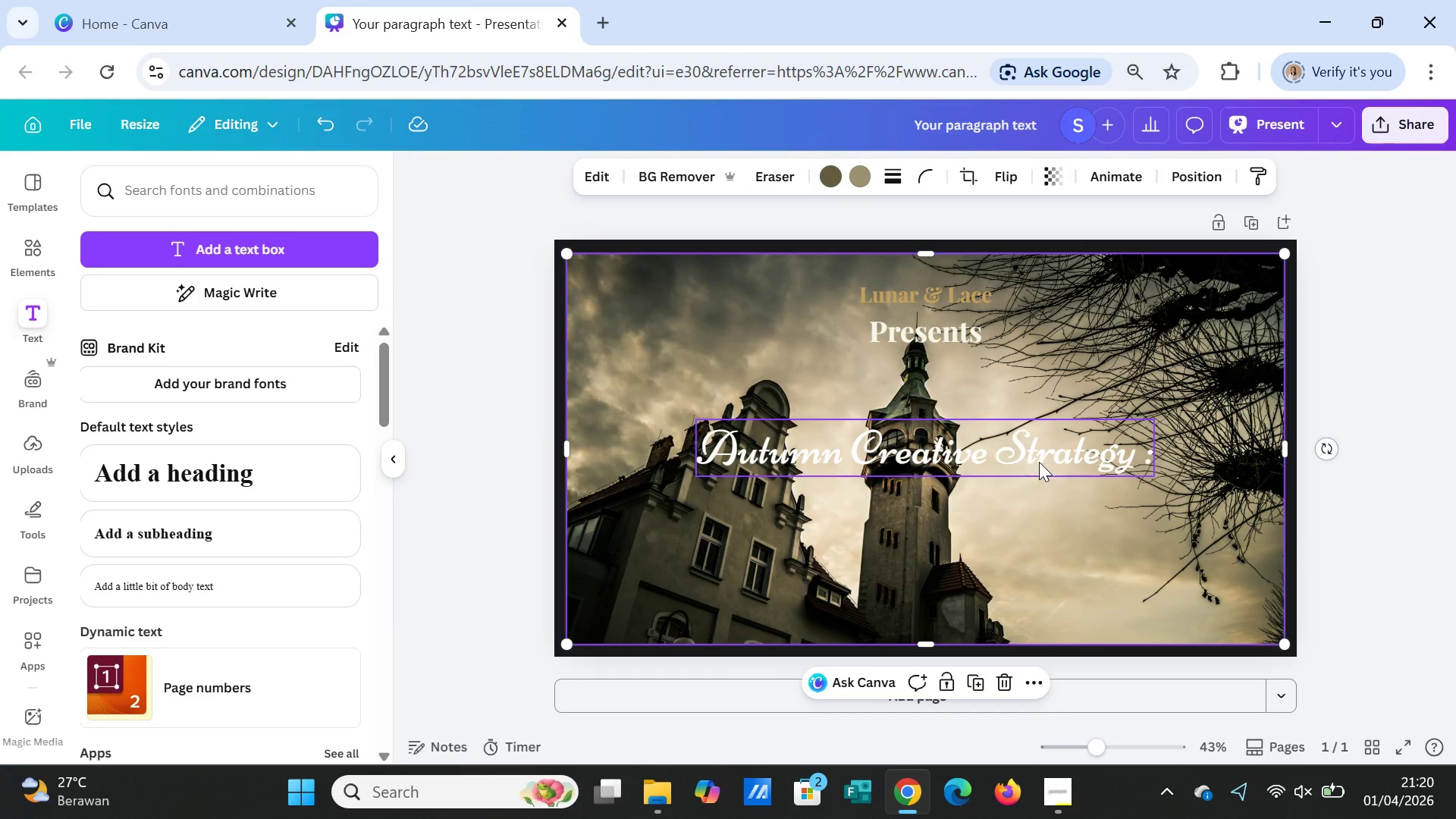 
left_click([1039, 461])
 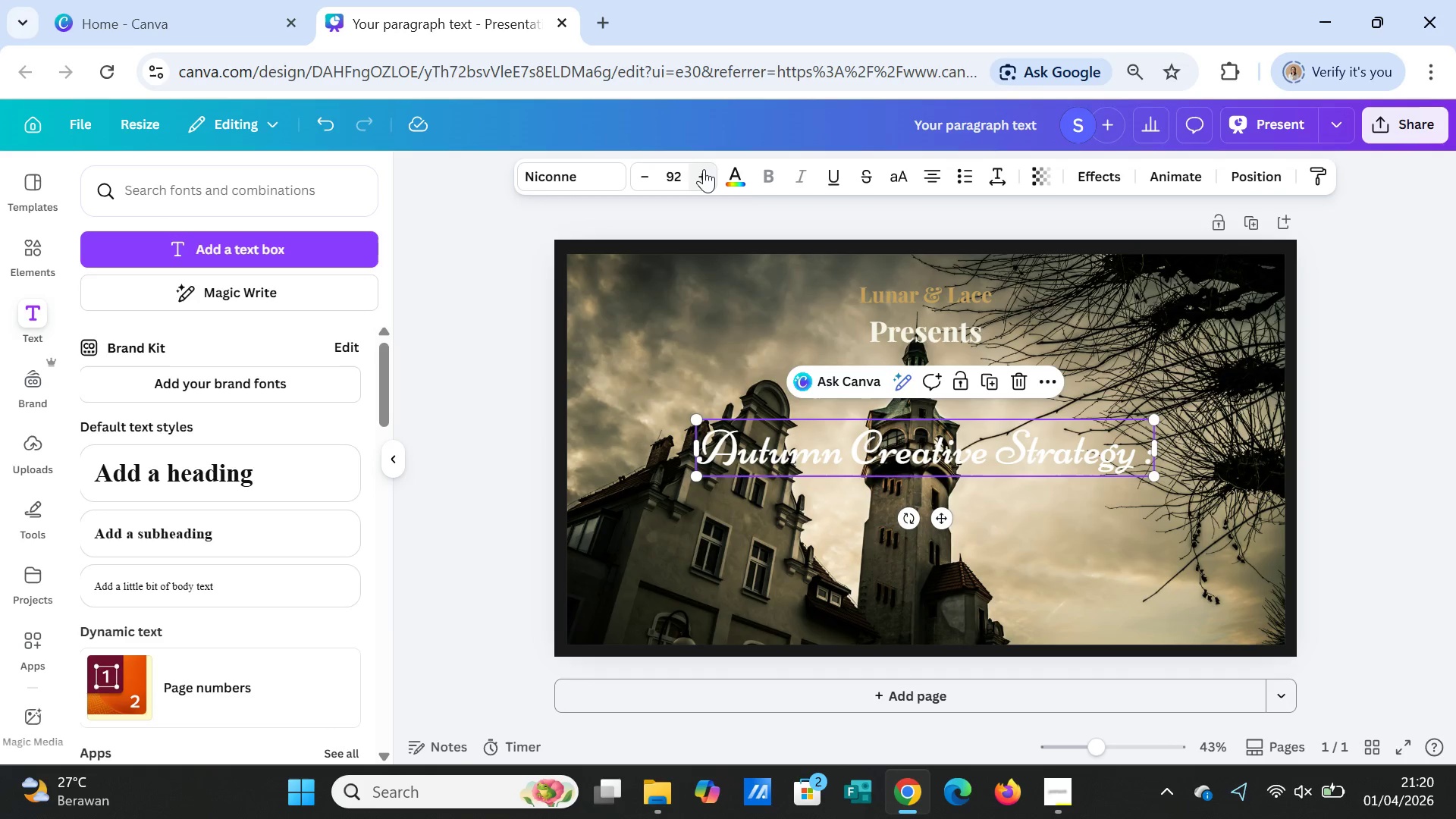 
double_click([704, 169])
 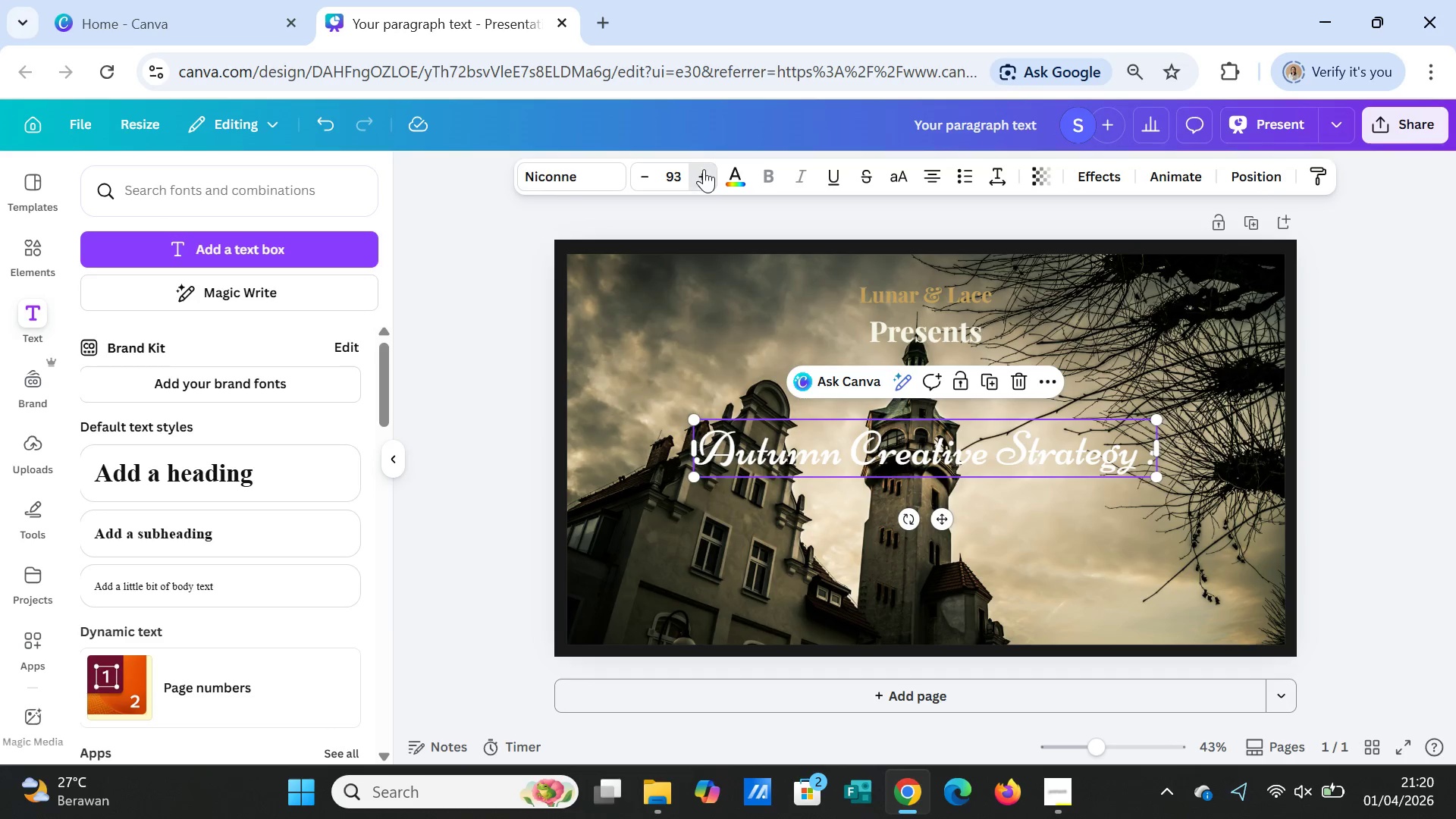 
triple_click([704, 169])
 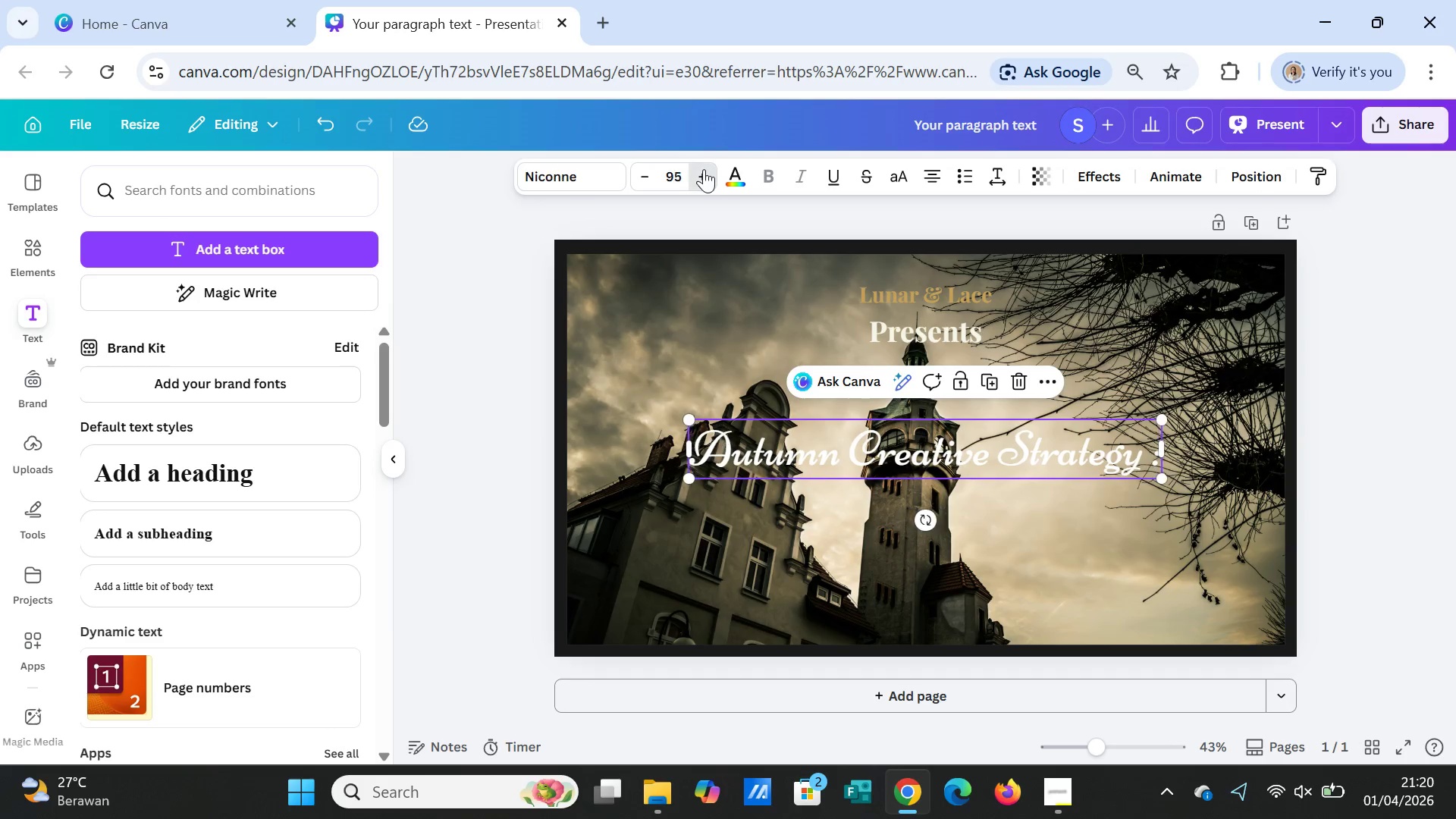 
triple_click([704, 169])
 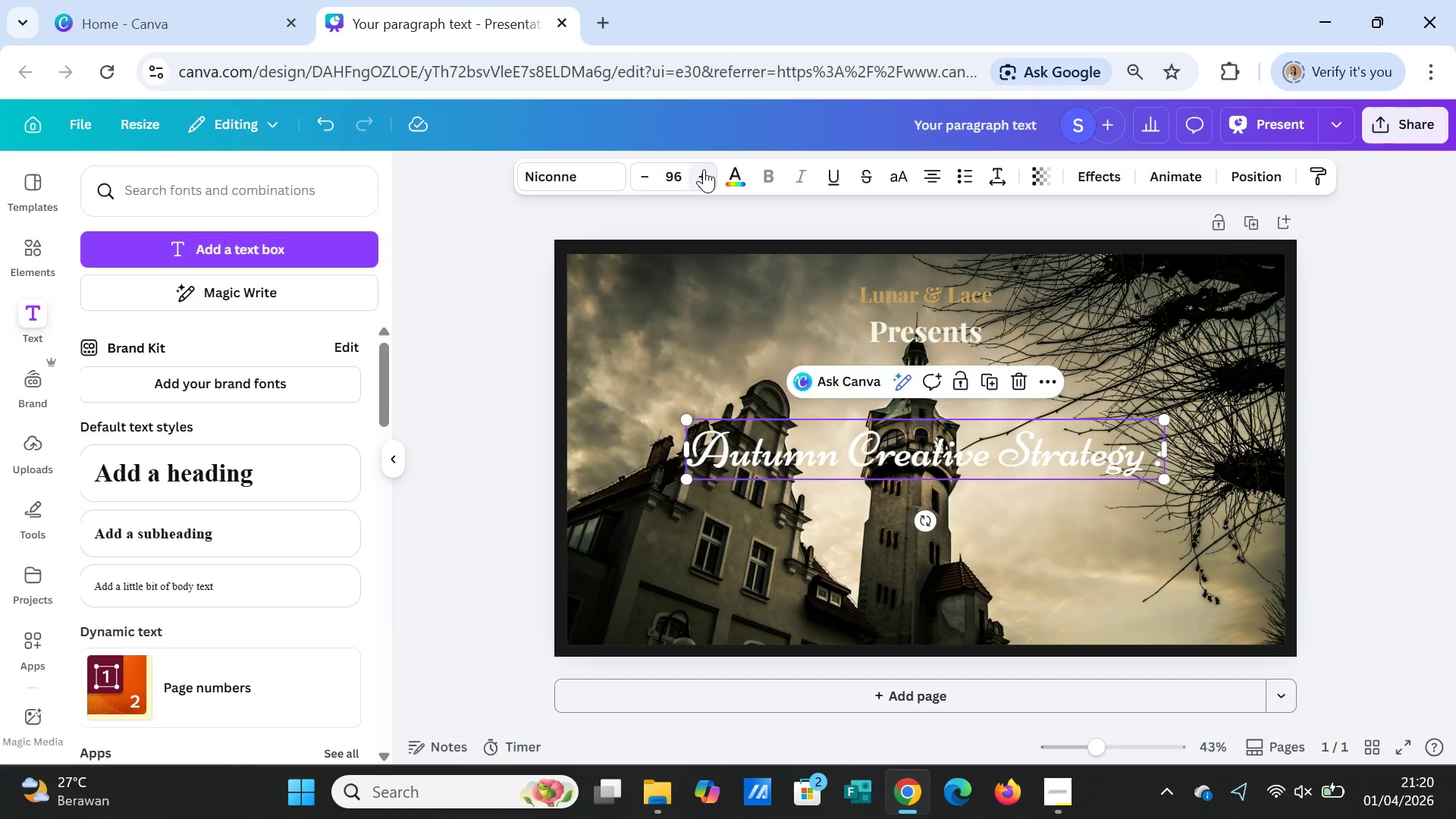 
triple_click([704, 169])
 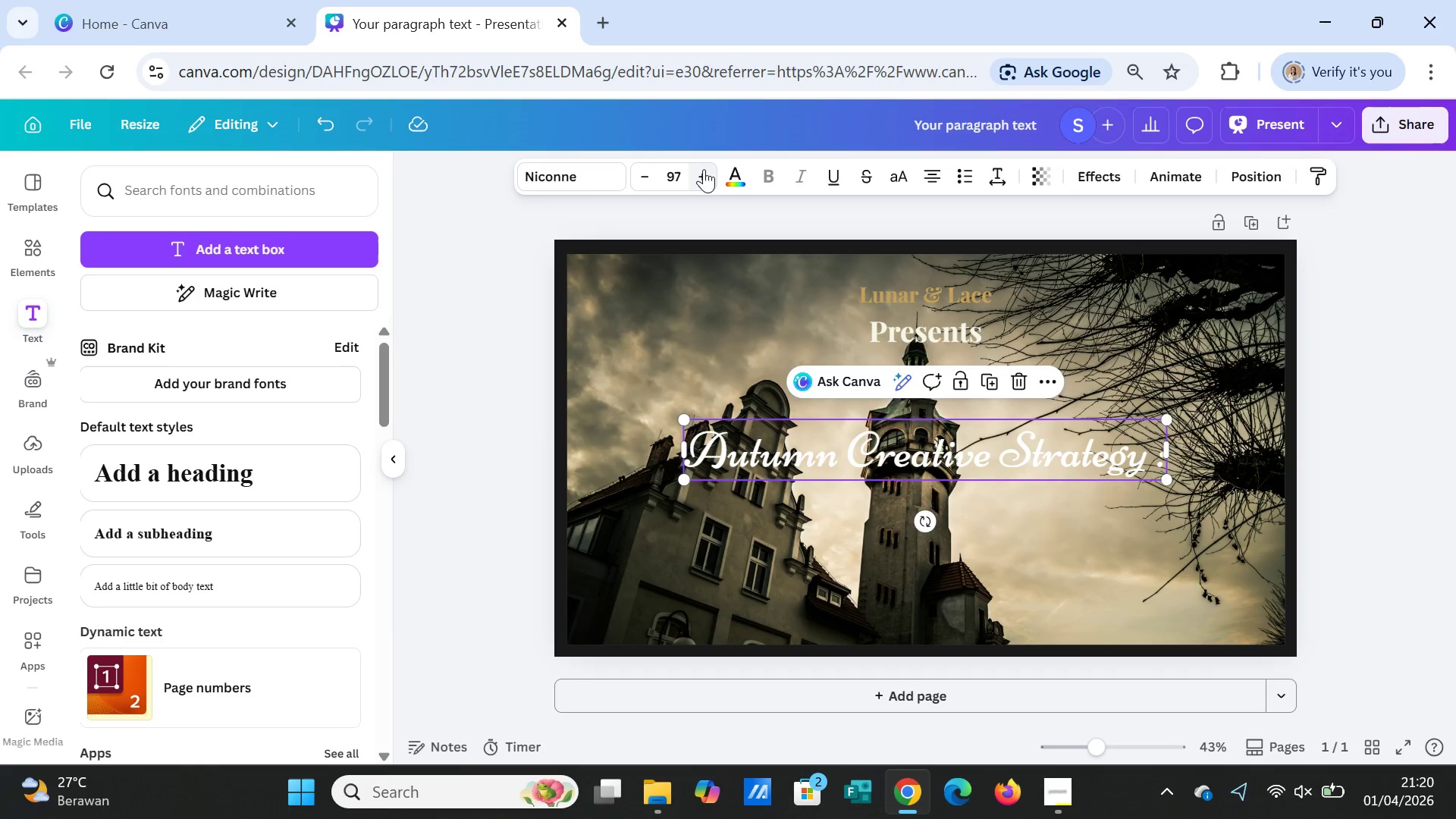 
triple_click([704, 169])
 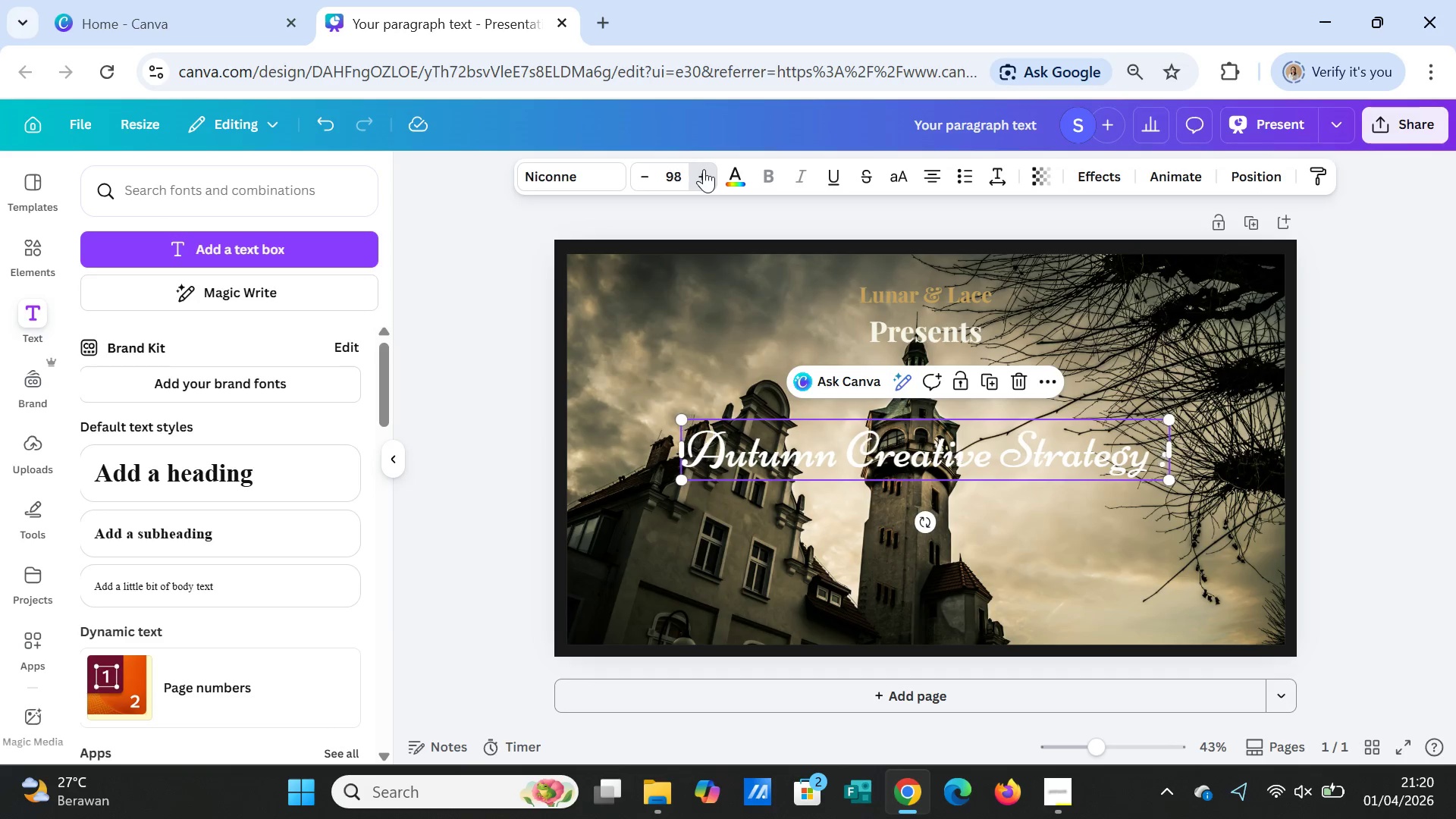 
triple_click([704, 169])
 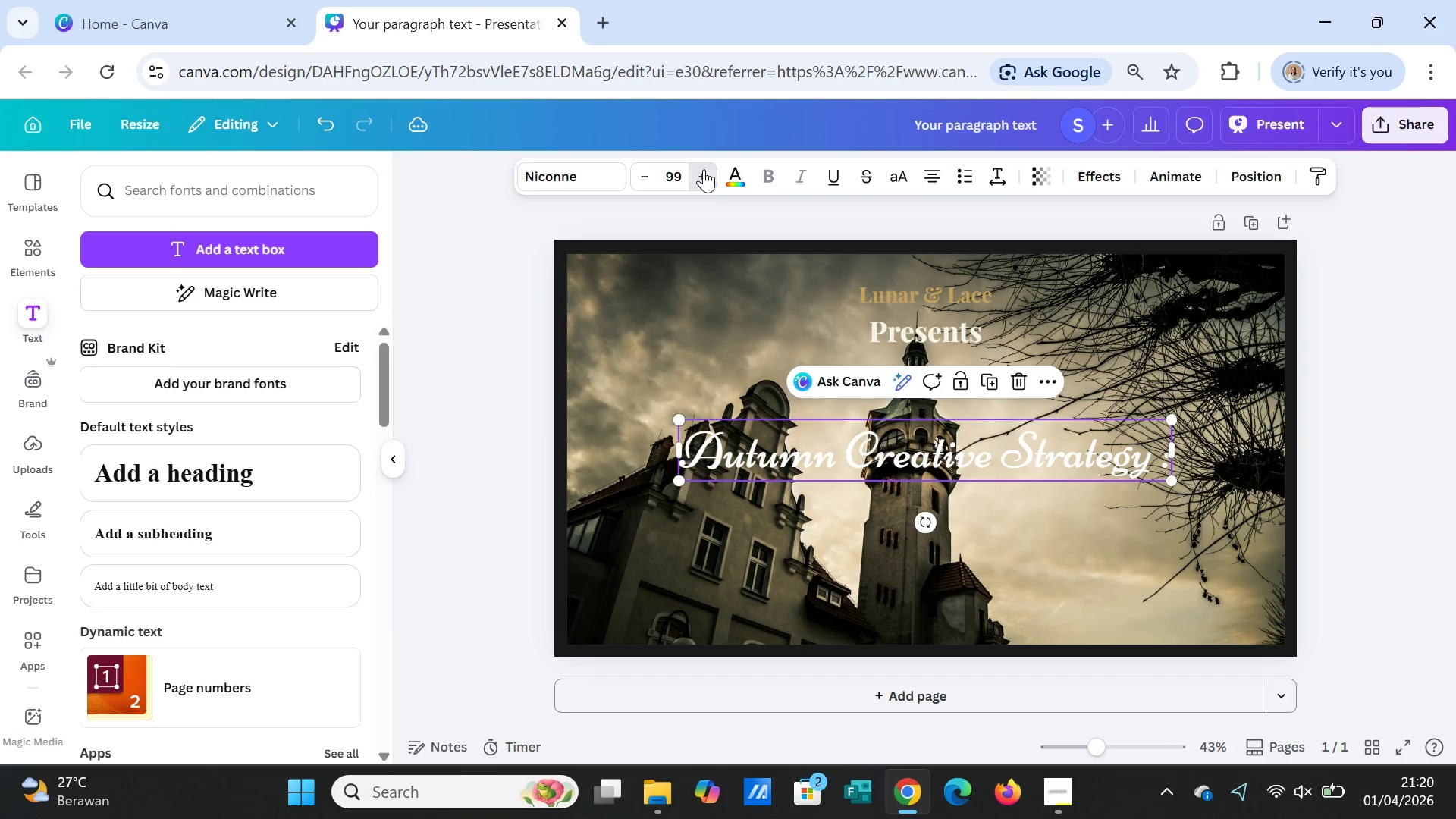 
triple_click([704, 169])
 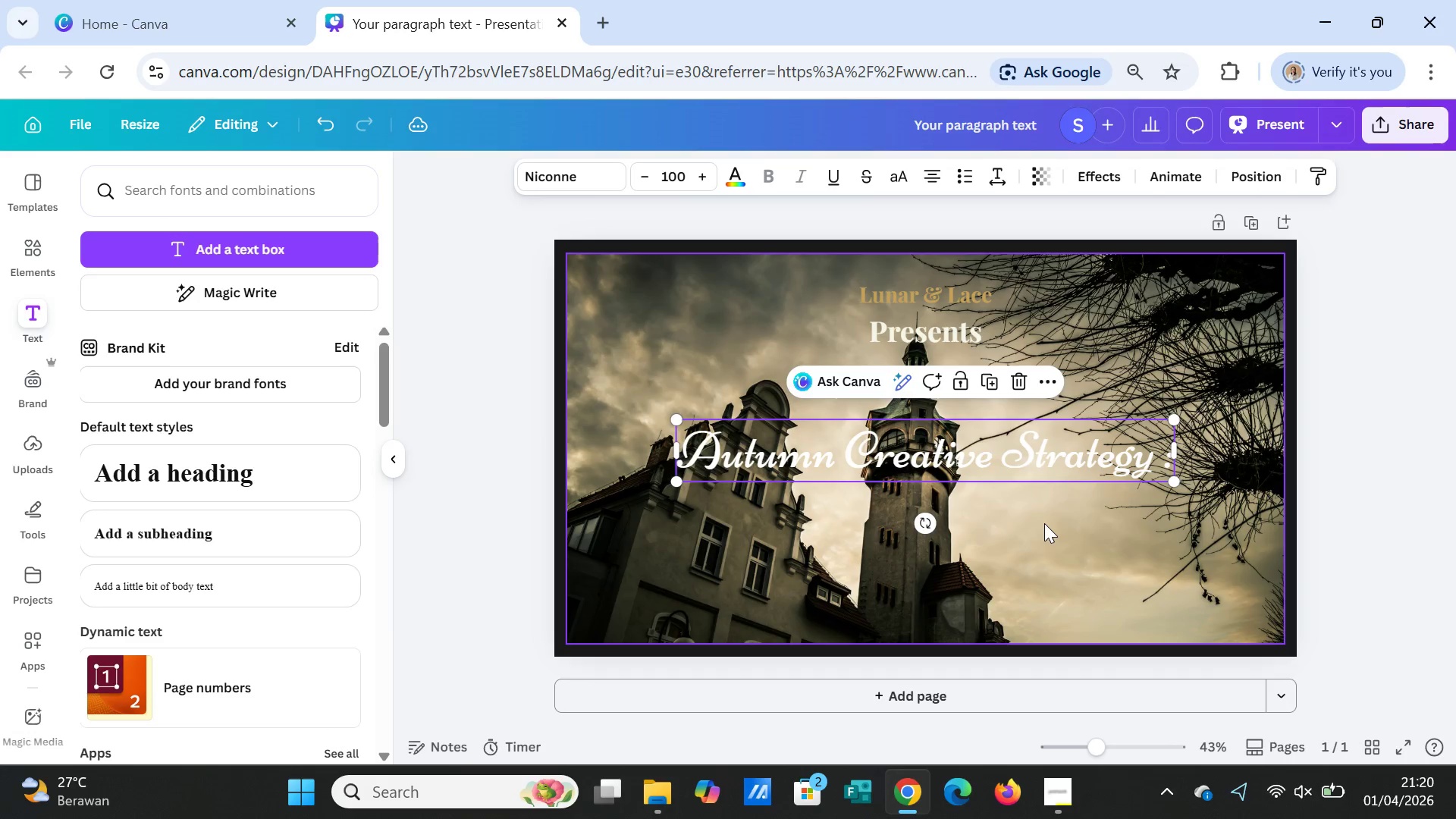 
left_click([1044, 523])
 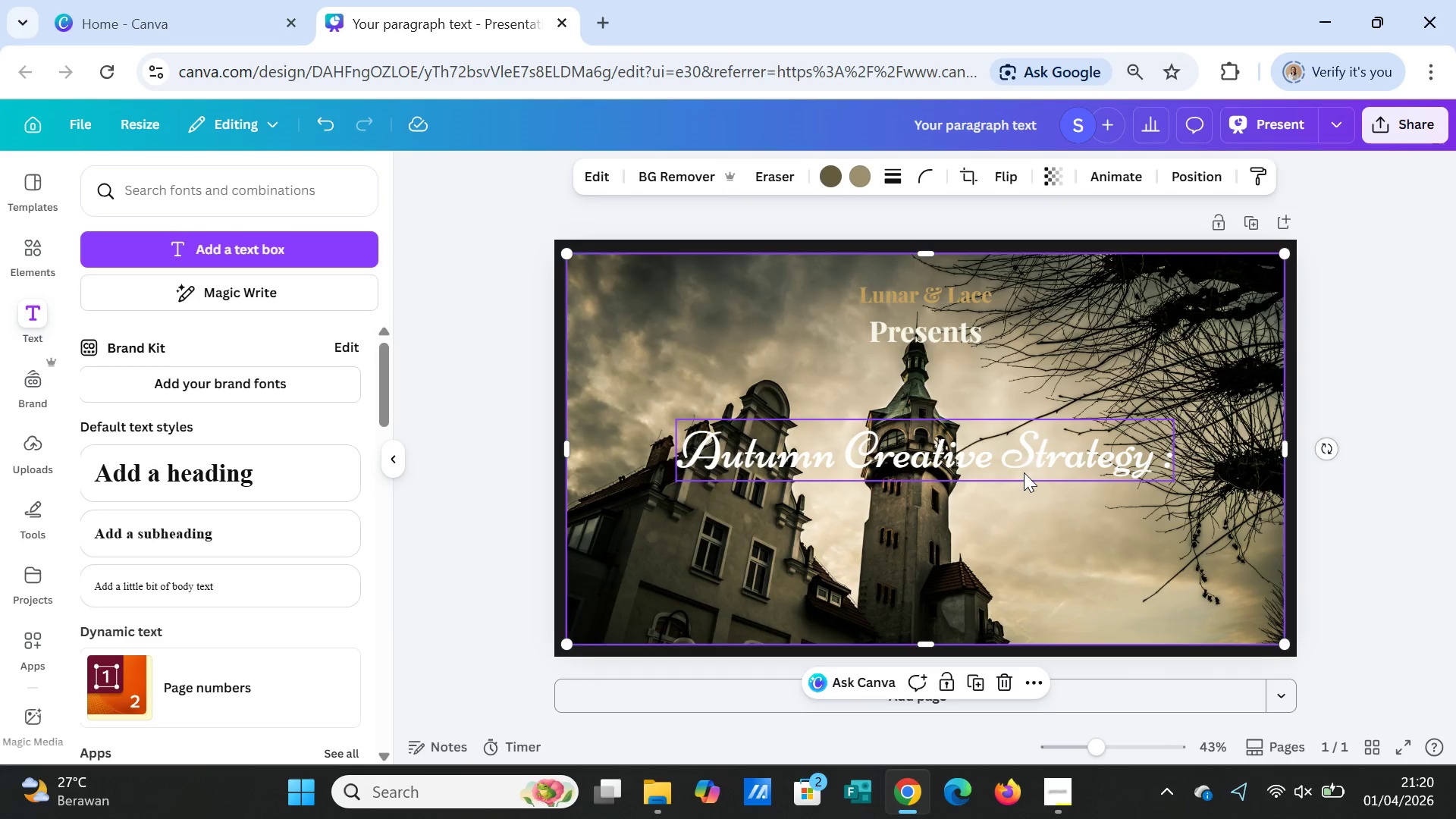 
left_click_drag(start_coordinate=[1024, 472], to_coordinate=[1025, 417])
 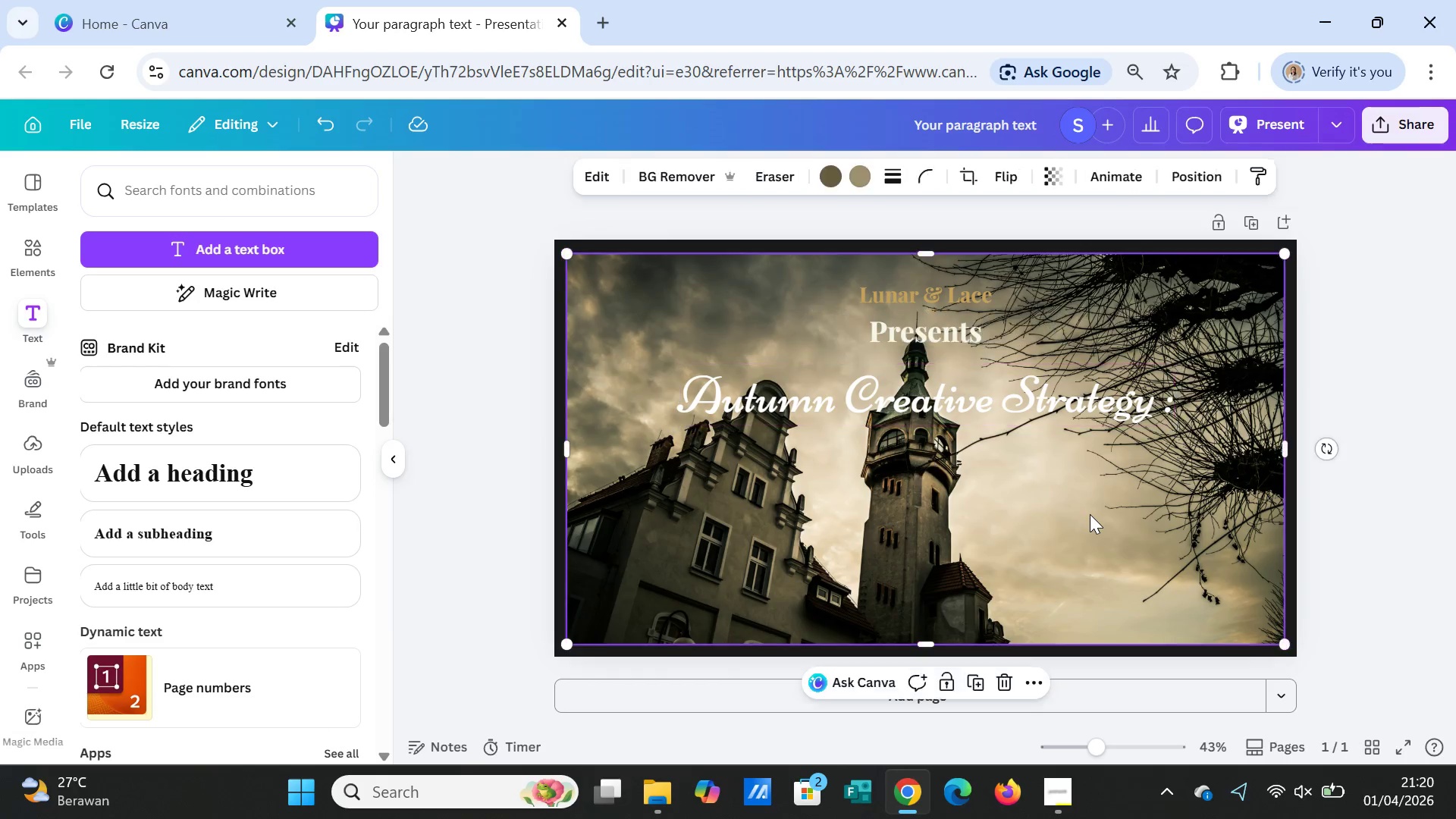 
left_click([1090, 514])
 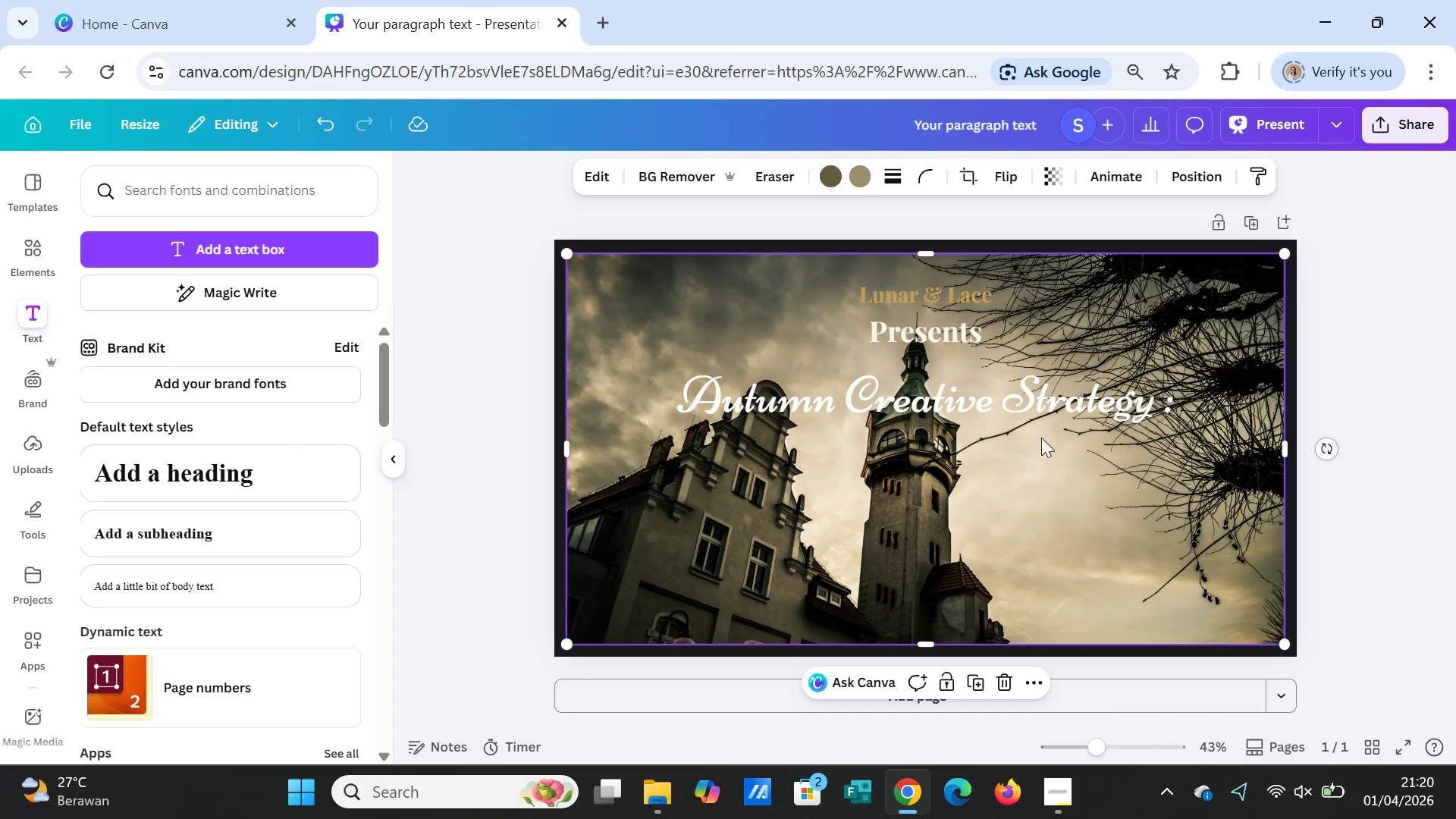 
left_click([943, 332])
 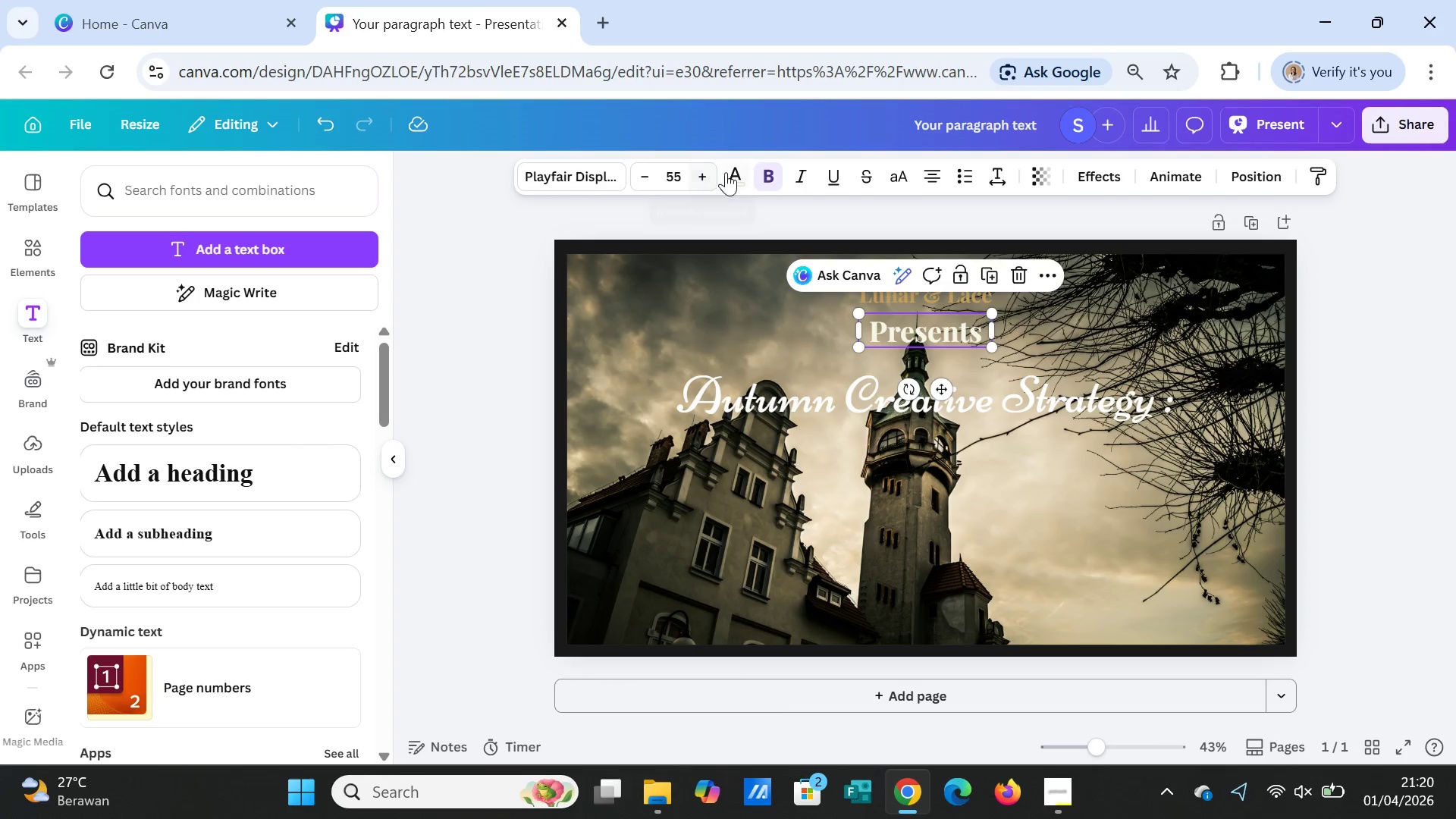 
left_click([733, 171])
 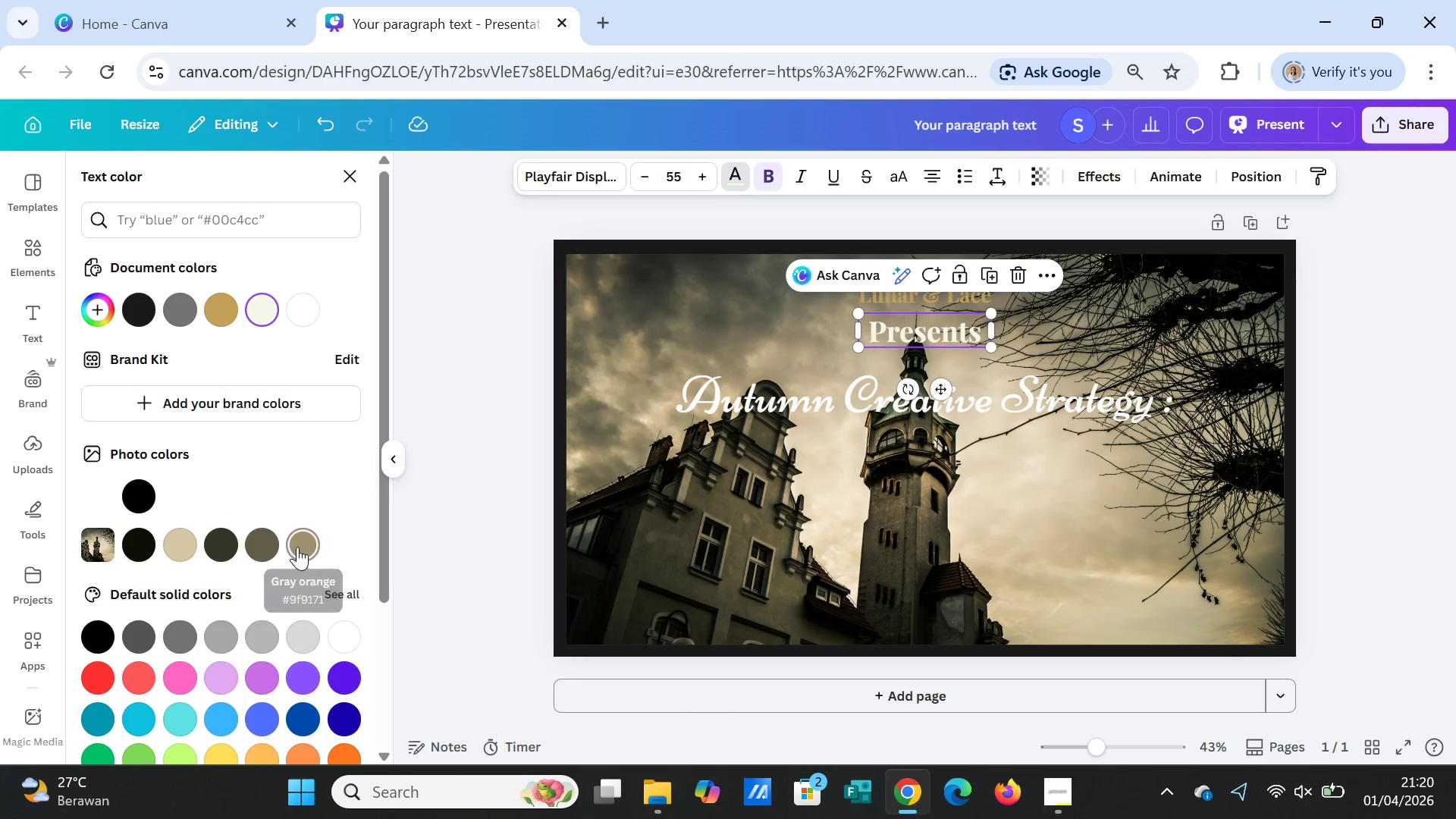 
left_click([297, 547])
 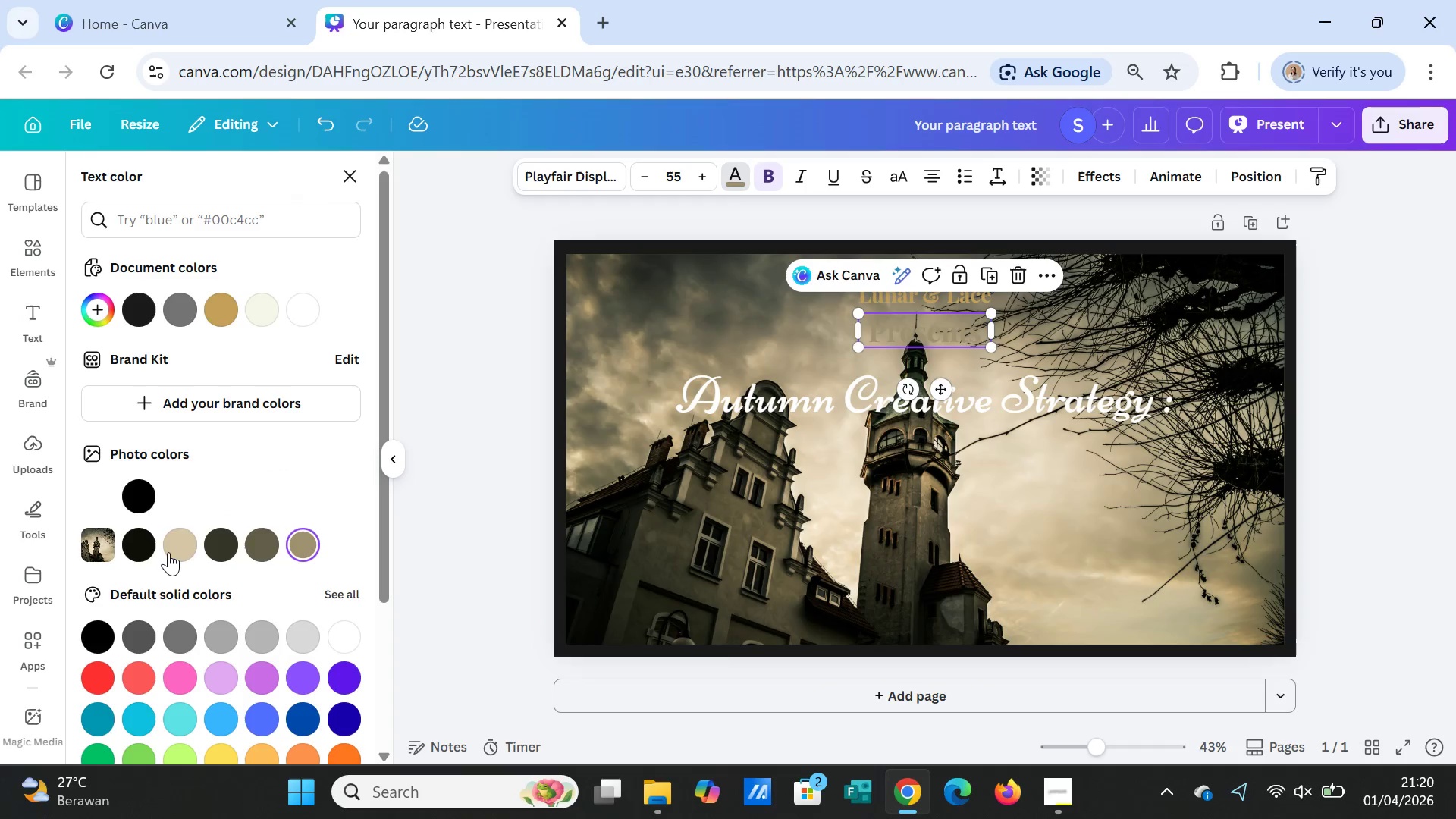 
left_click([186, 550])
 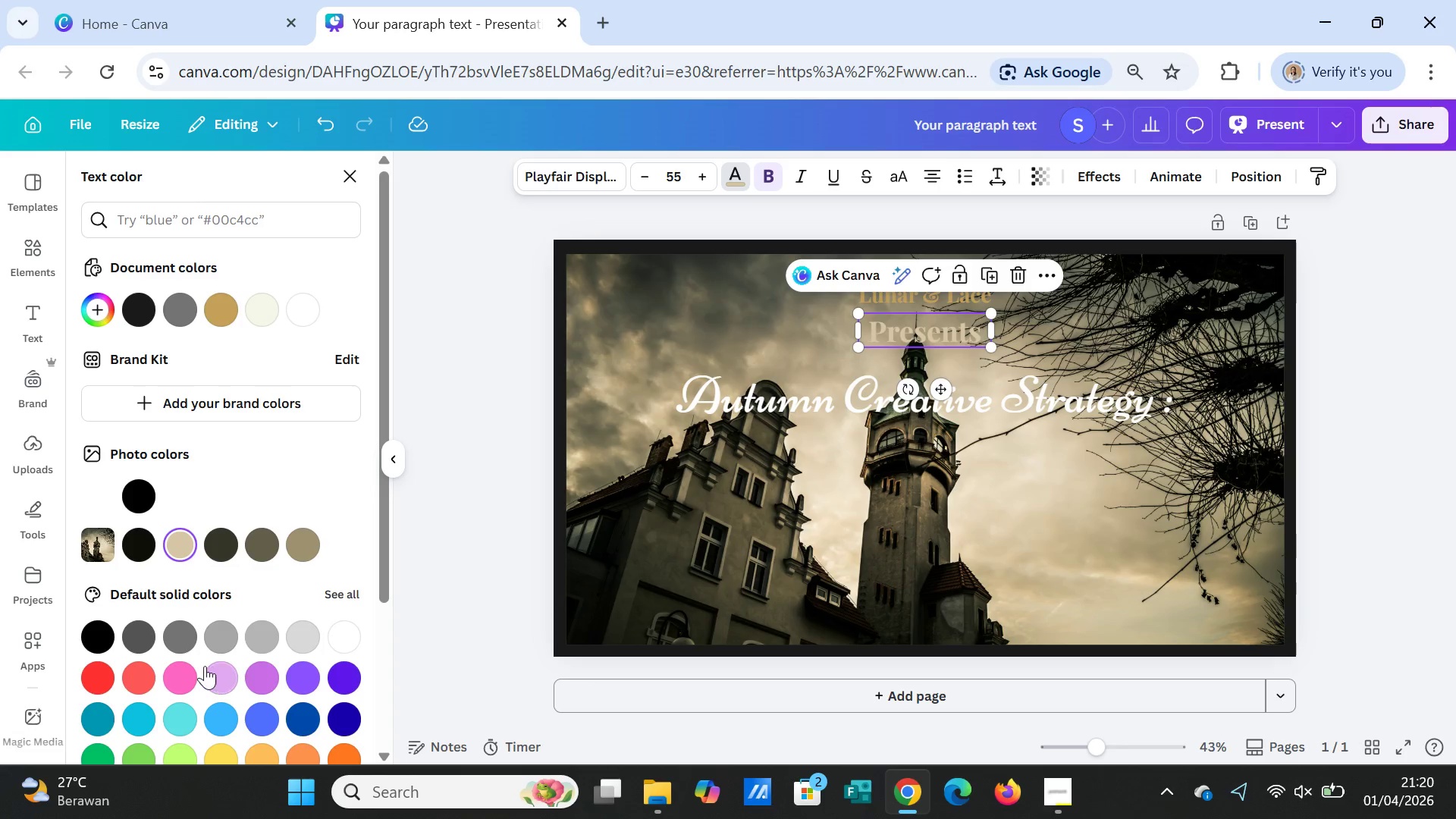 
left_click([186, 629])
 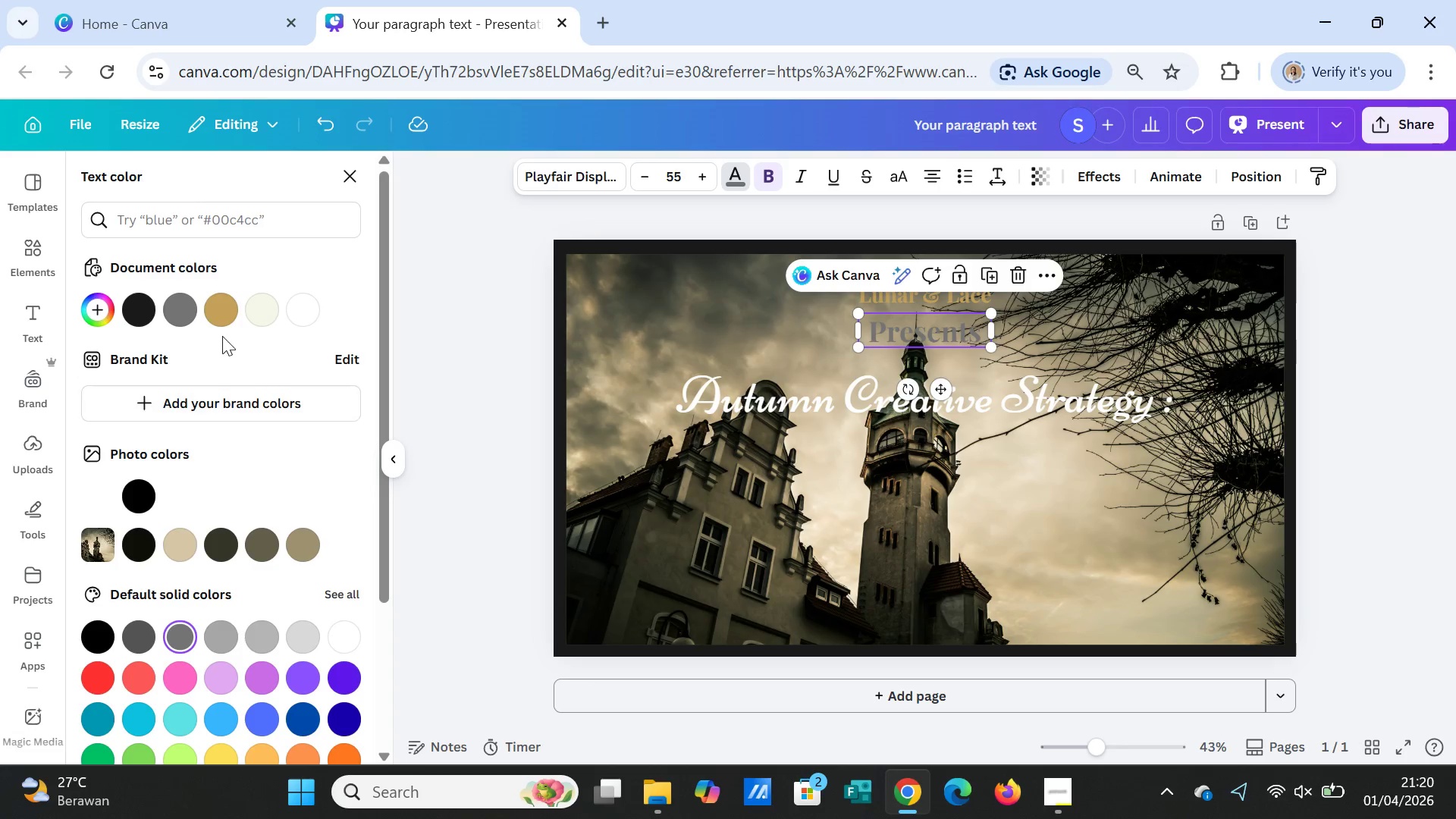 
left_click([218, 308])
 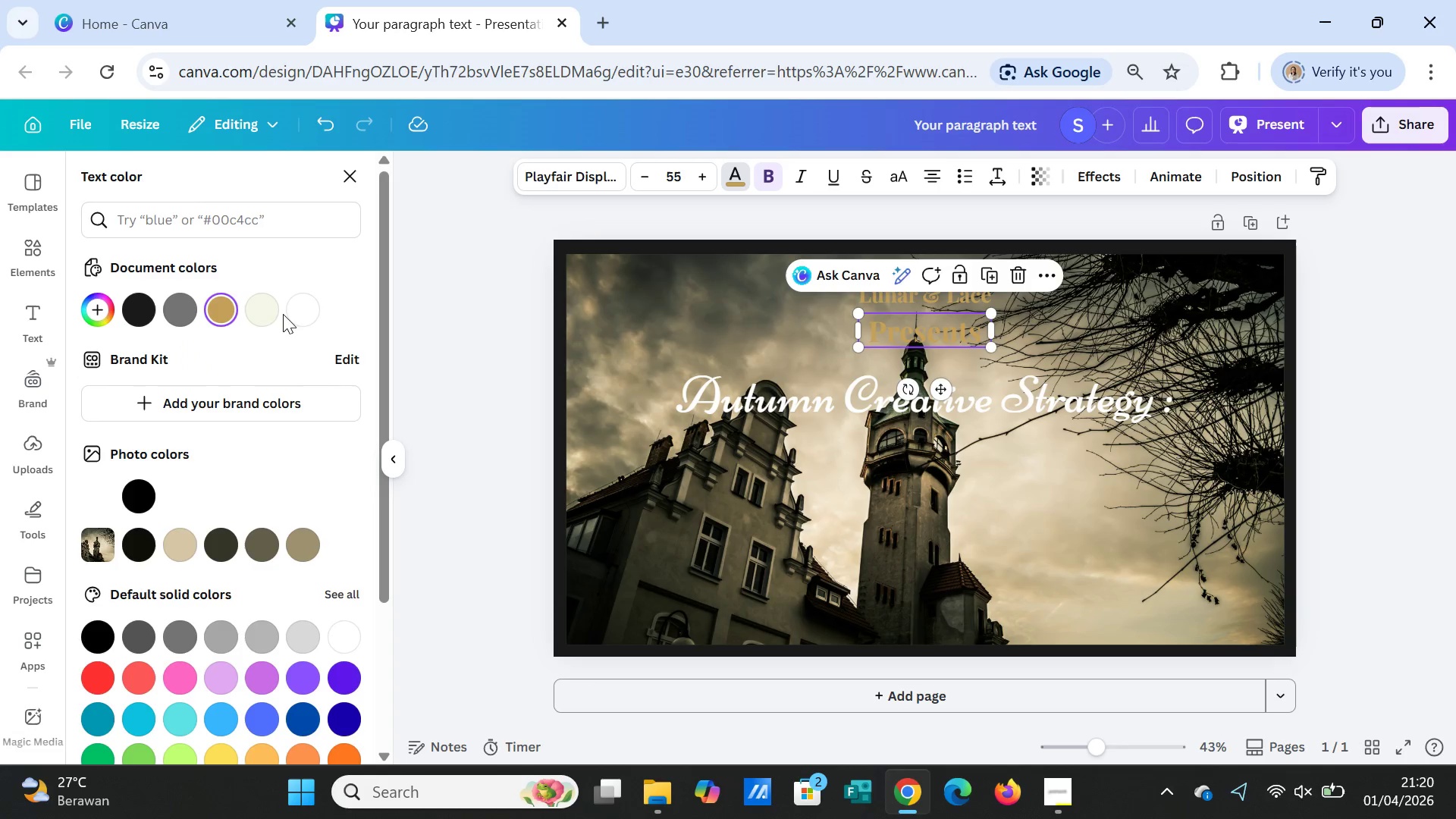 
left_click([263, 311])
 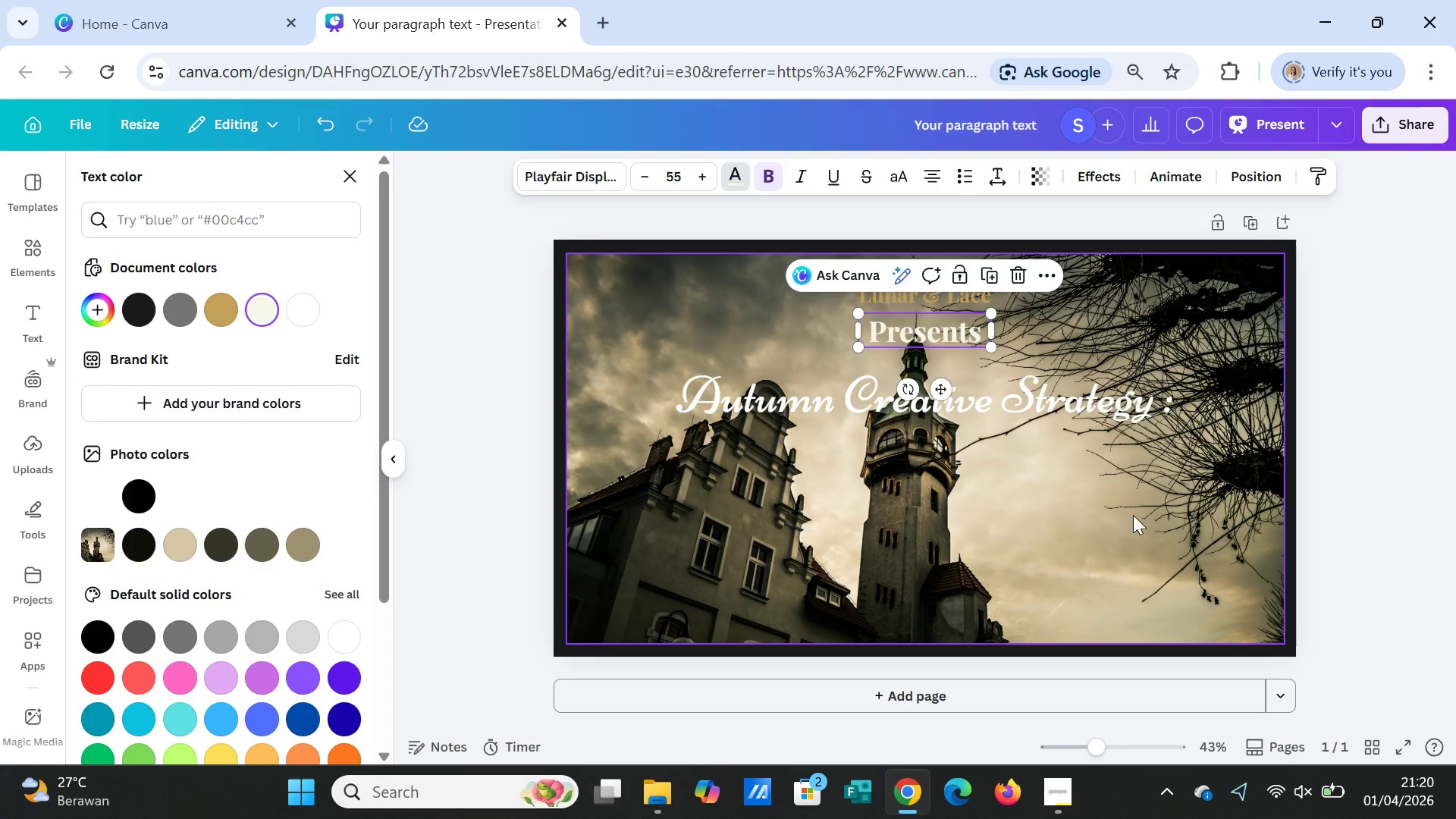 
left_click([1120, 518])
 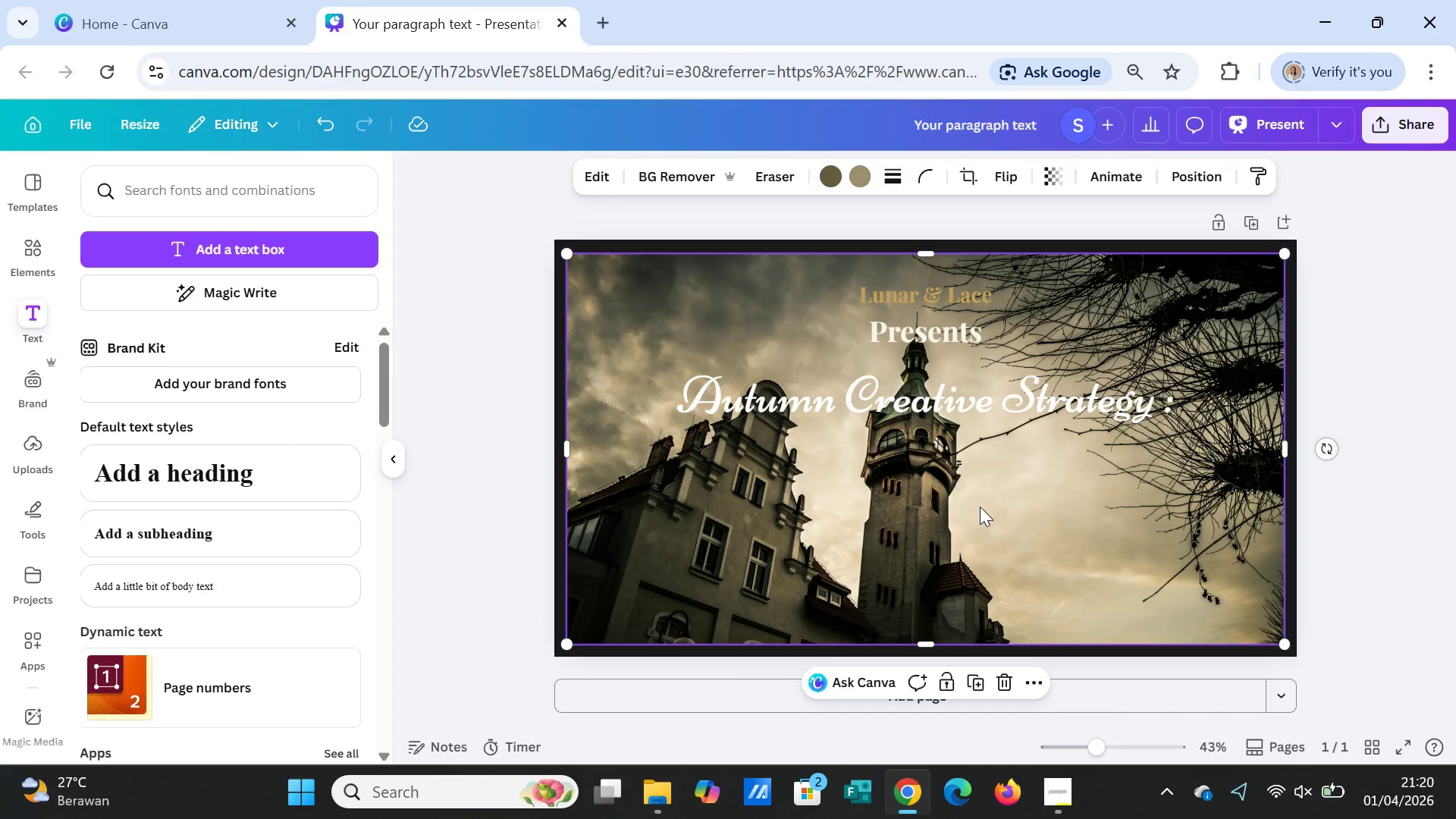 
wait(18.59)
 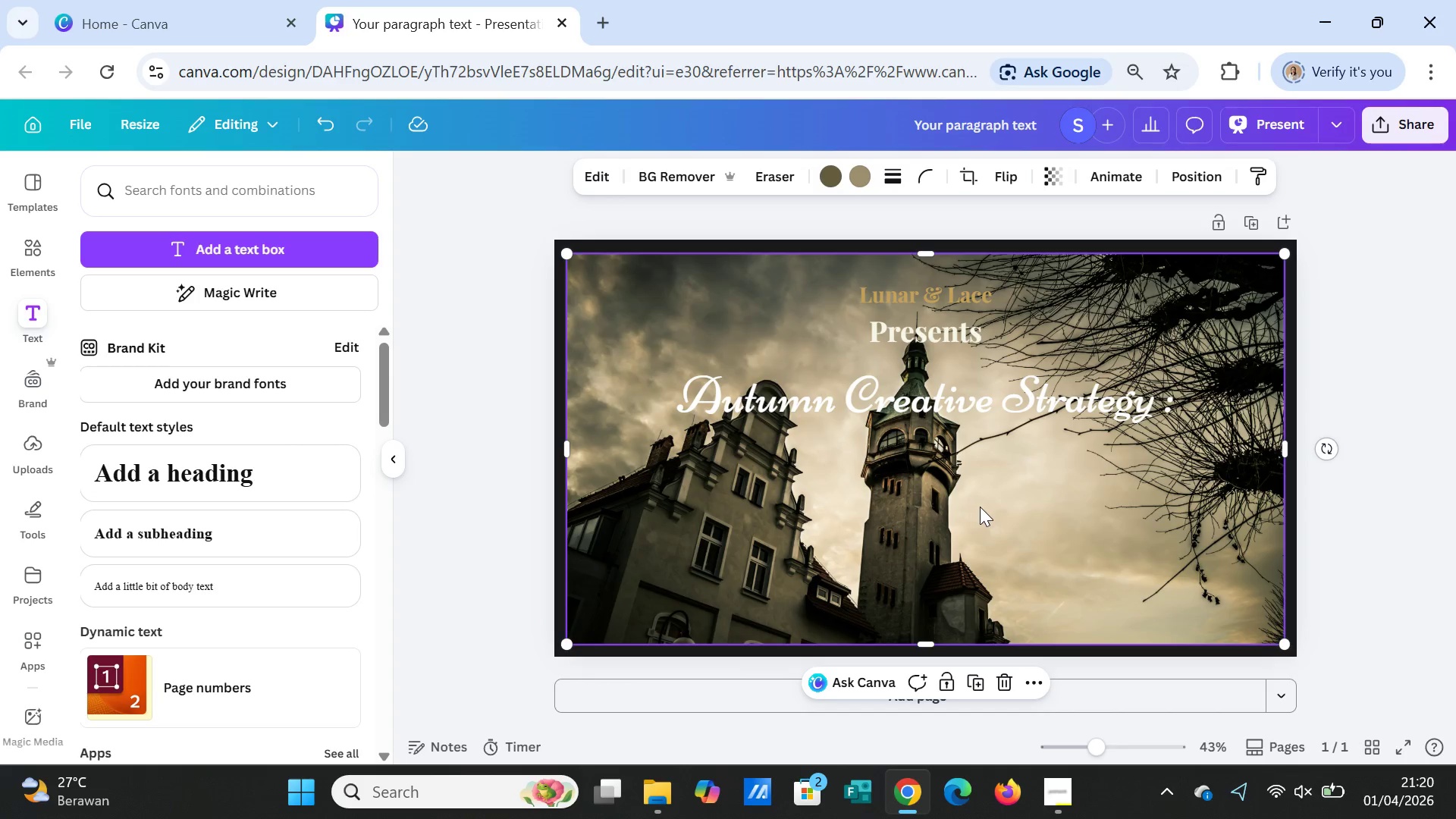 
left_click([39, 251])
 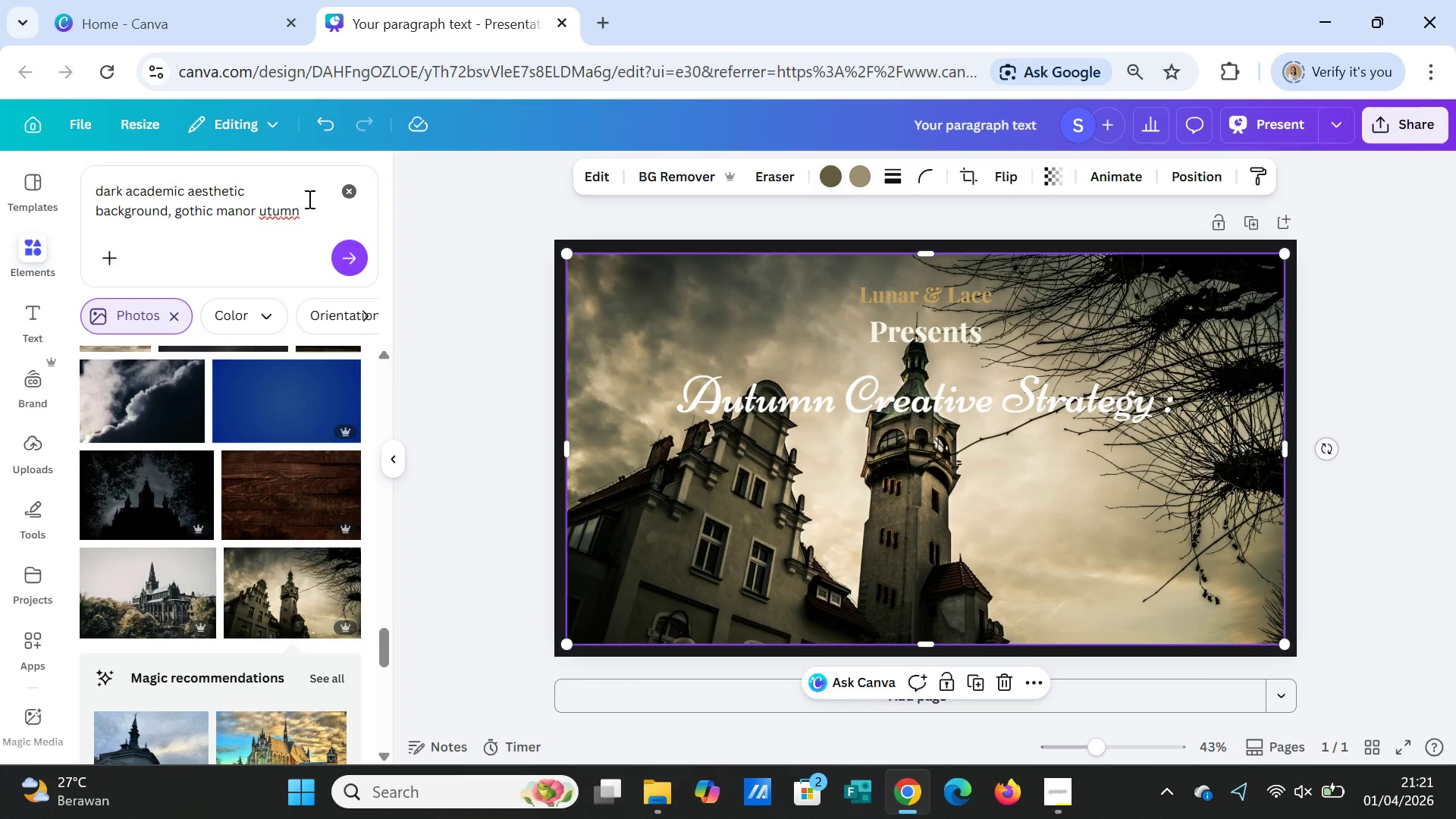 
left_click([351, 193])
 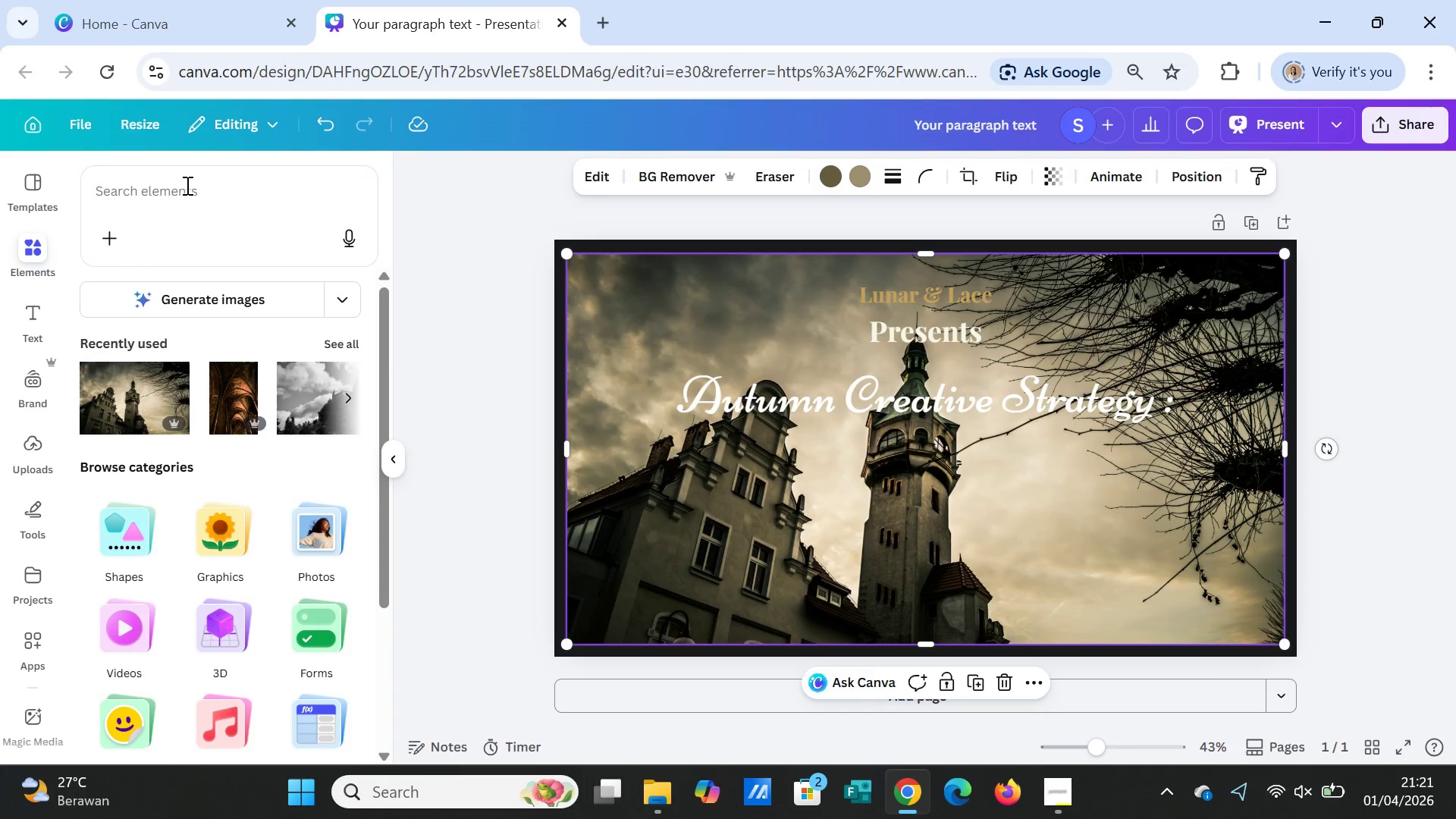 
left_click([186, 184])
 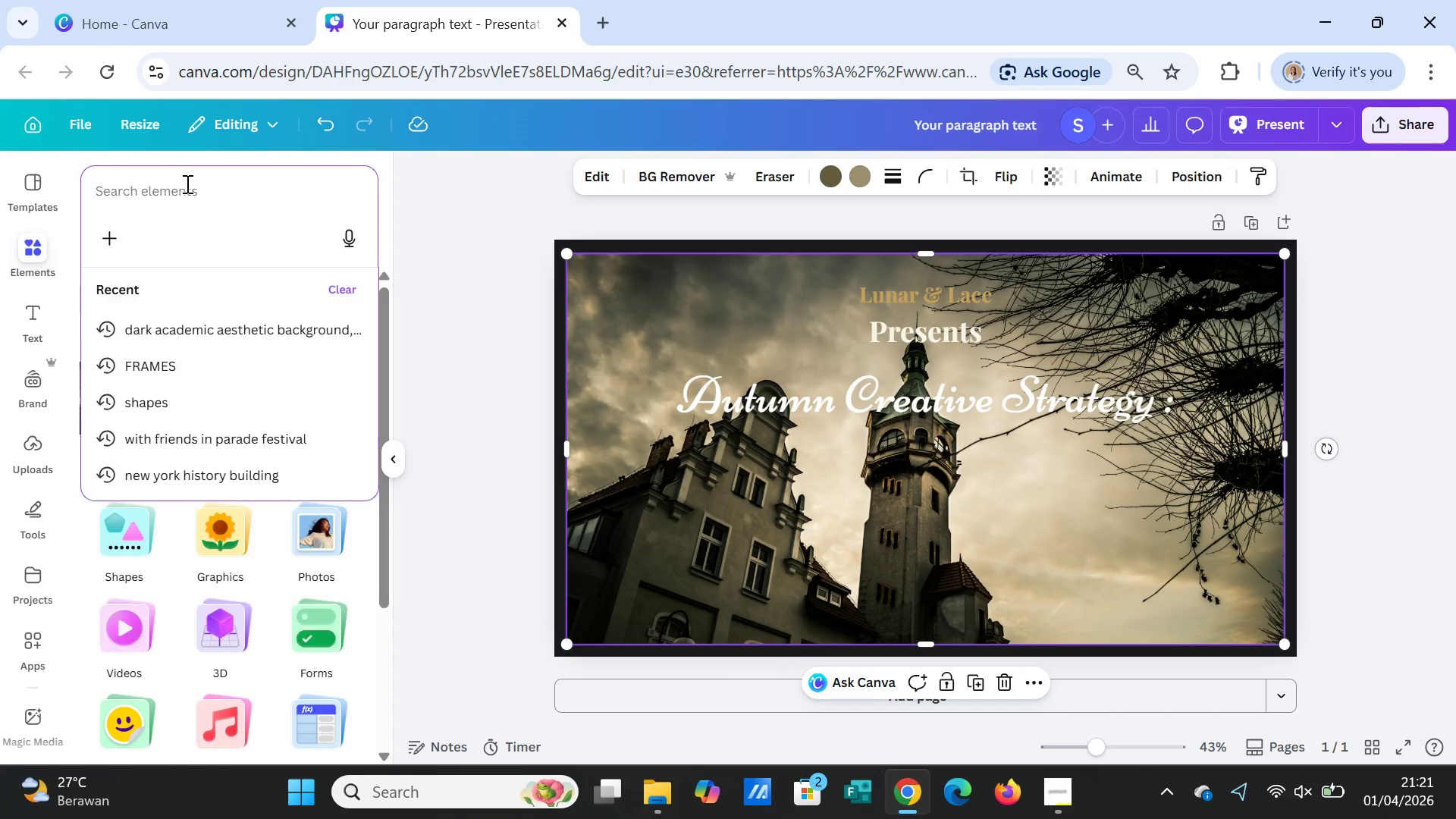 
type(line)
 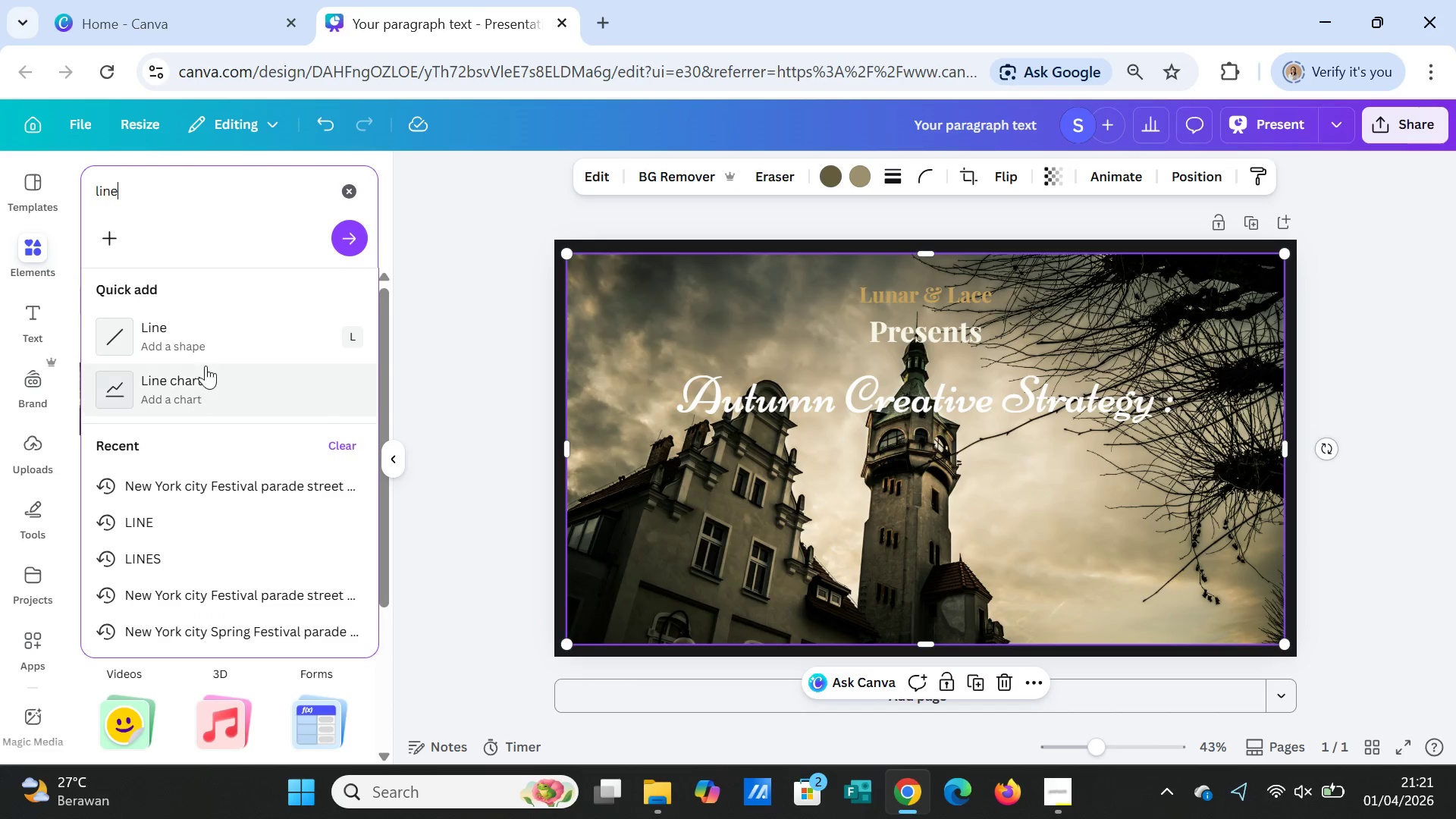 
left_click([220, 337])
 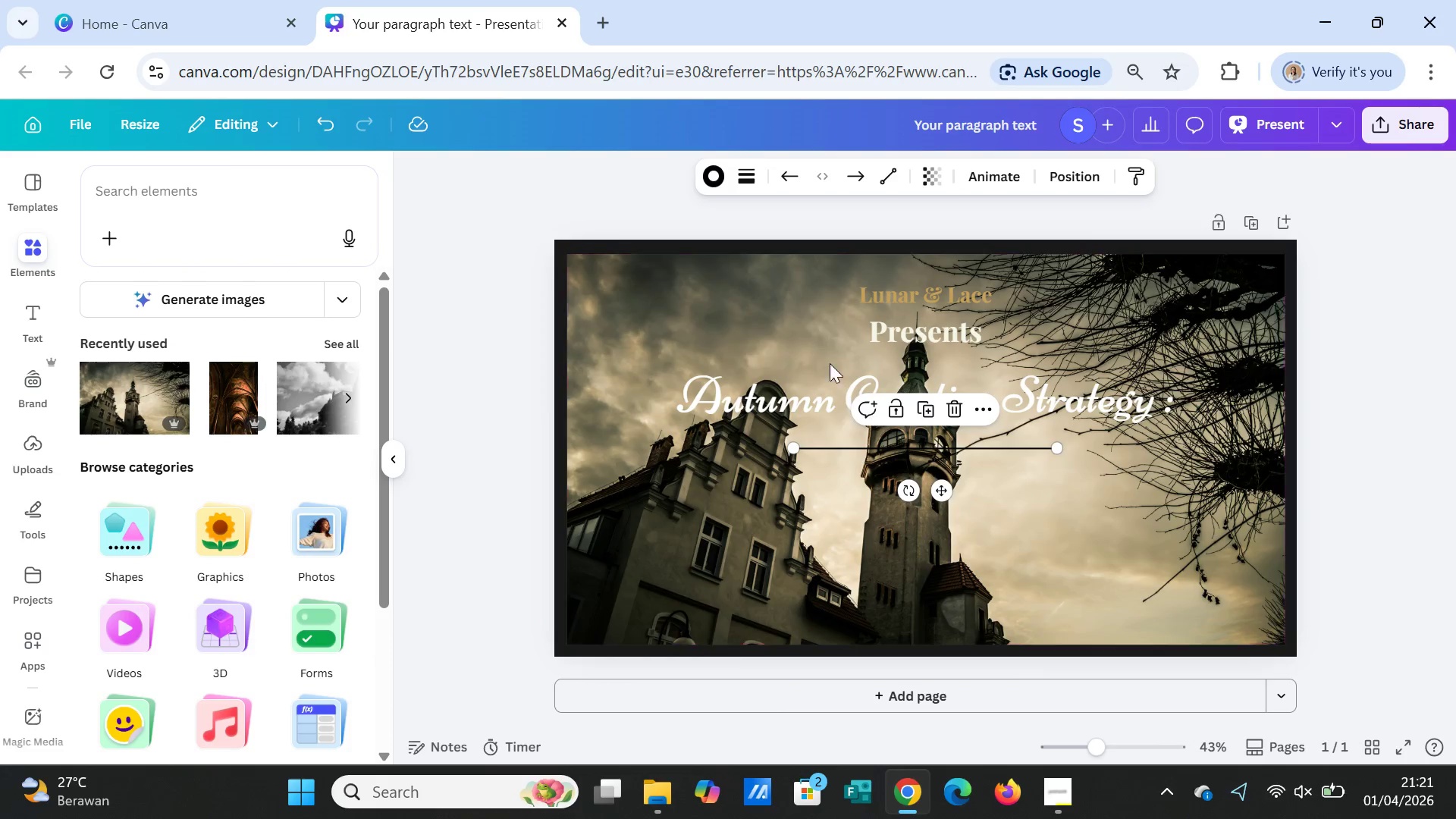 
left_click([721, 175])
 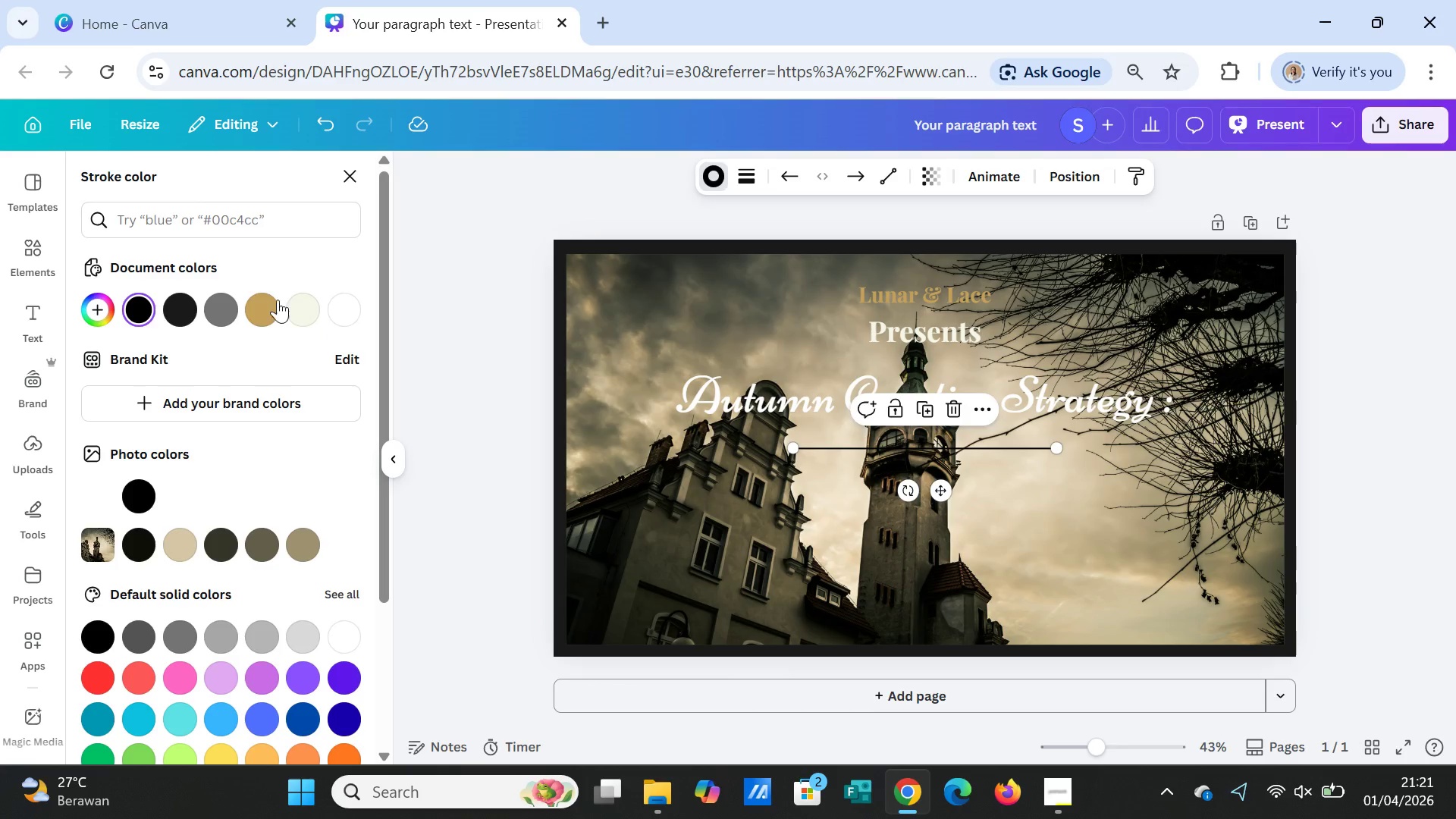 
left_click([264, 301])
 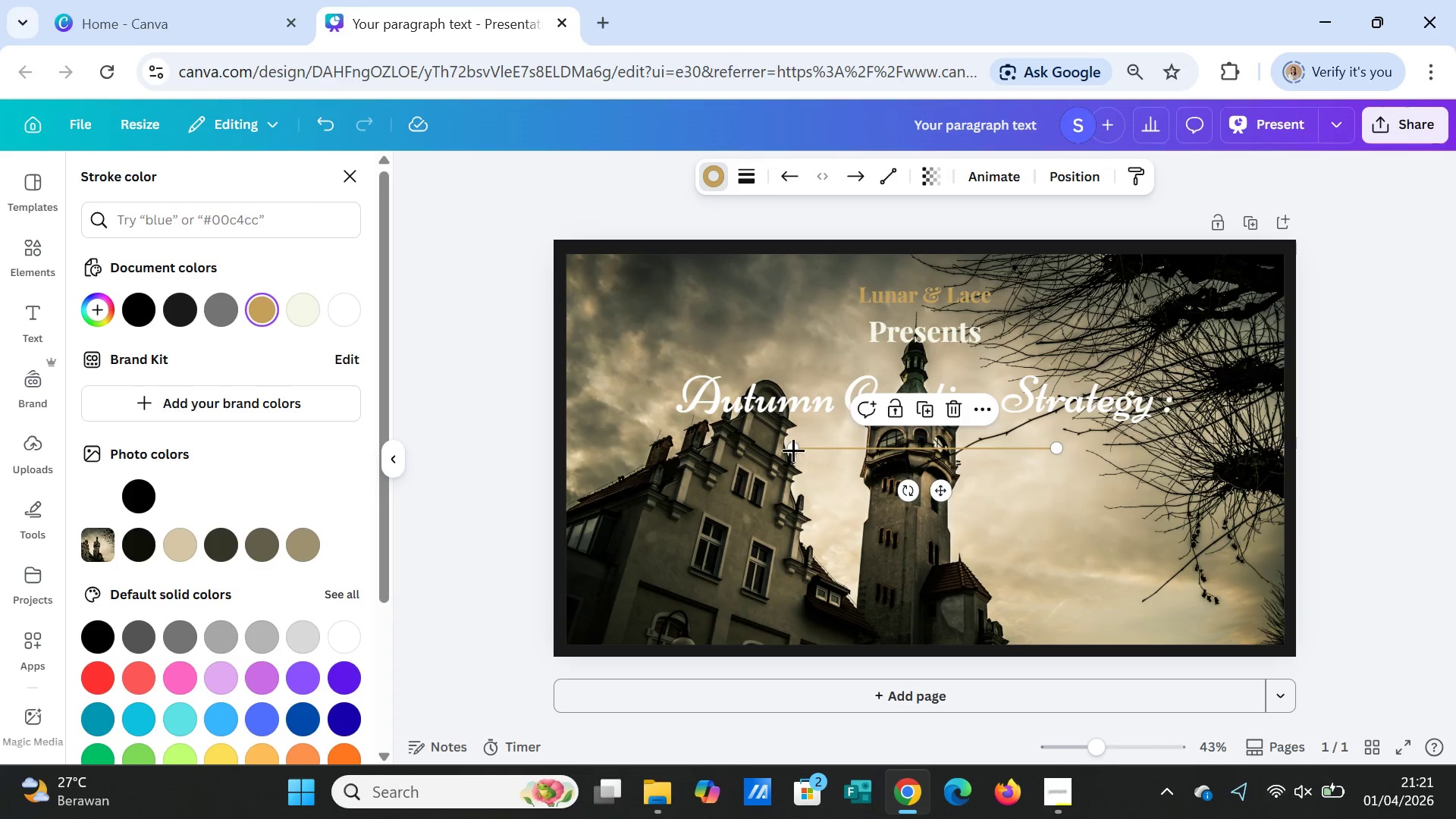 
left_click_drag(start_coordinate=[791, 448], to_coordinate=[698, 442])
 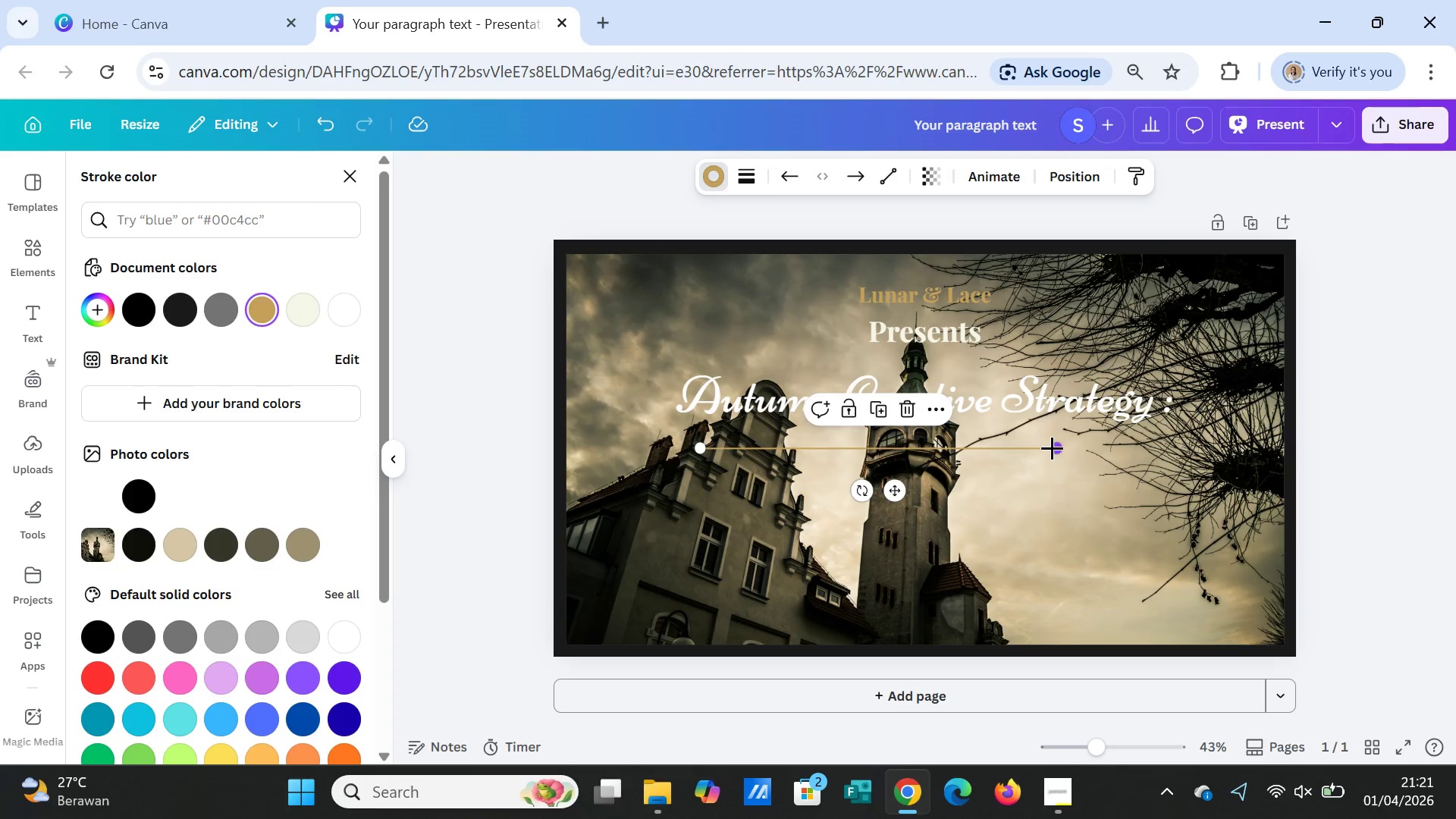 
left_click_drag(start_coordinate=[1052, 447], to_coordinate=[1158, 444])
 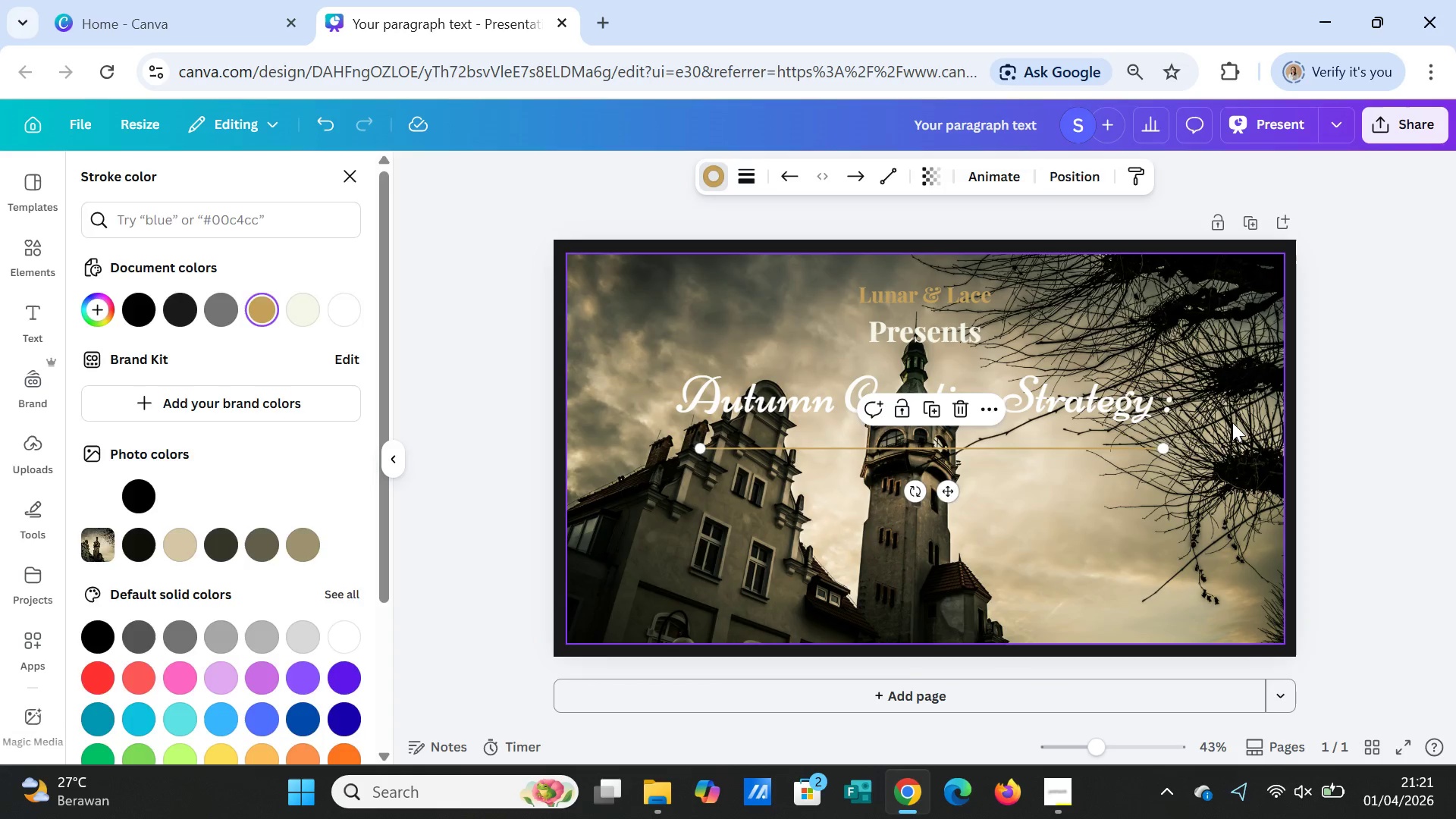 
left_click([1232, 422])
 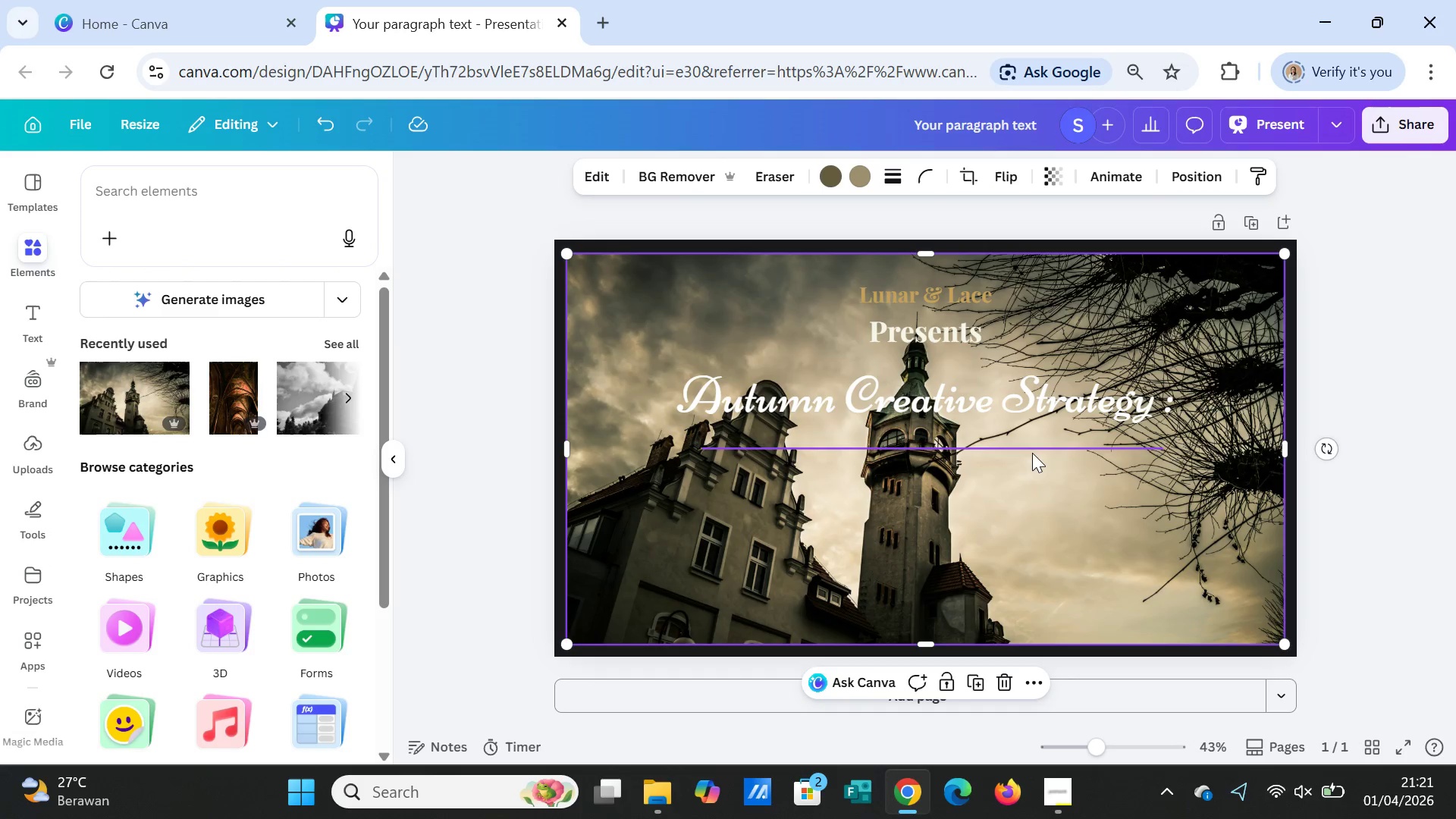 
left_click([1032, 450])
 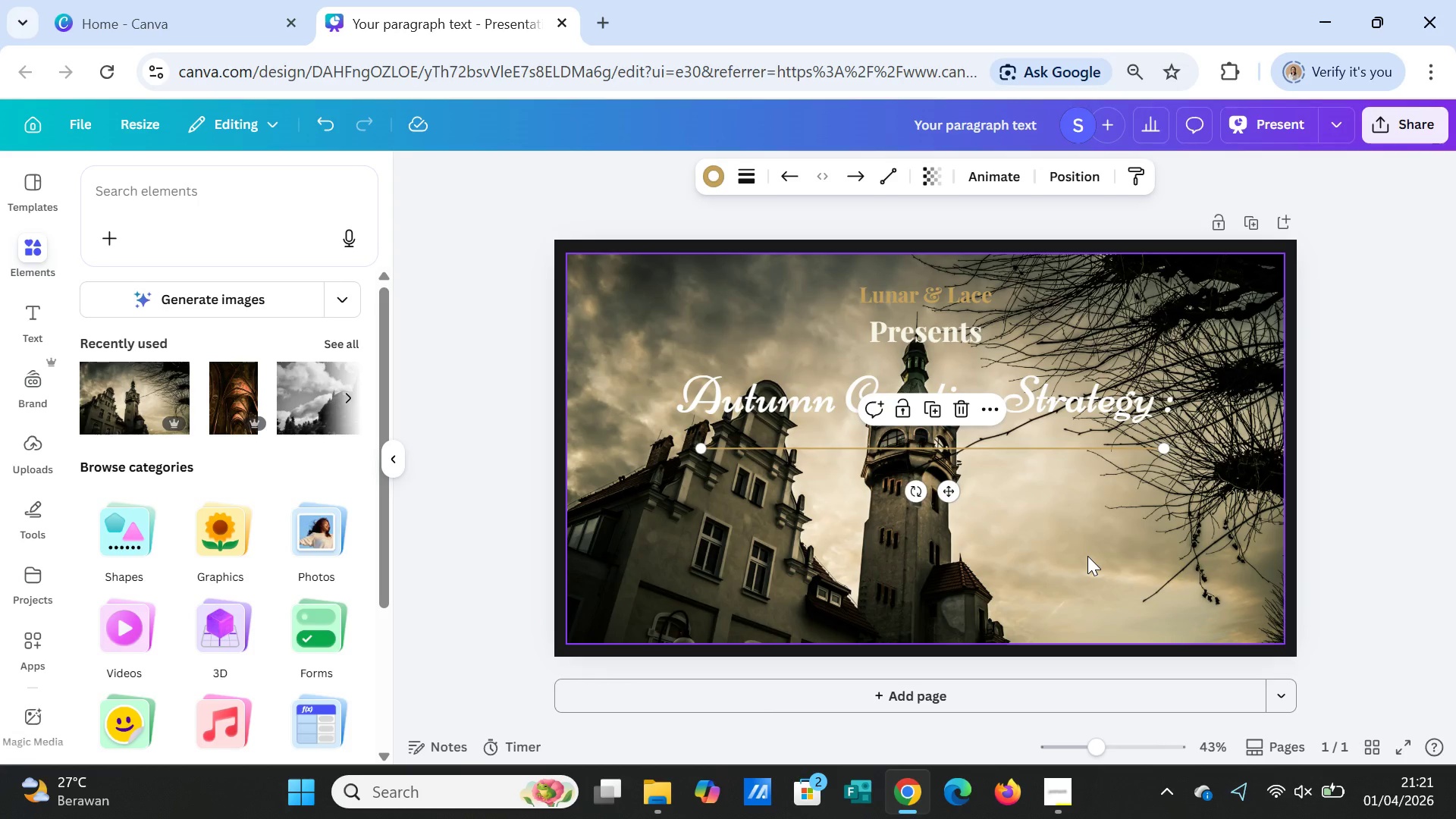 
wait(8.72)
 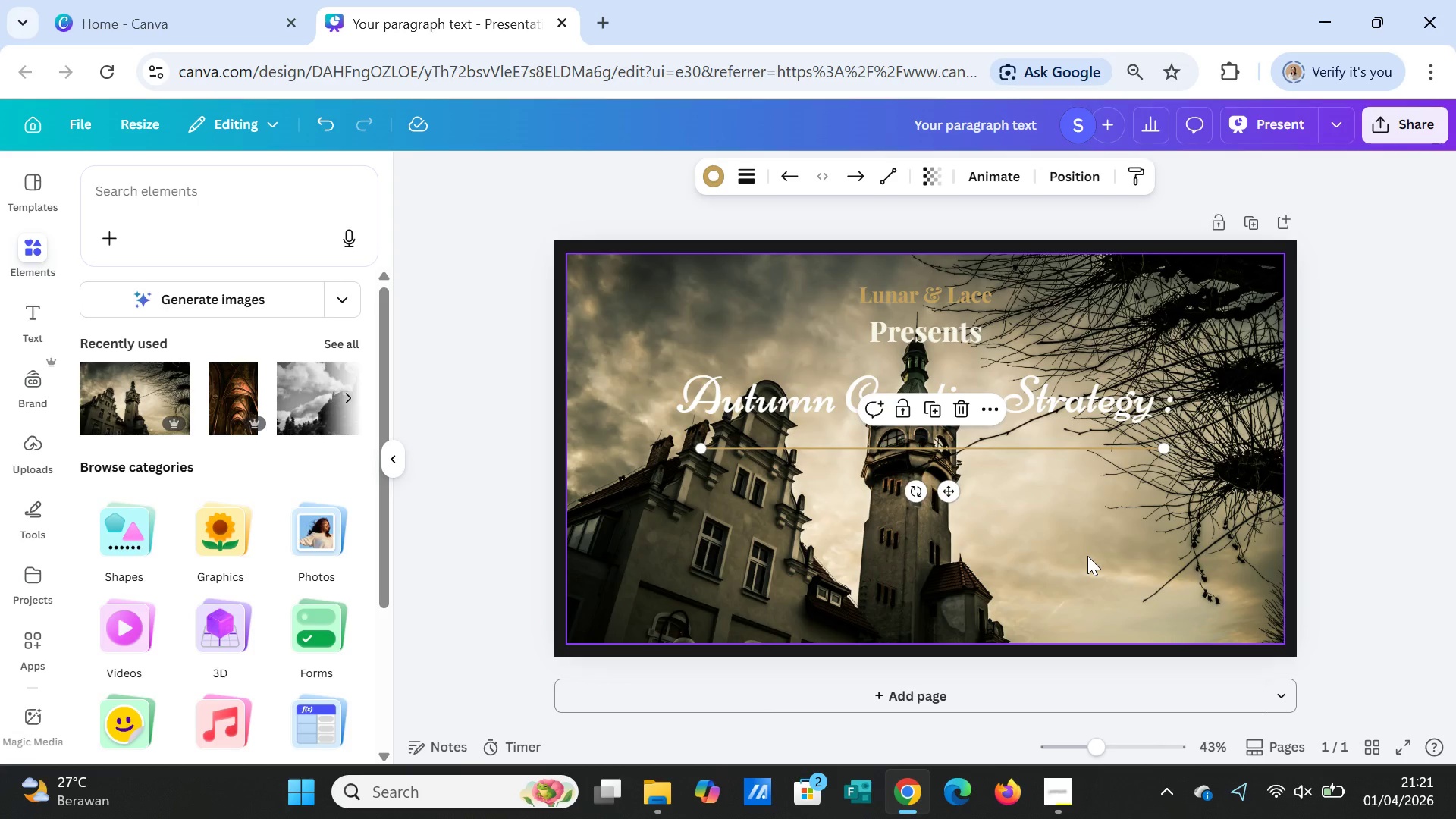 
left_click([1126, 531])
 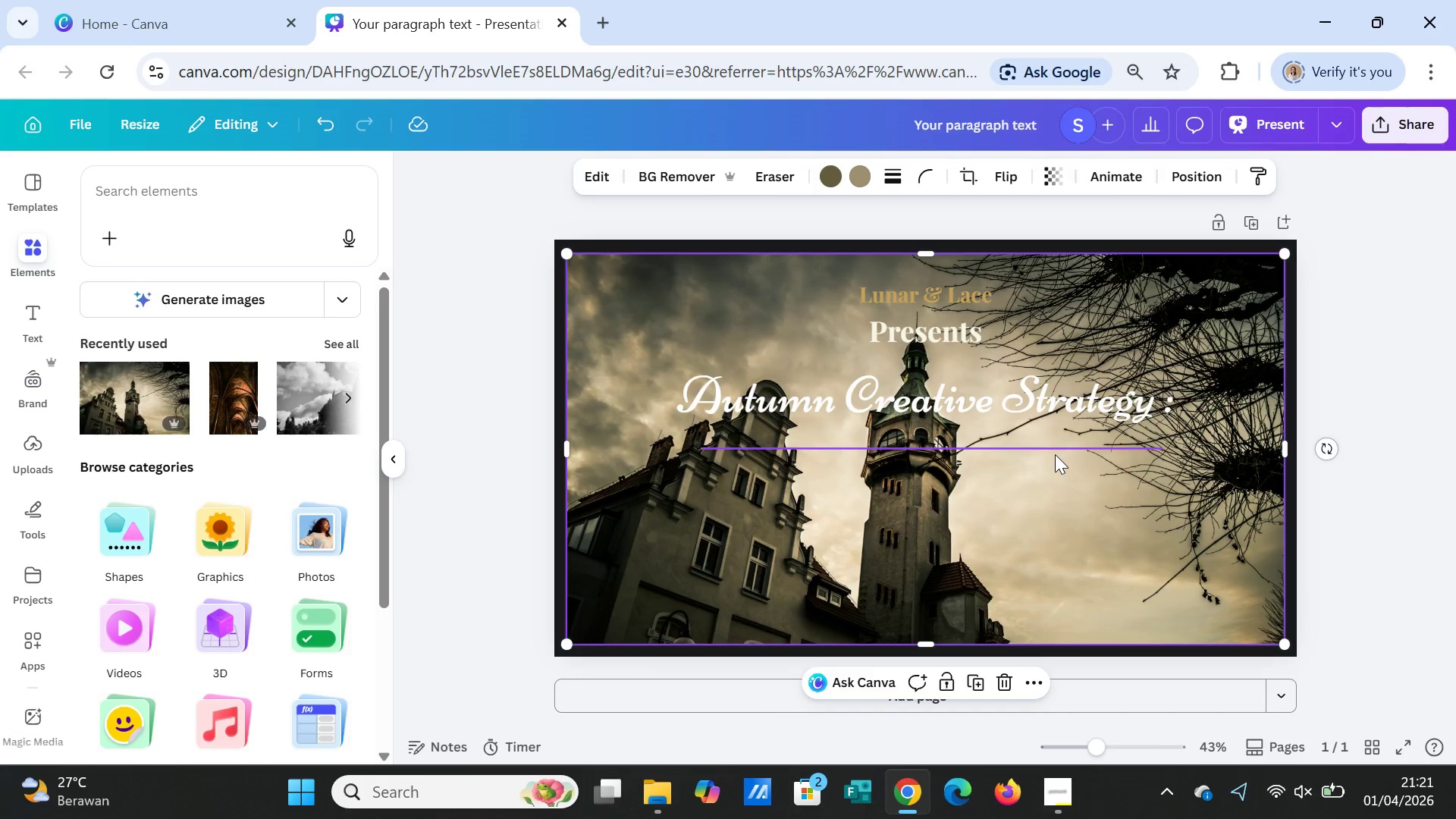 
left_click([1054, 452])
 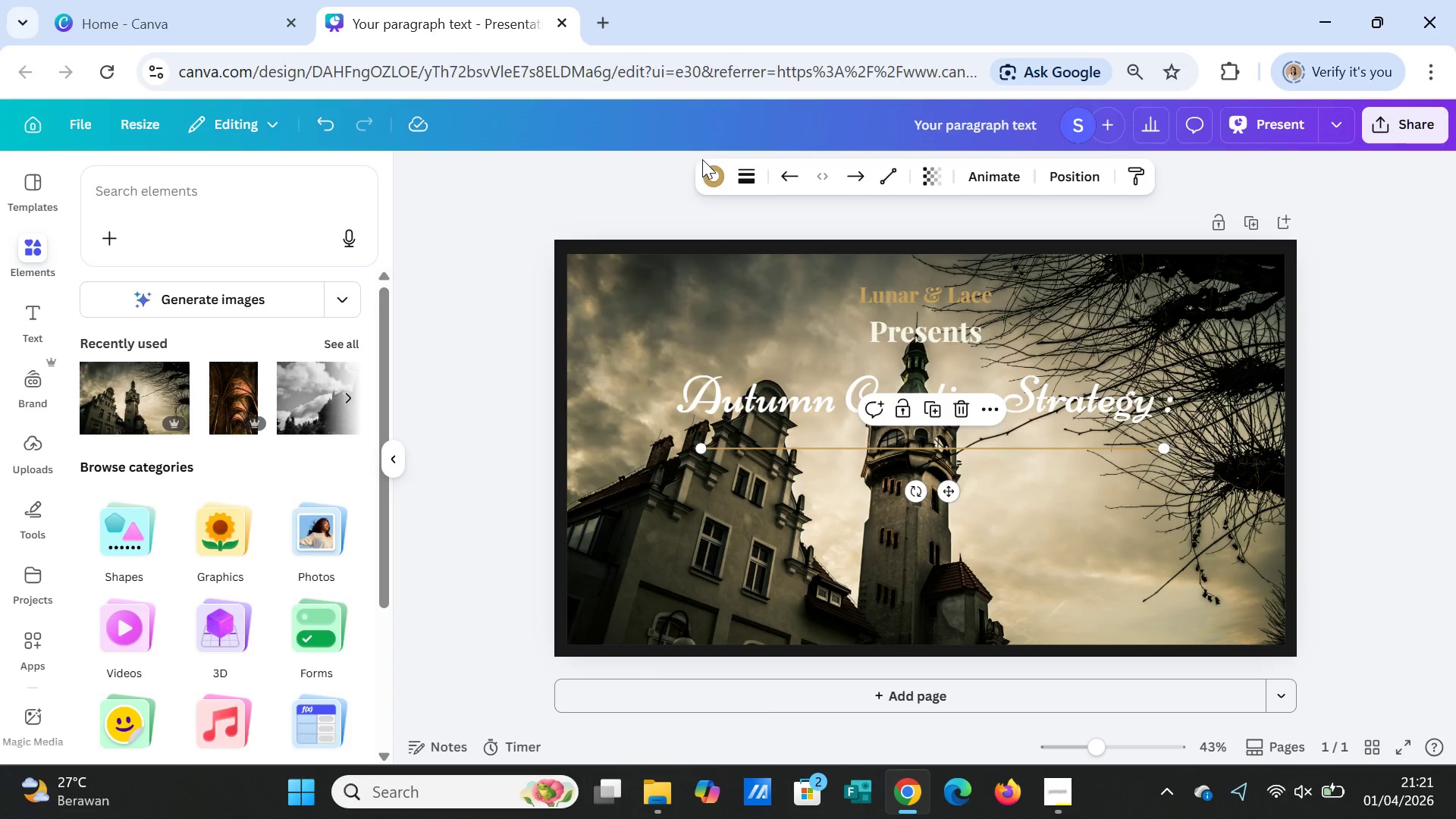 
left_click([708, 174])
 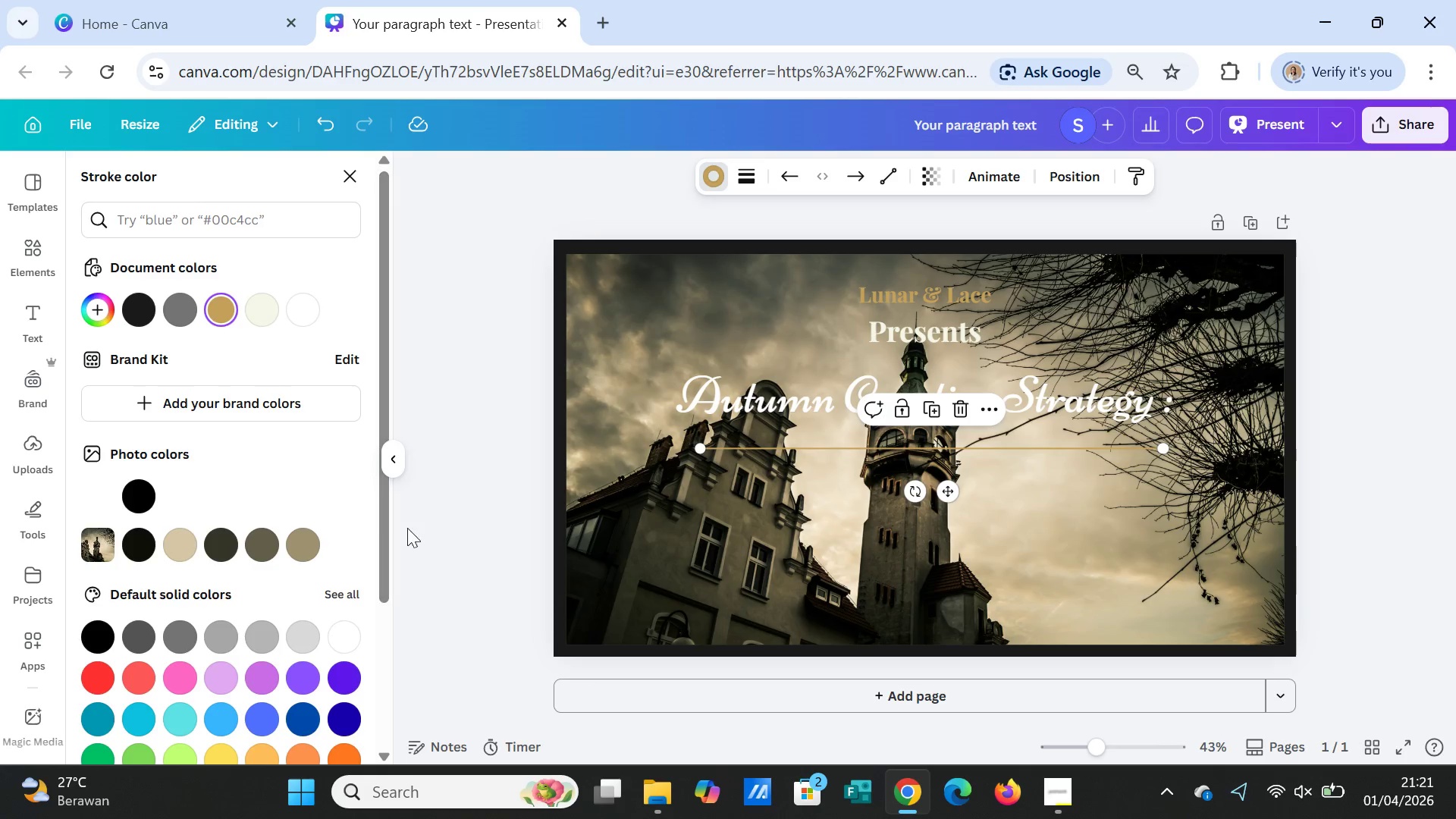 
wait(7.3)
 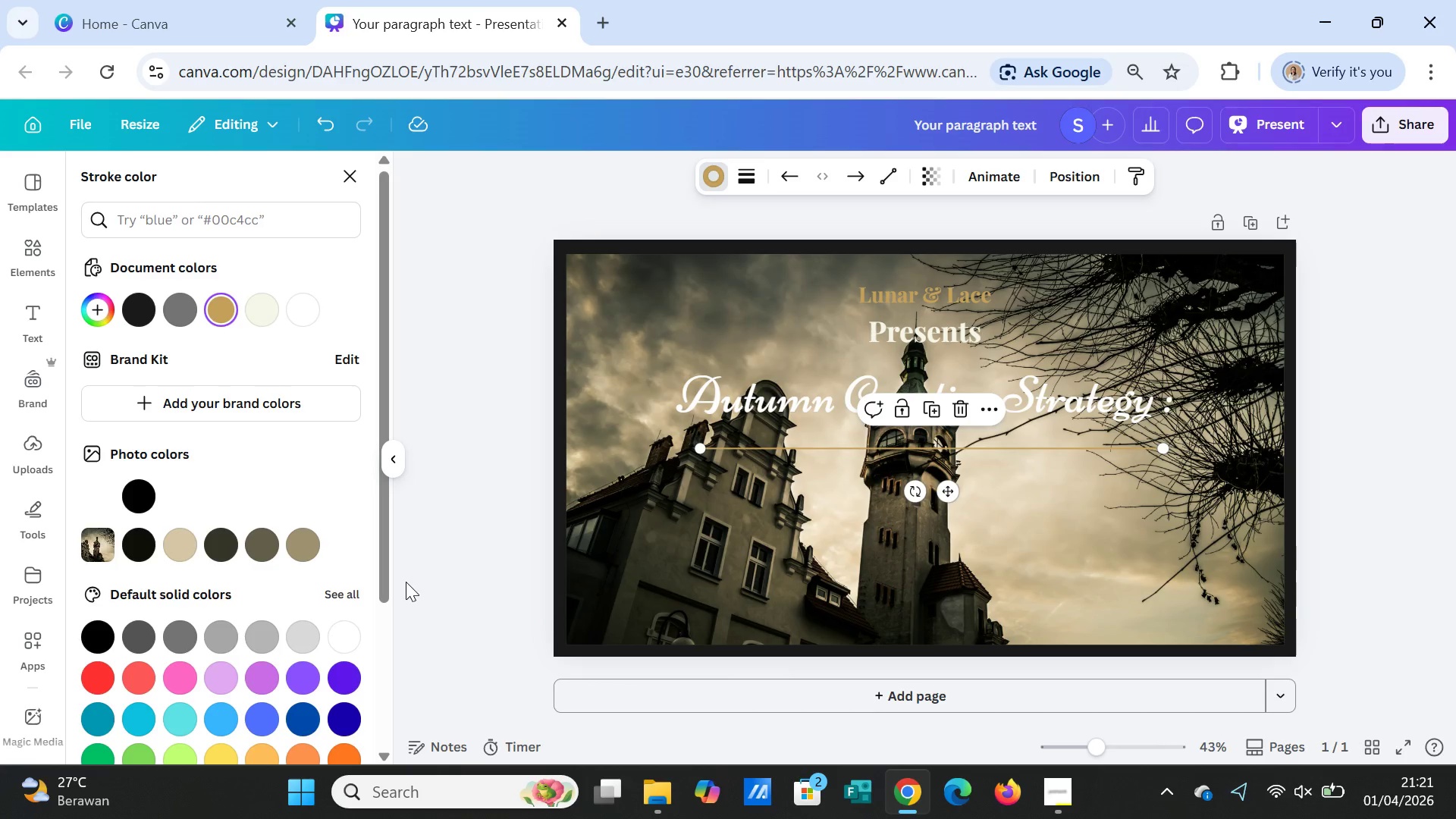 
left_click([176, 548])
 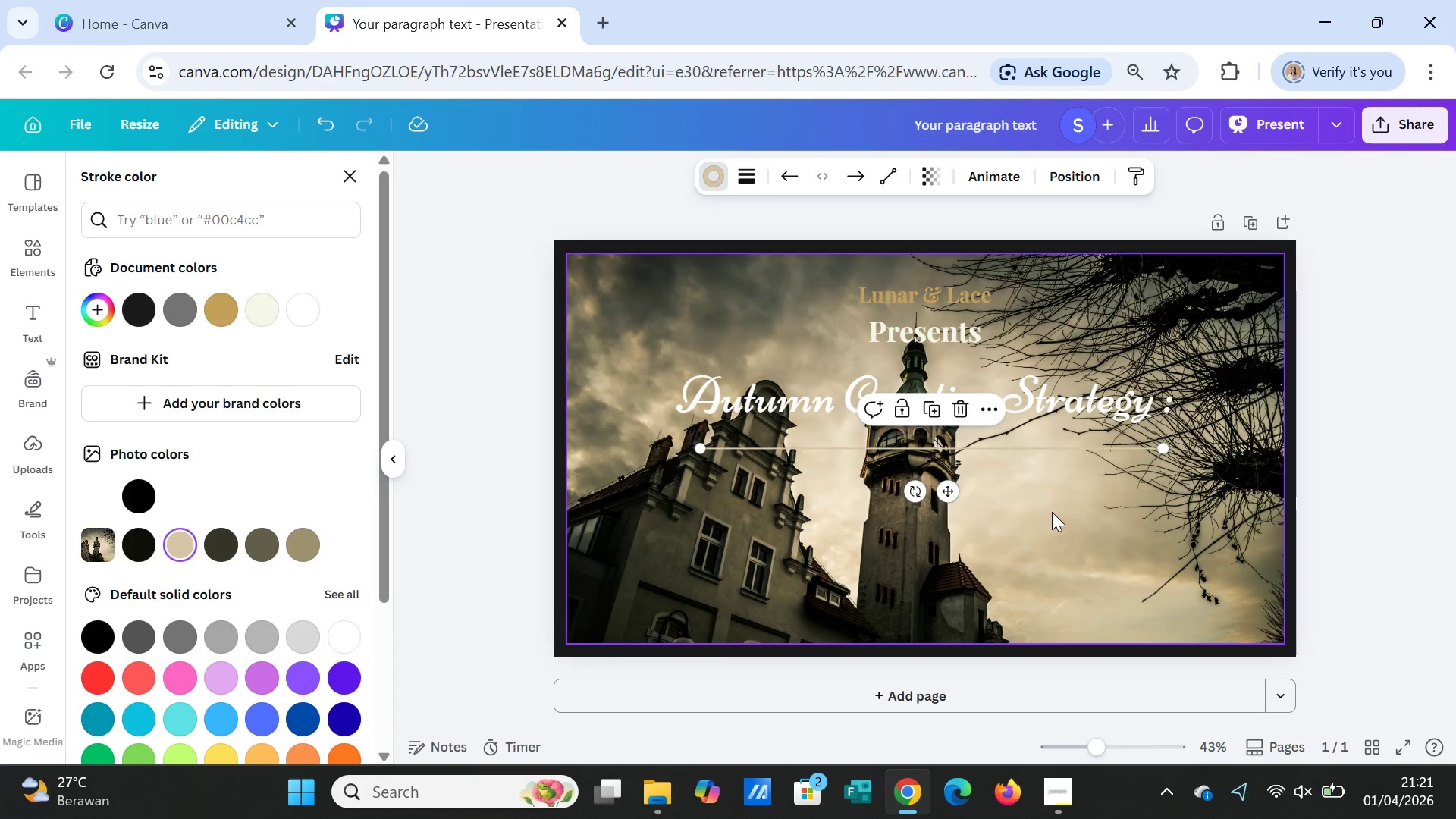 
left_click([1058, 513])
 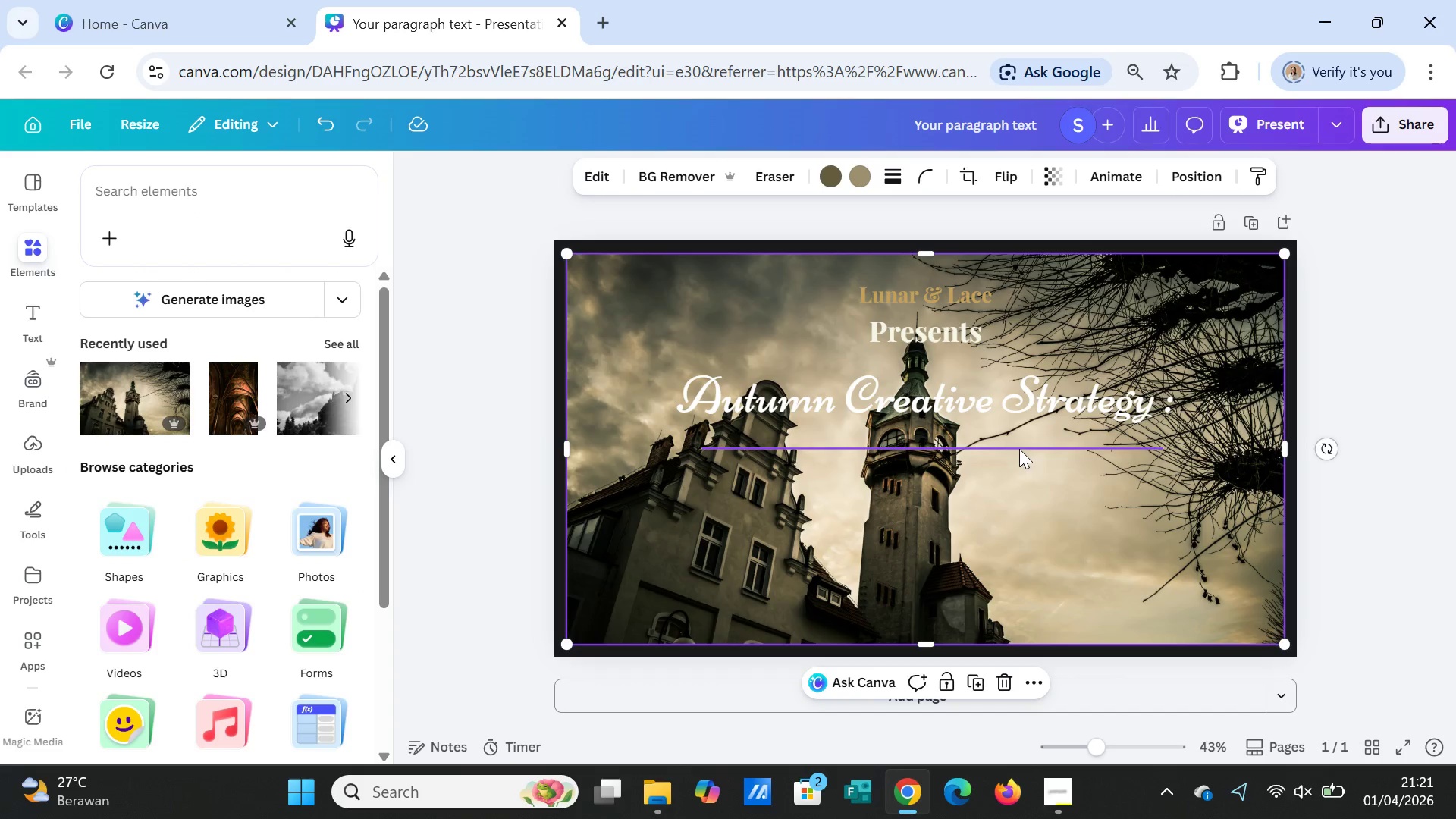 
left_click([1019, 449])
 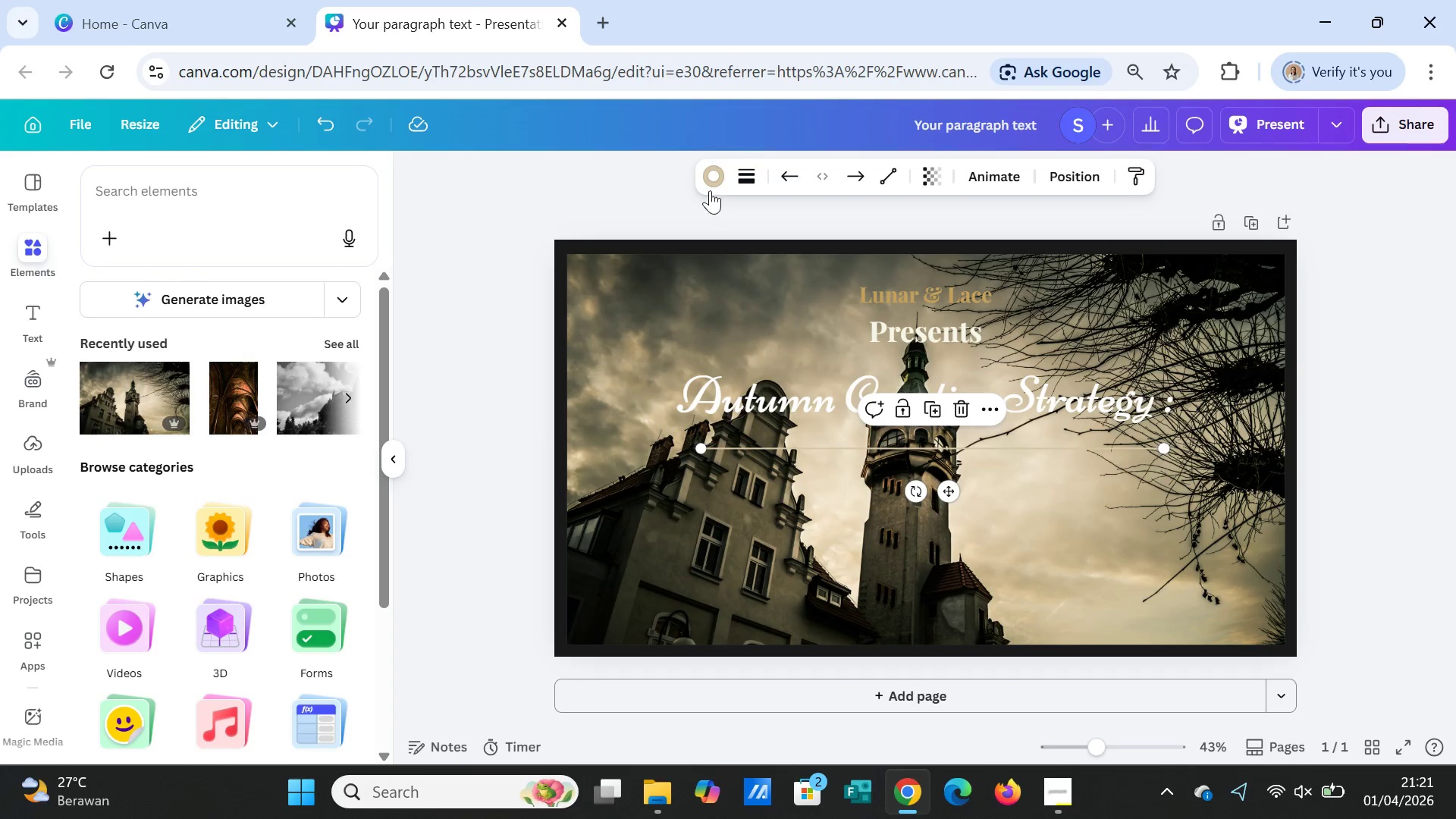 
left_click([711, 177])
 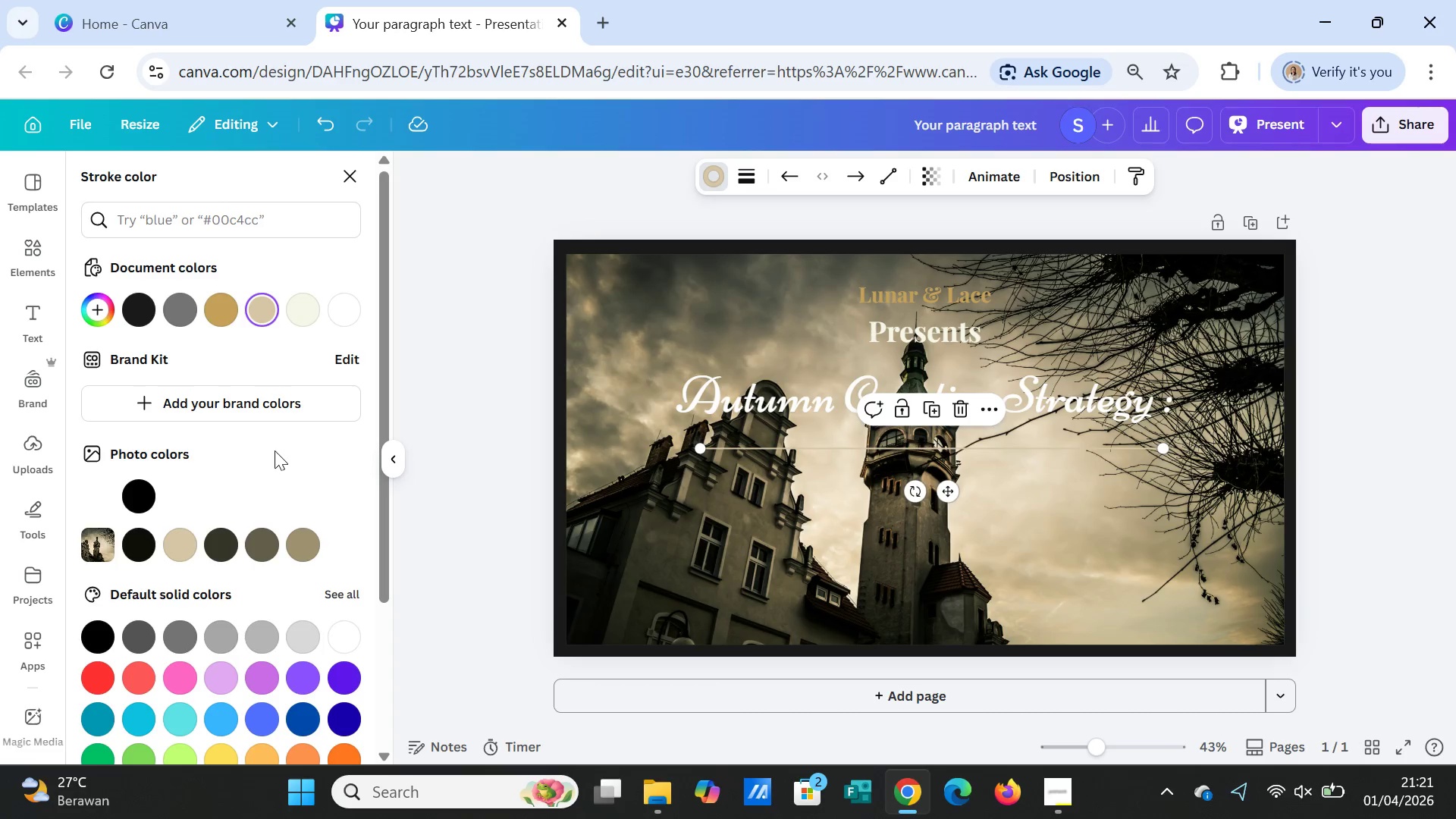 
scroll: coordinate [299, 580], scroll_direction: down, amount: 2.0
 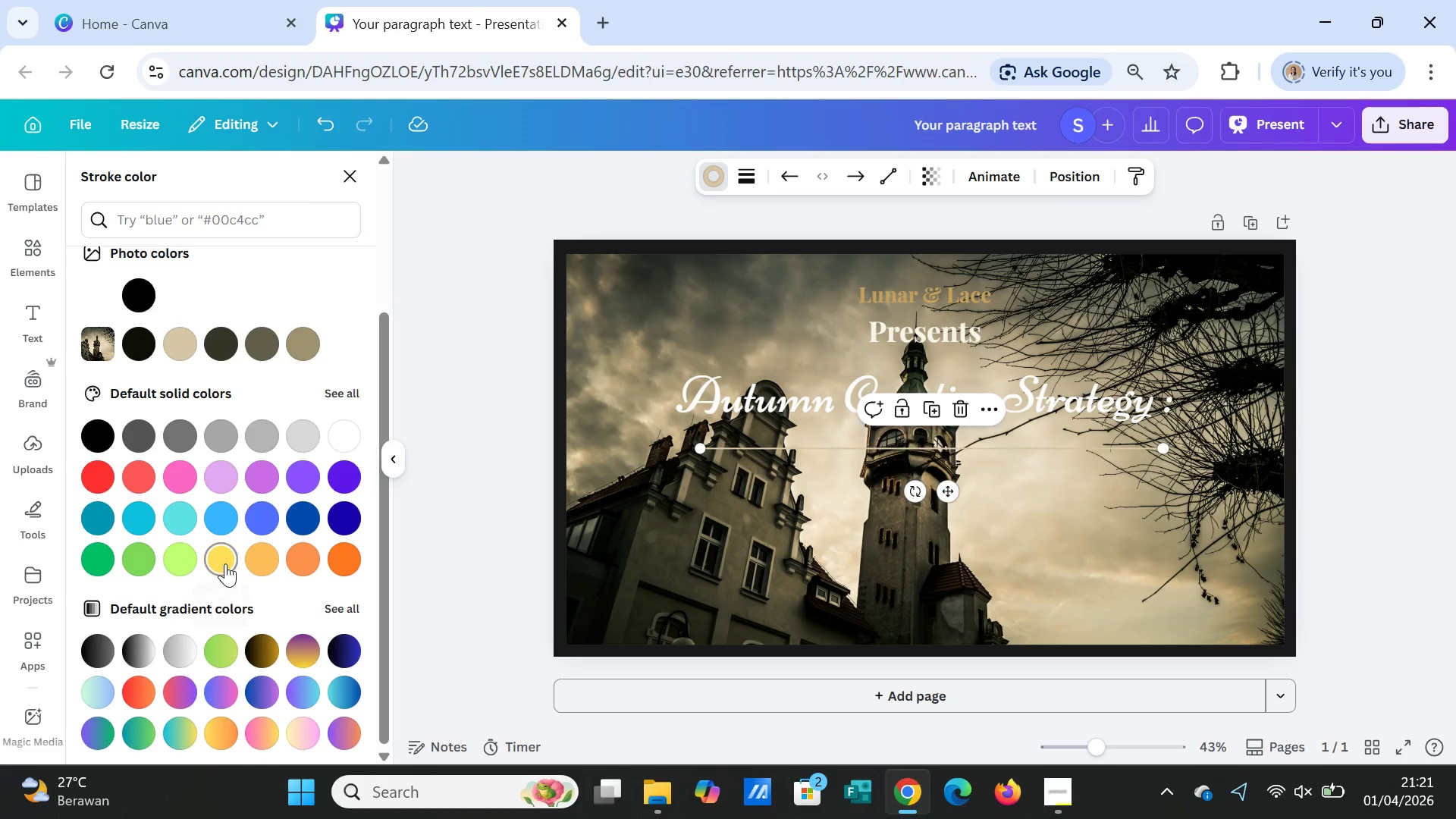 
left_click([223, 557])
 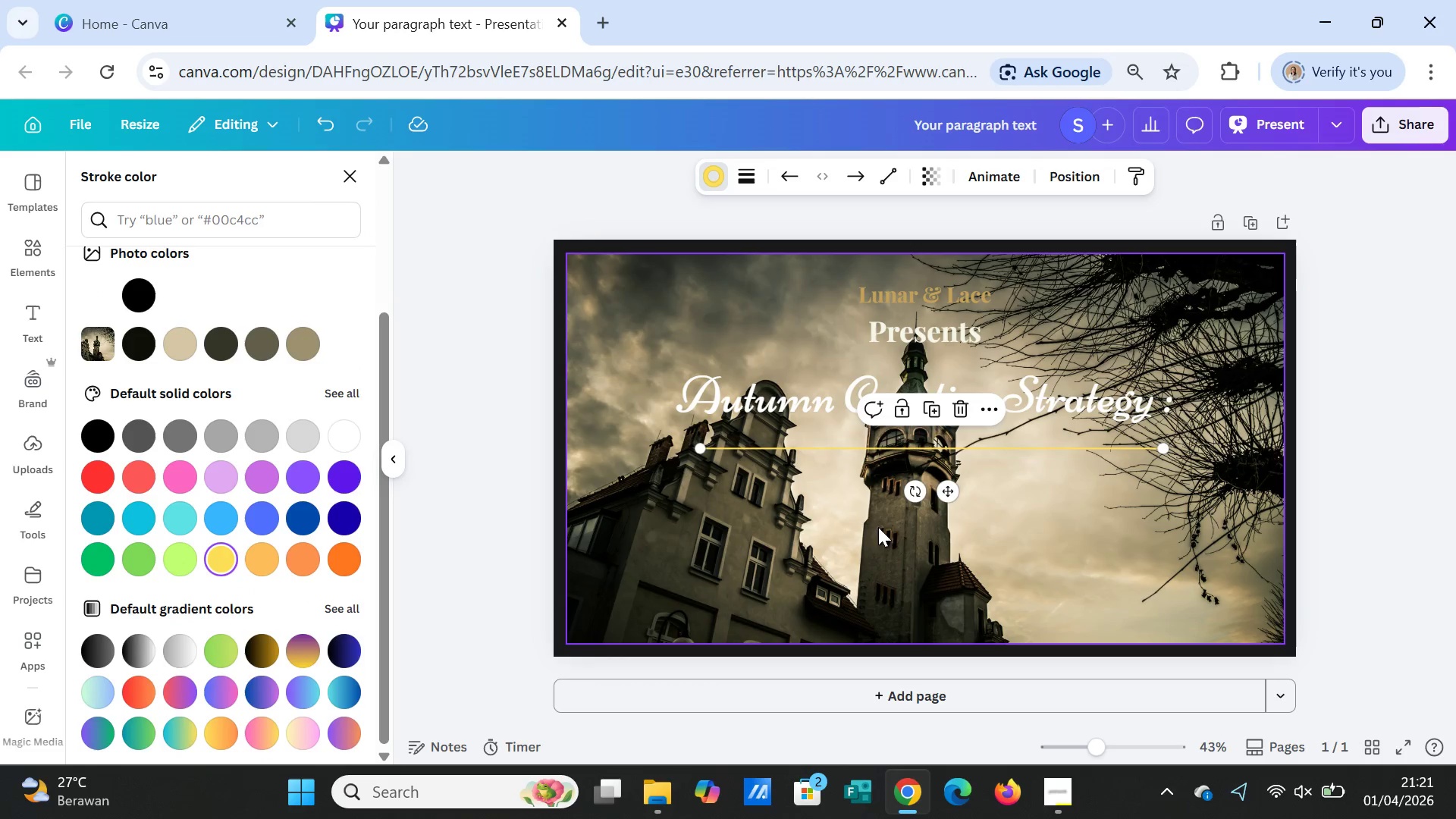 
left_click([890, 525])
 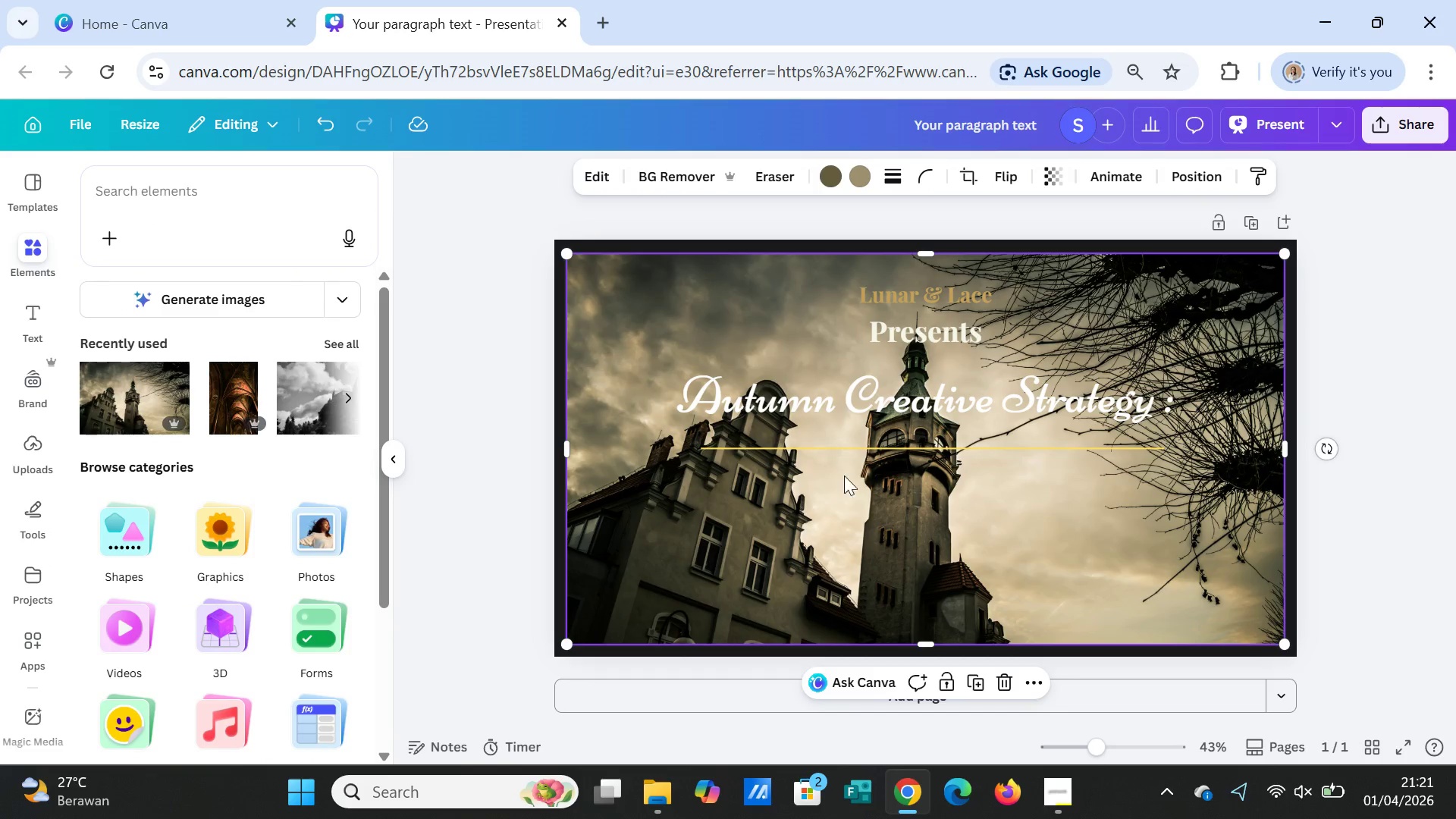 
left_click([837, 453])
 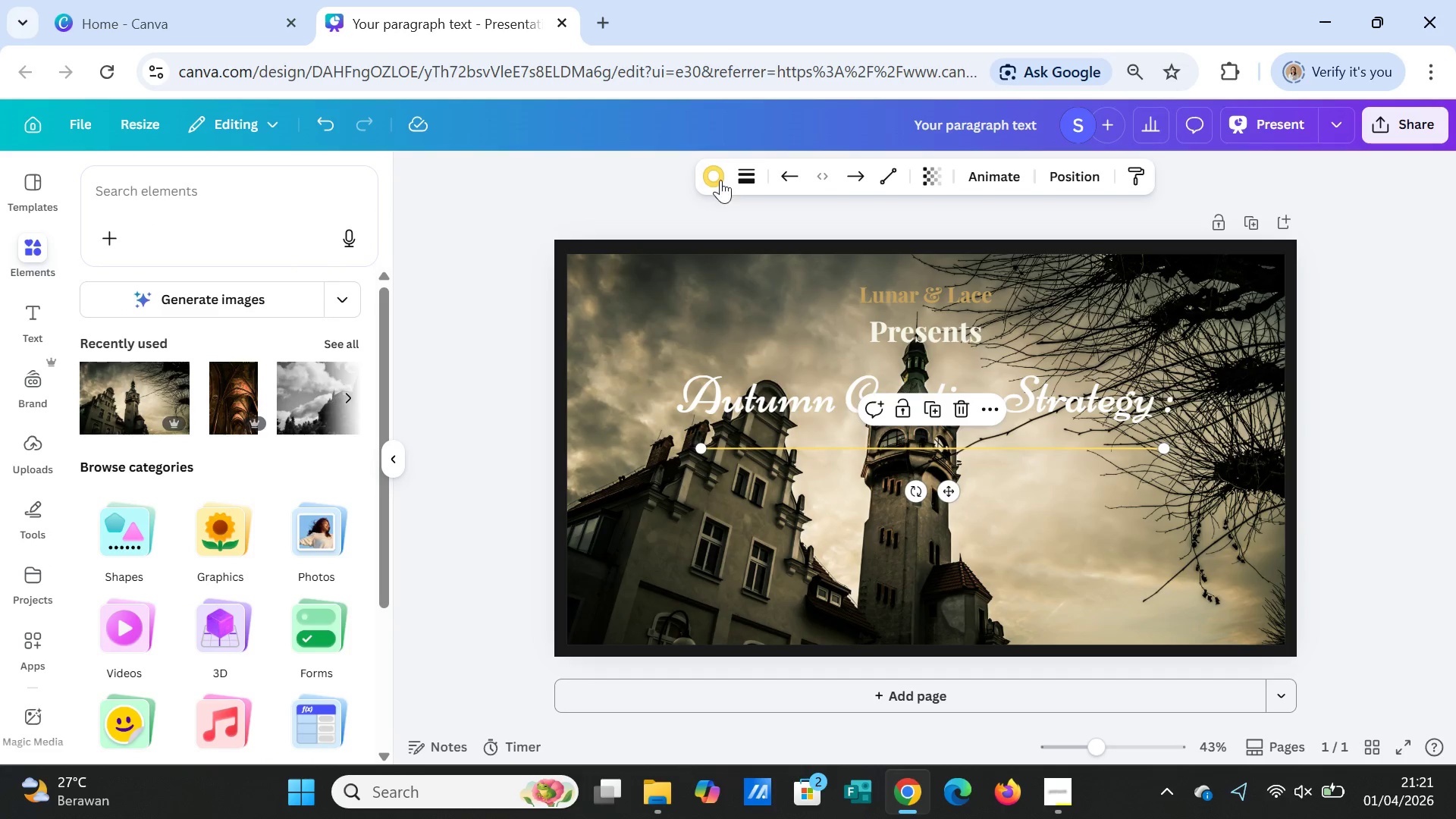 
left_click([720, 180])
 